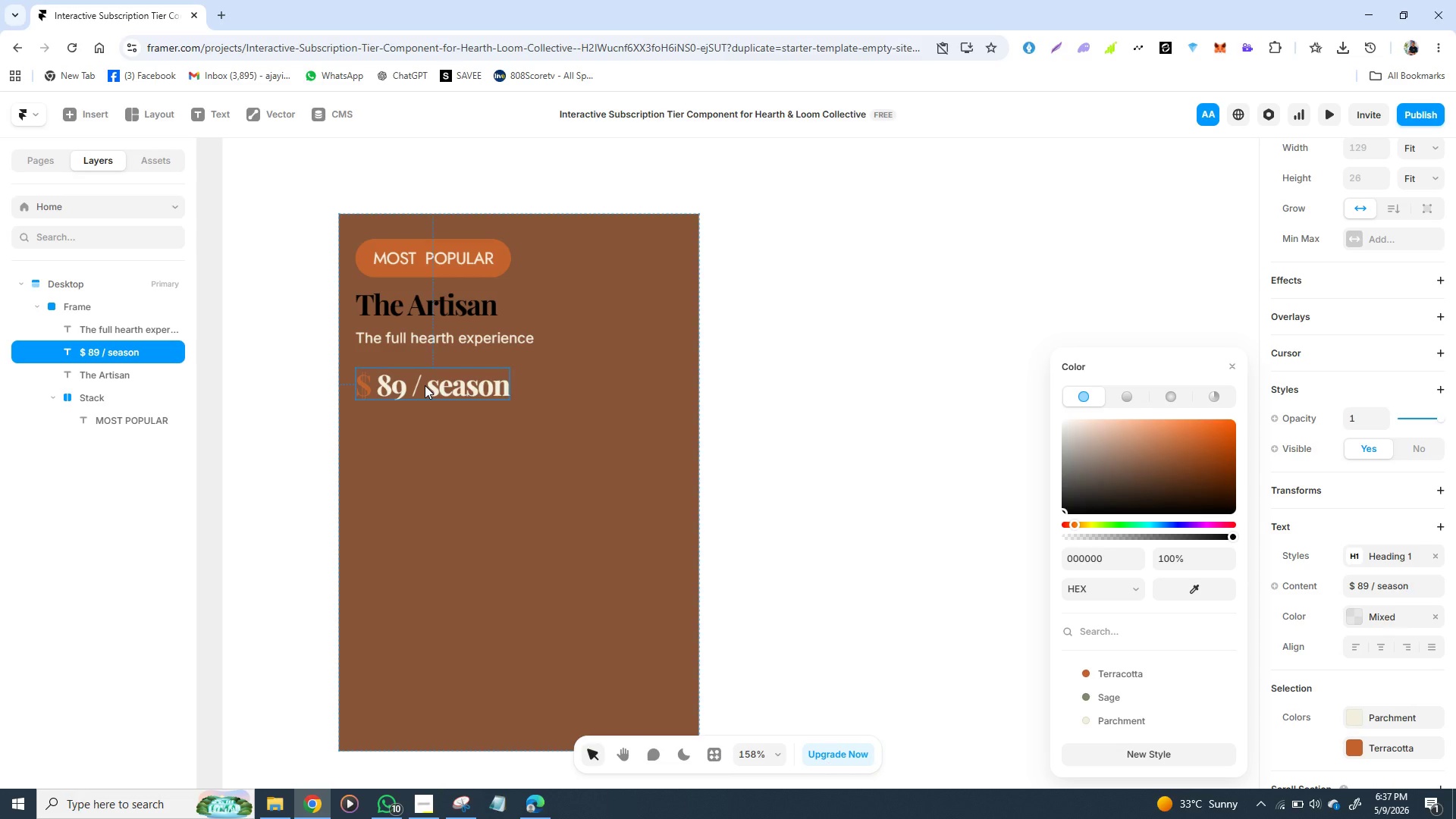 
double_click([442, 394])
 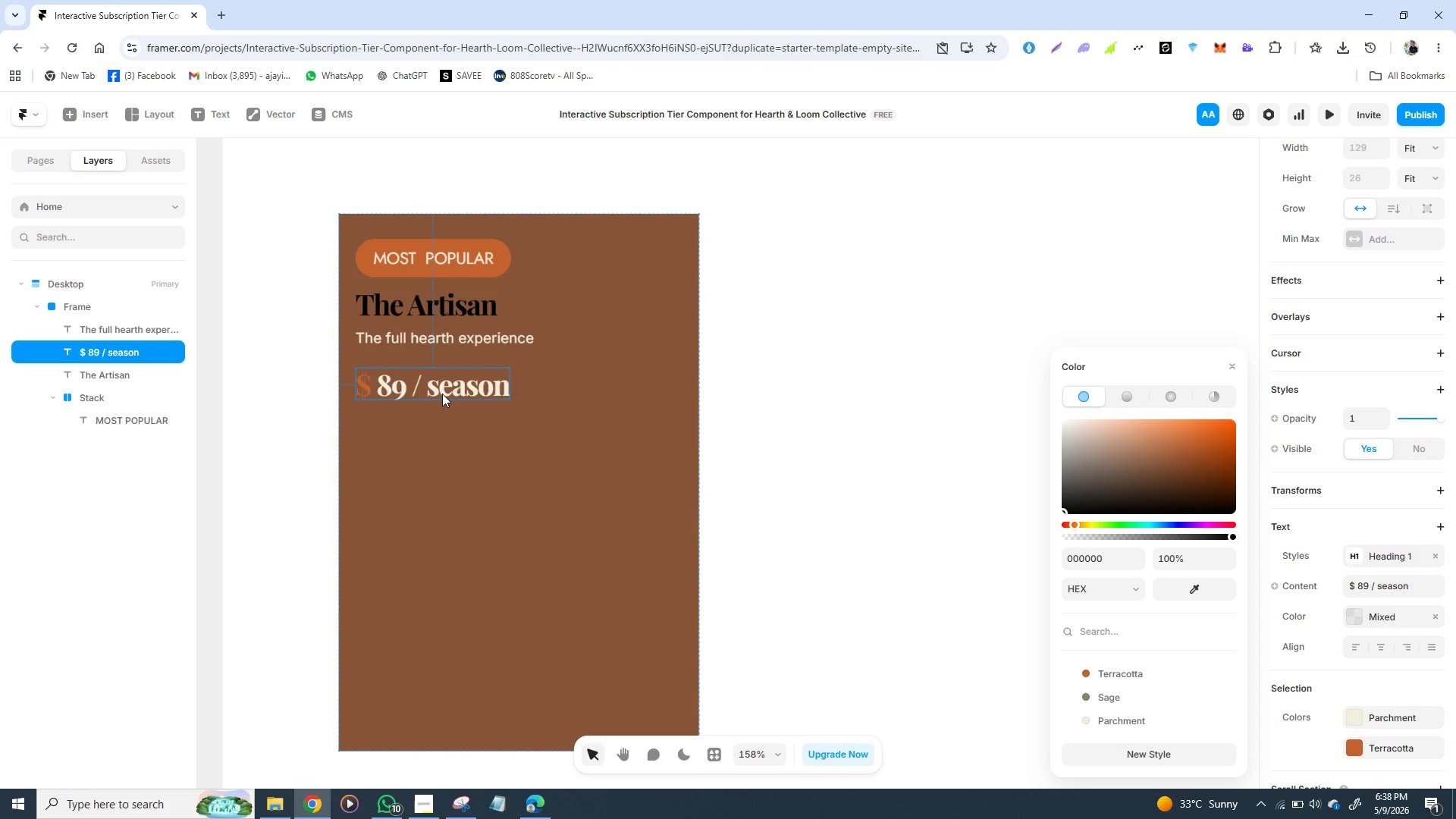 
triple_click([442, 394])
 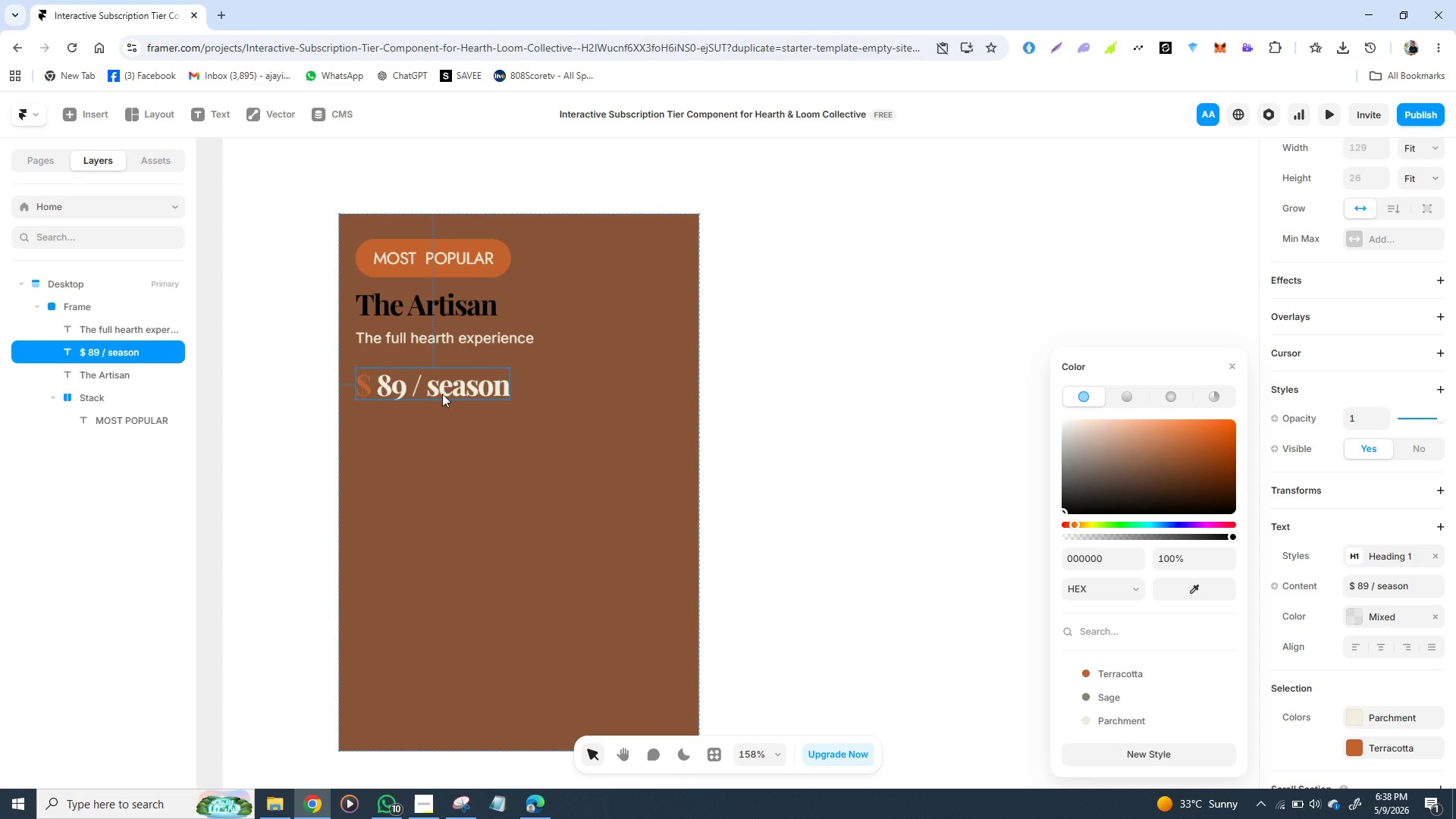 
triple_click([442, 394])
 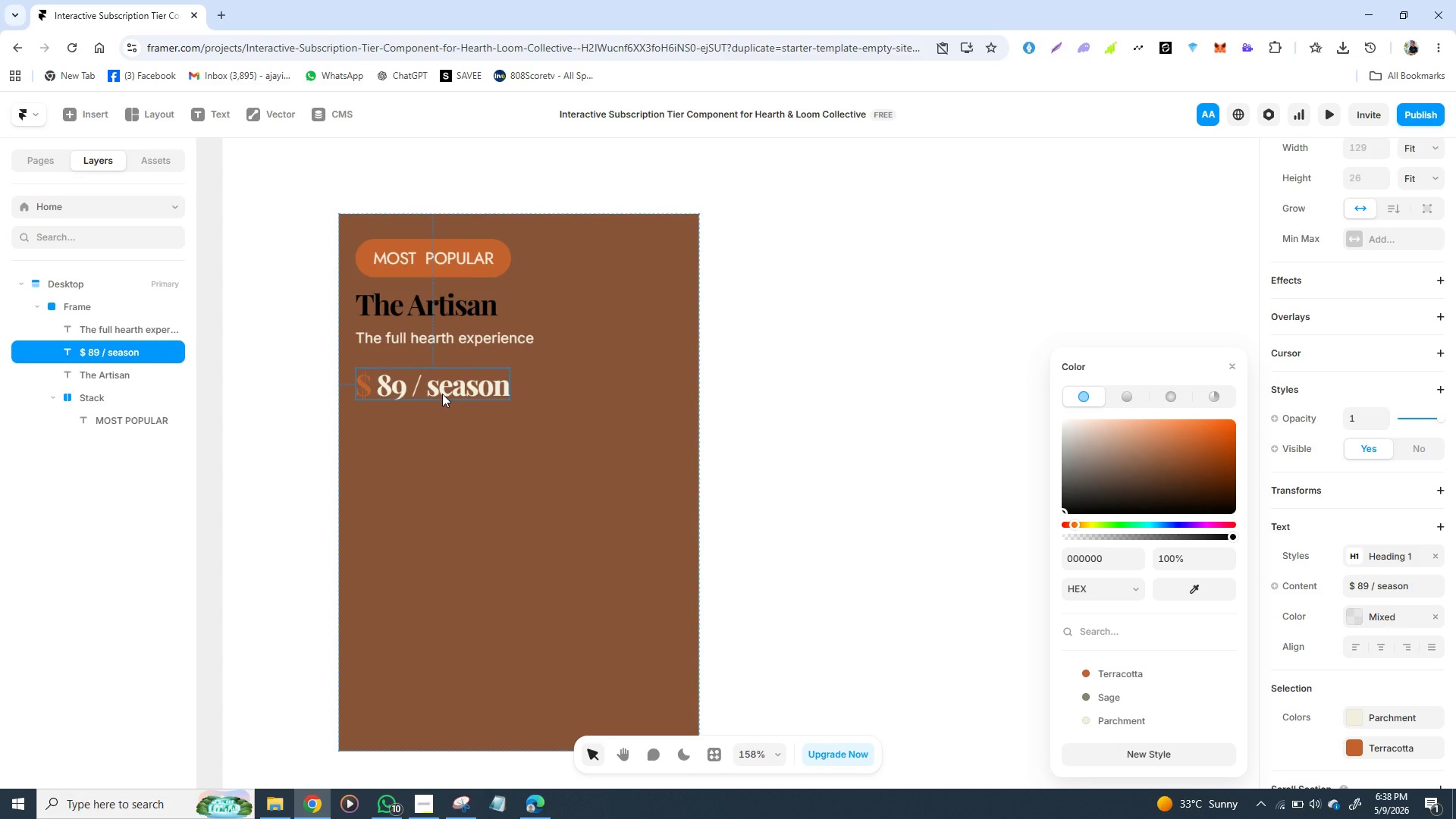 
triple_click([442, 394])
 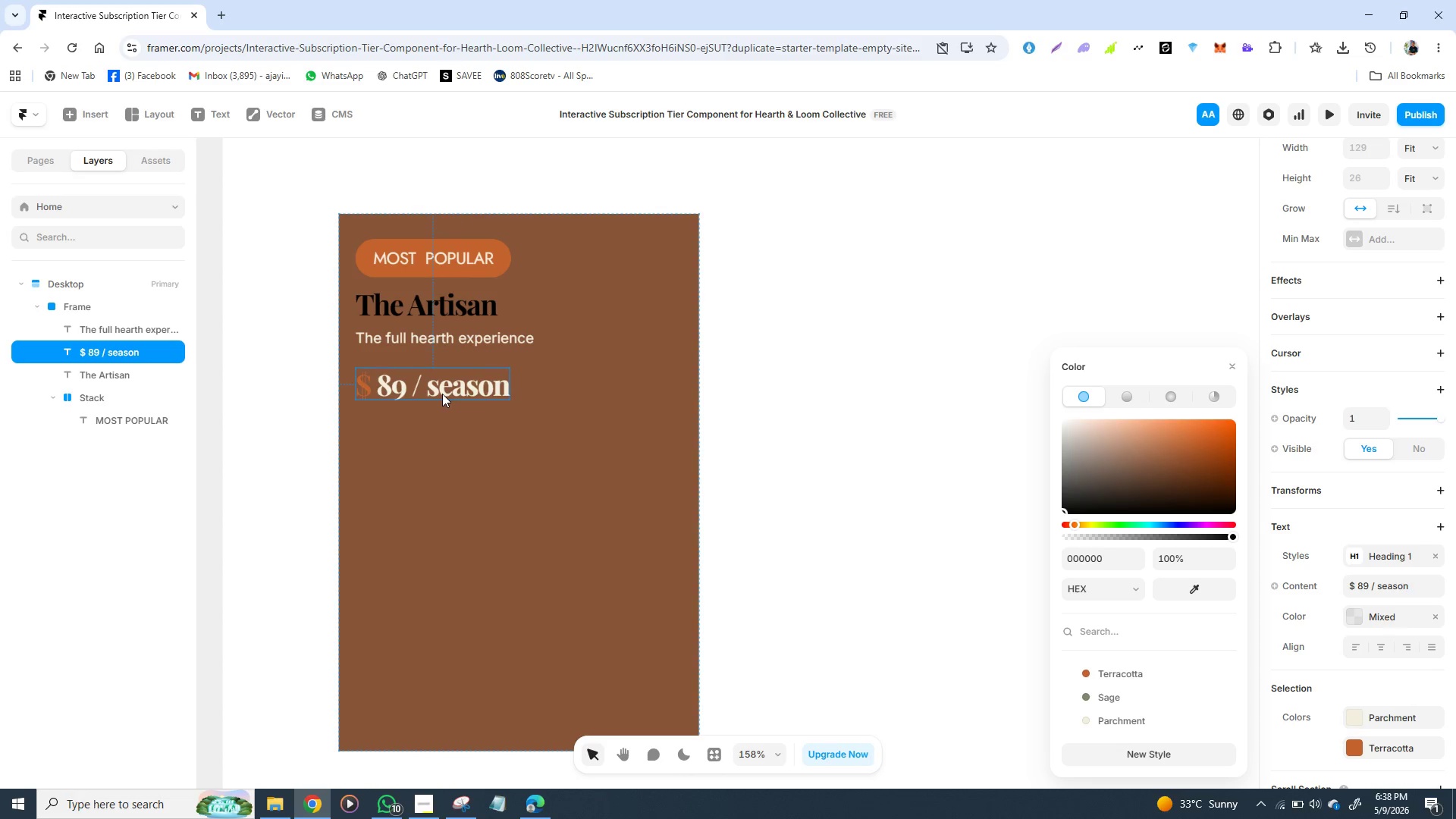 
triple_click([442, 394])
 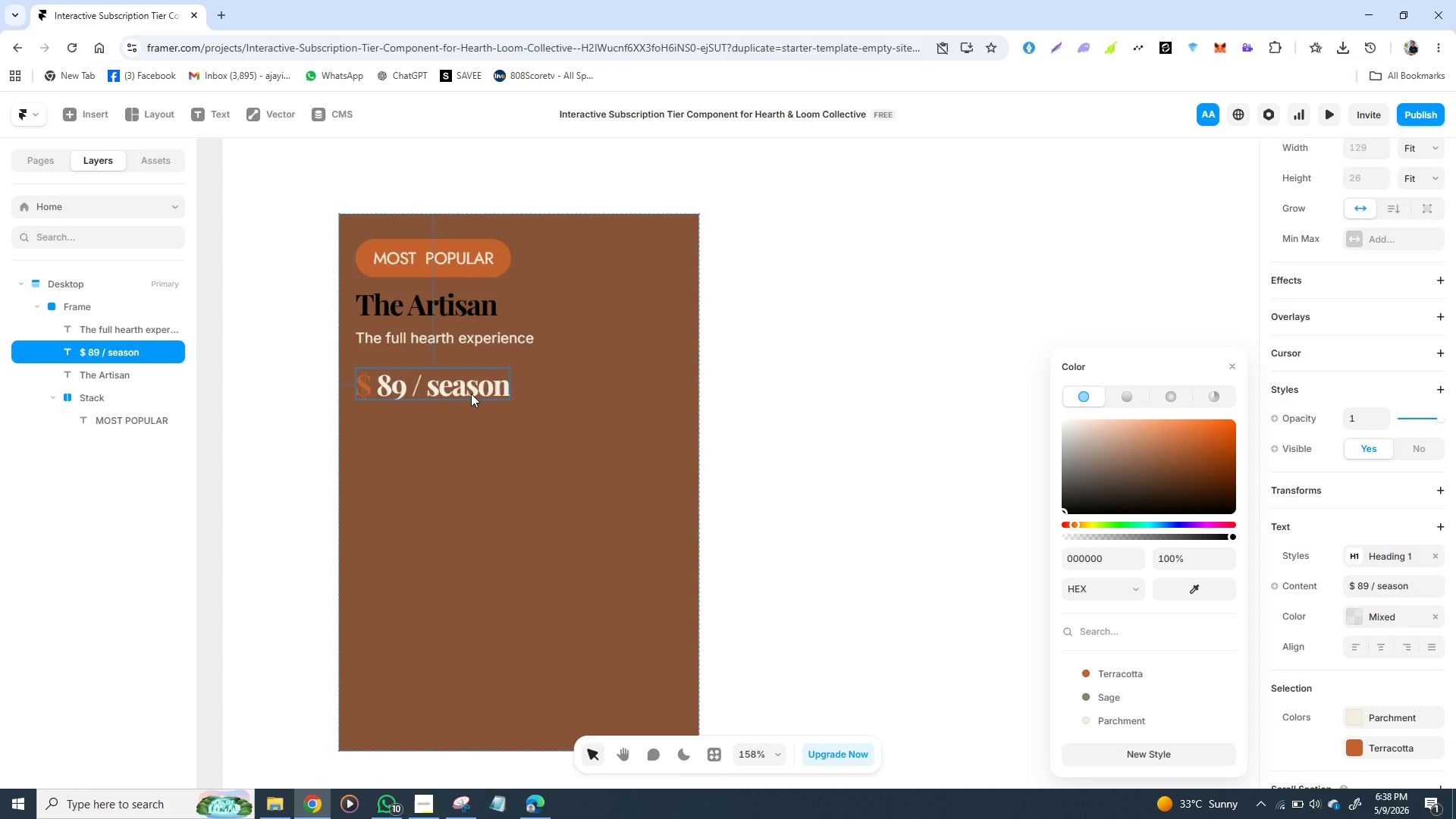 
double_click([471, 394])
 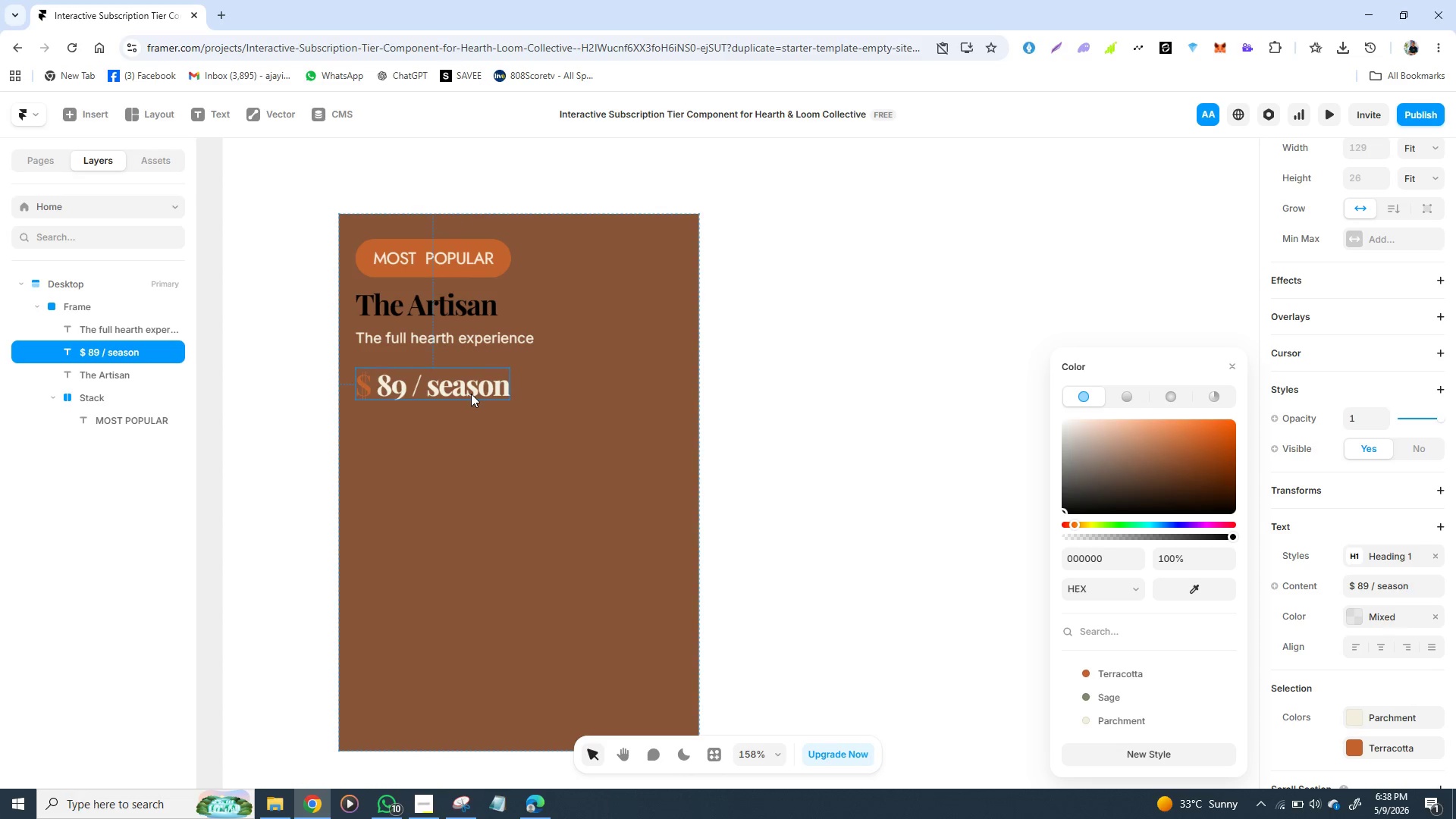 
triple_click([471, 394])
 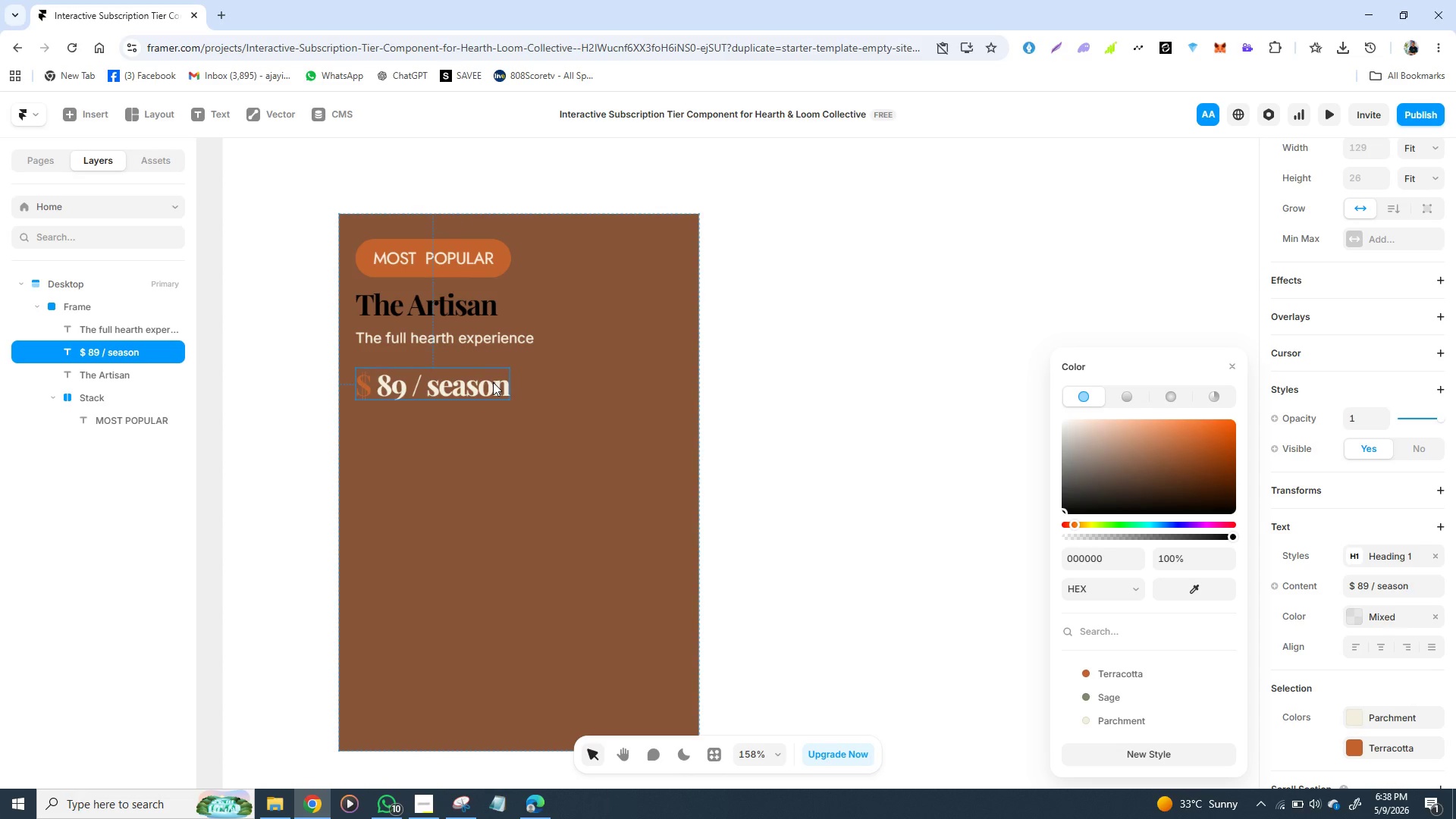 
double_click([493, 382])
 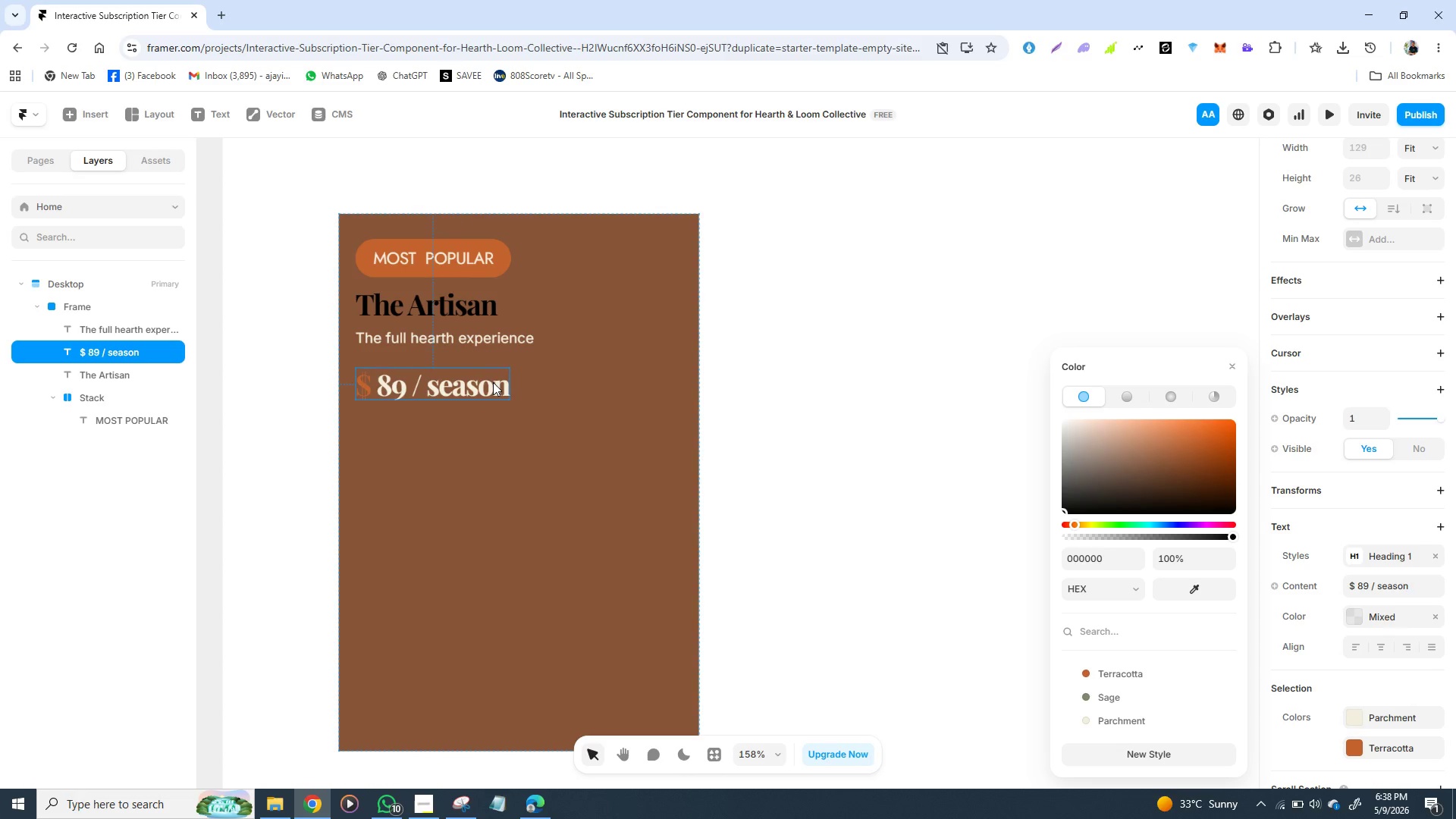 
triple_click([493, 382])
 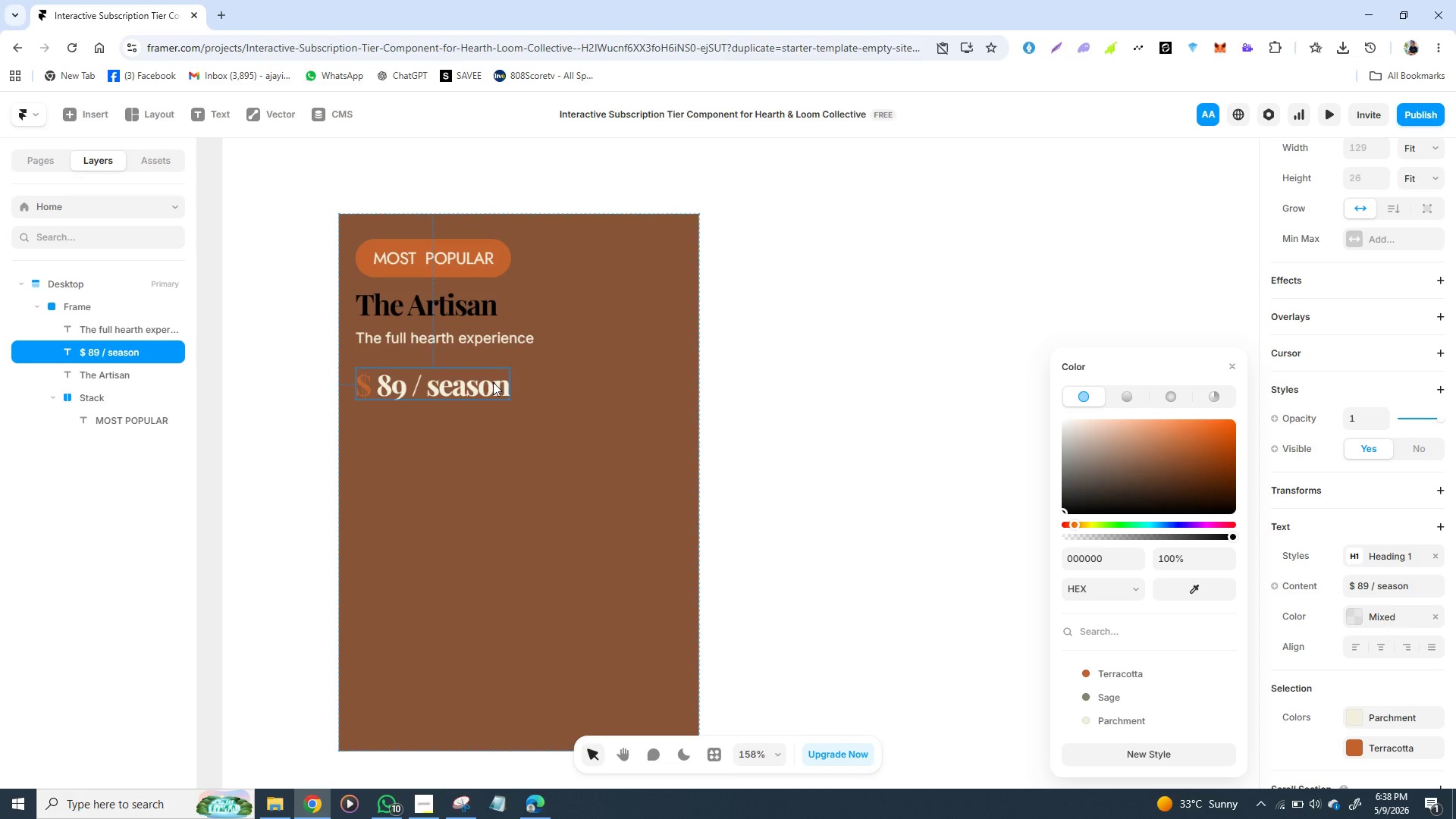 
wait(38.47)
 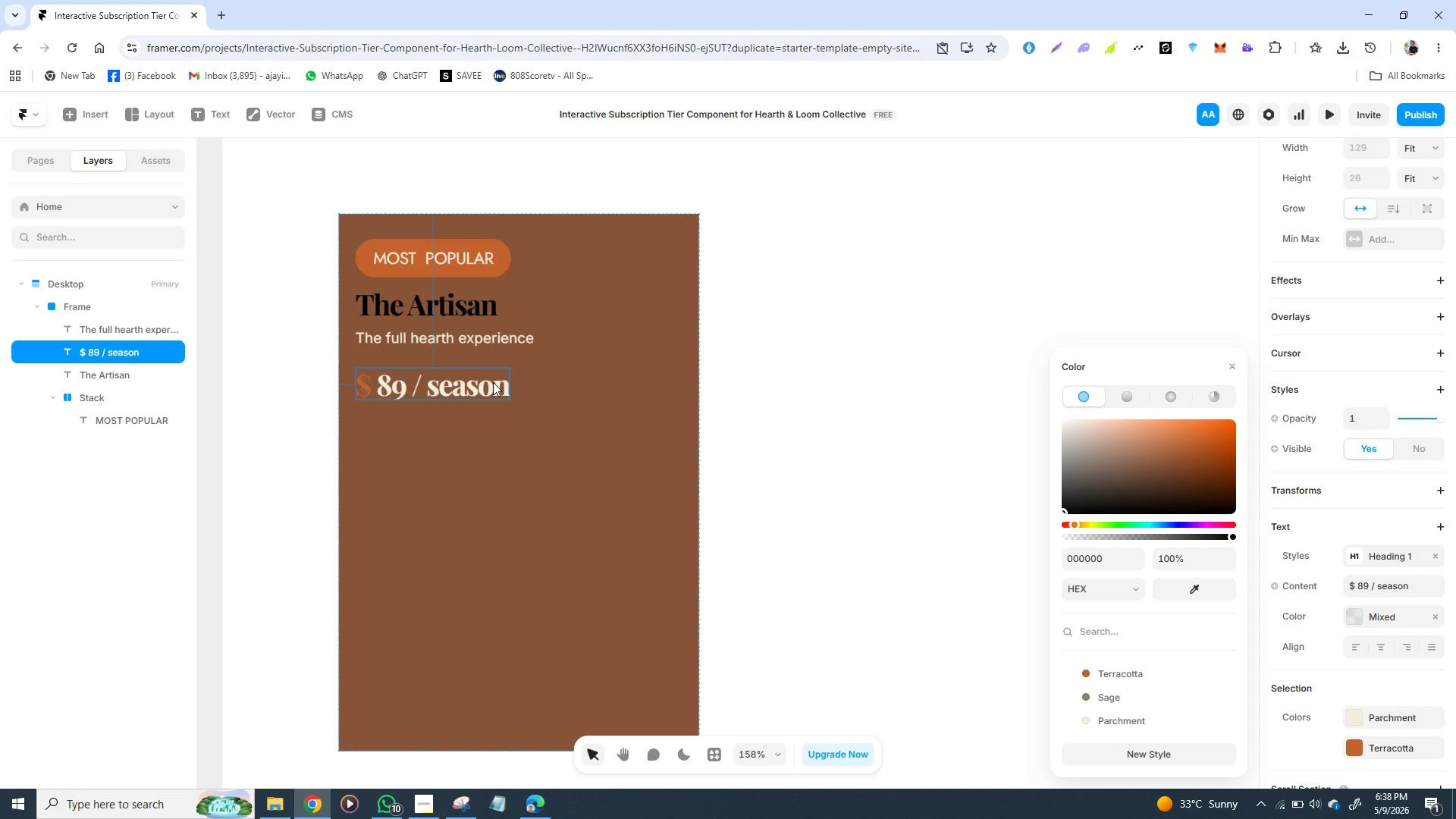 
left_click_drag(start_coordinate=[424, 384], to_coordinate=[425, 380])
 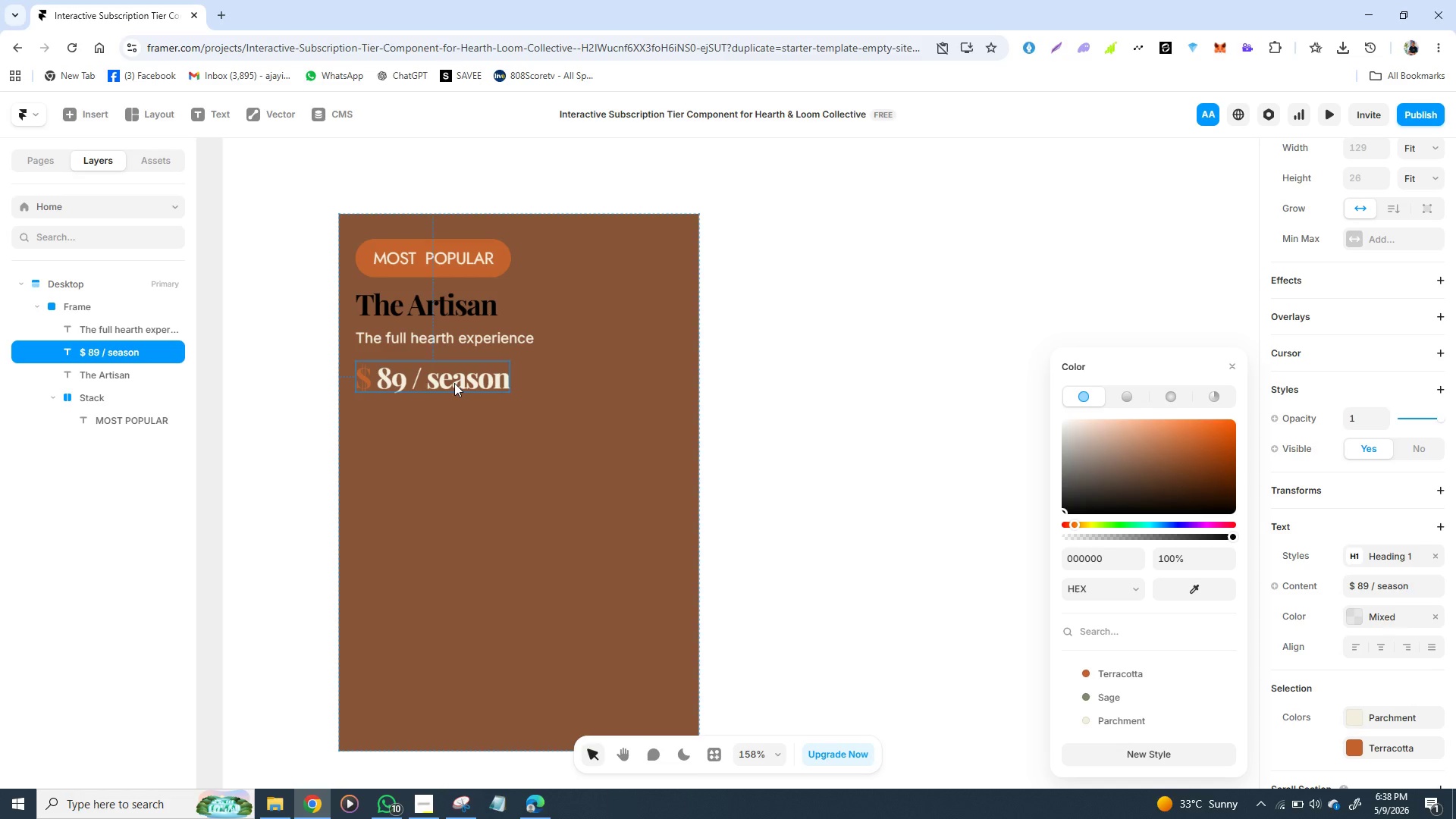 
double_click([454, 383])
 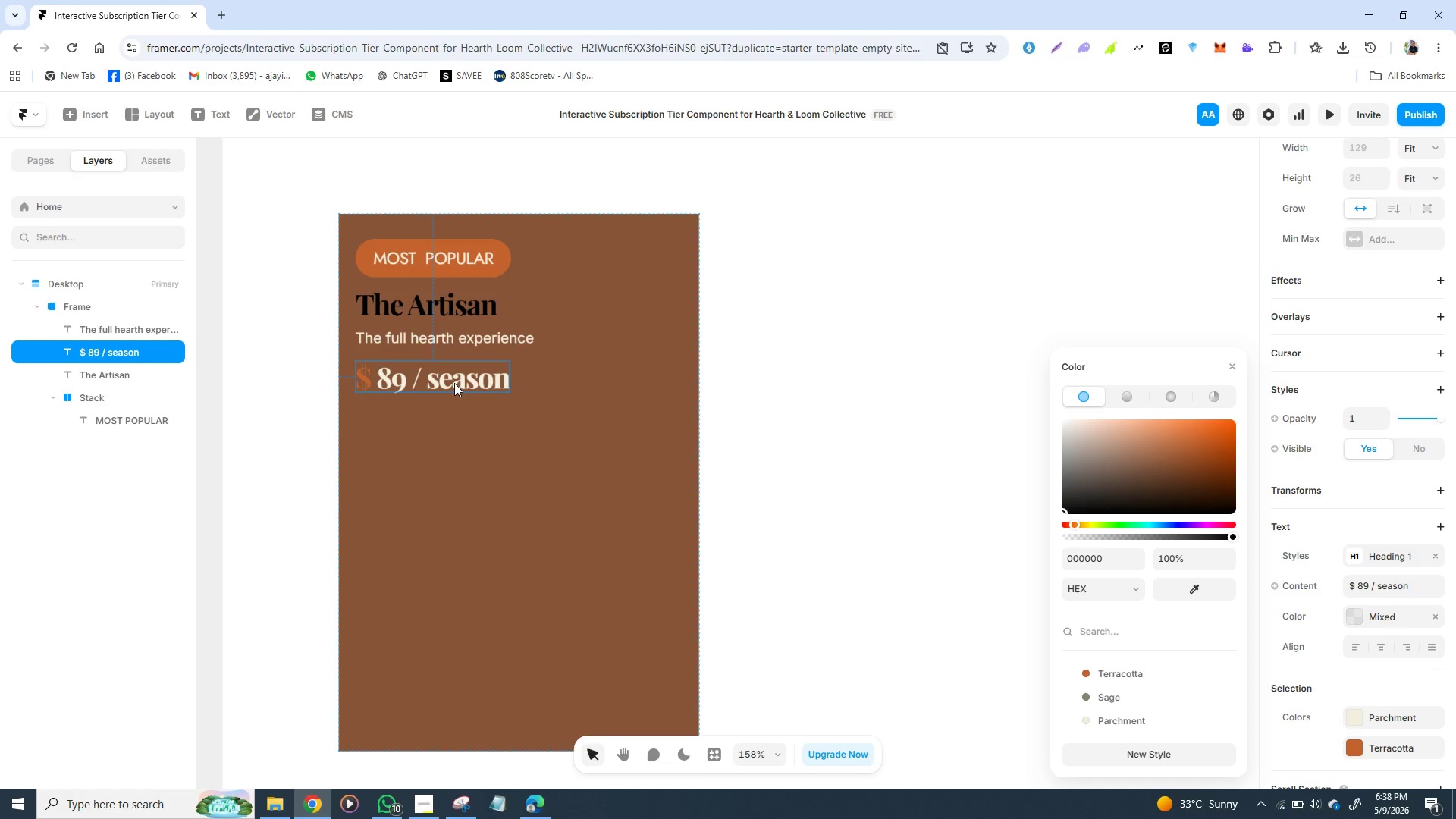 
triple_click([454, 383])
 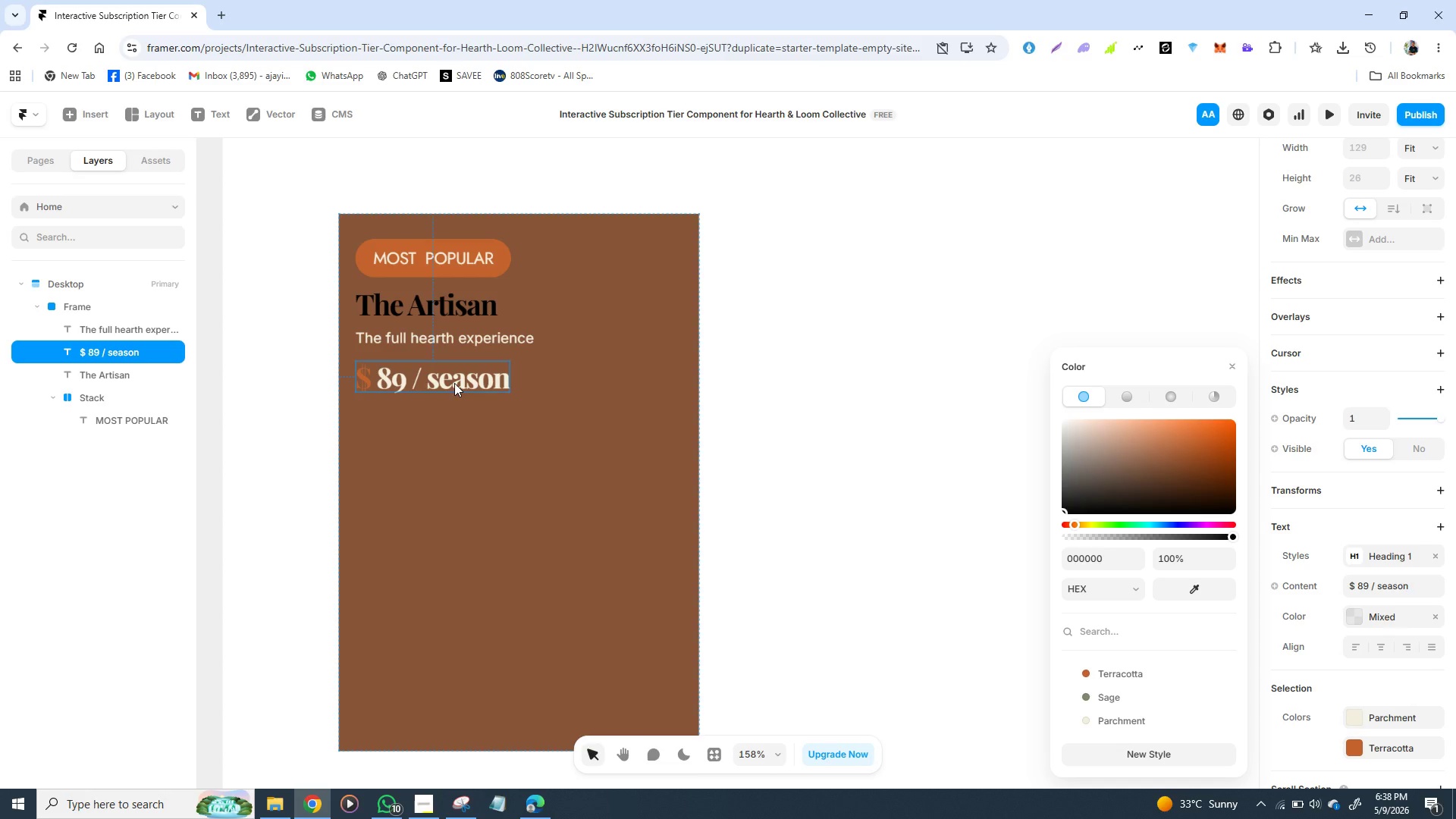 
triple_click([454, 383])
 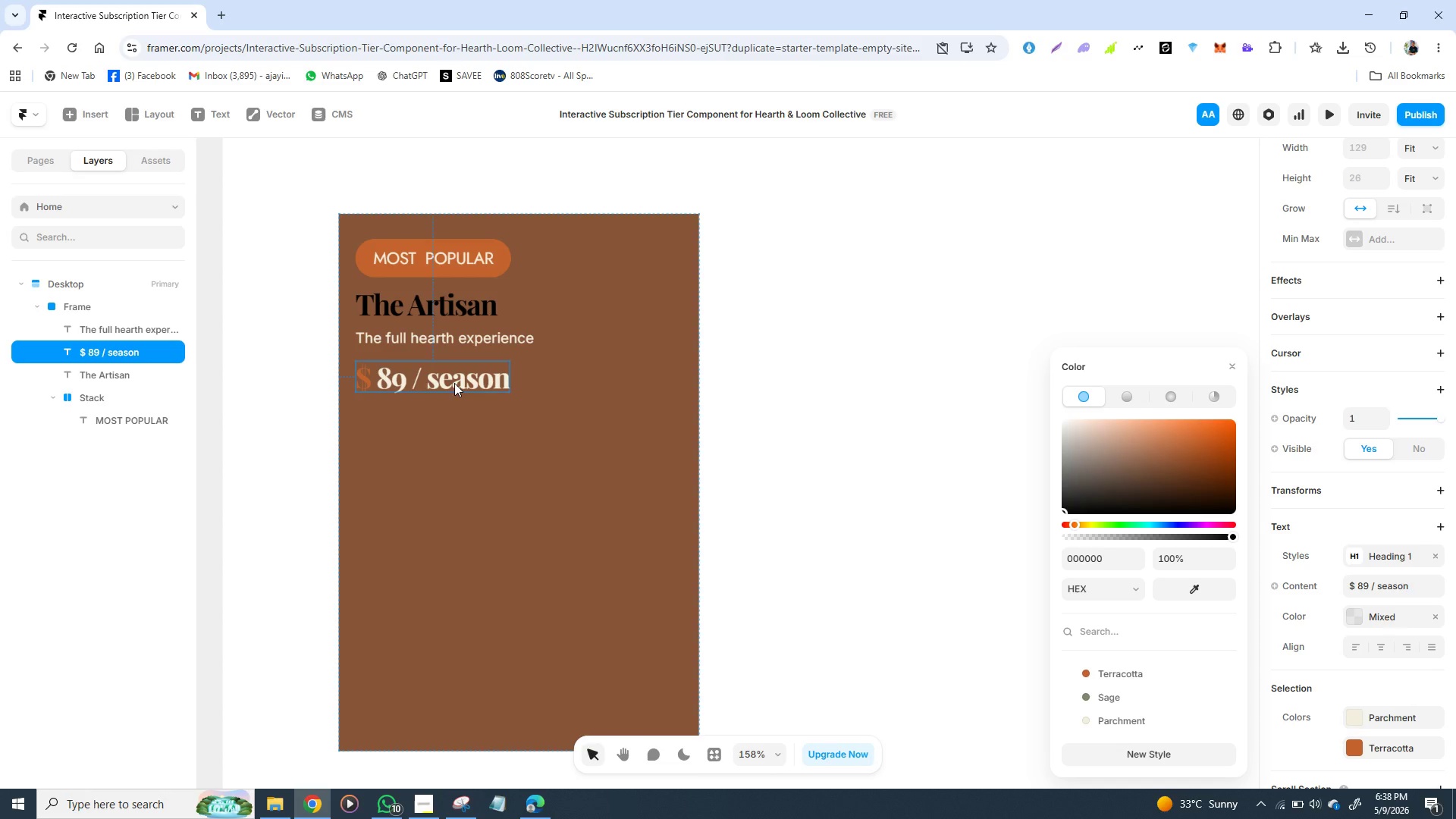 
triple_click([454, 383])
 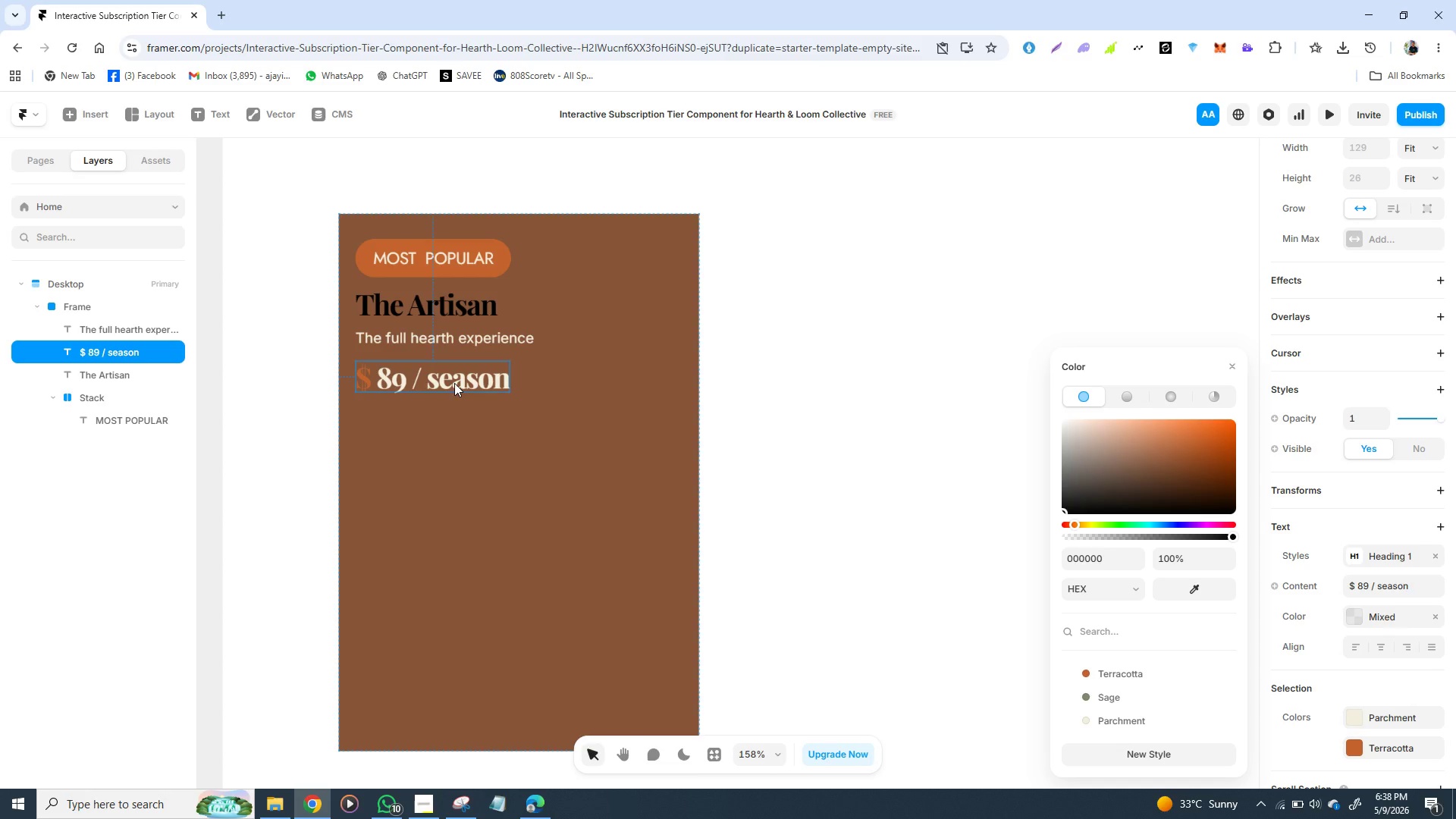 
triple_click([454, 383])
 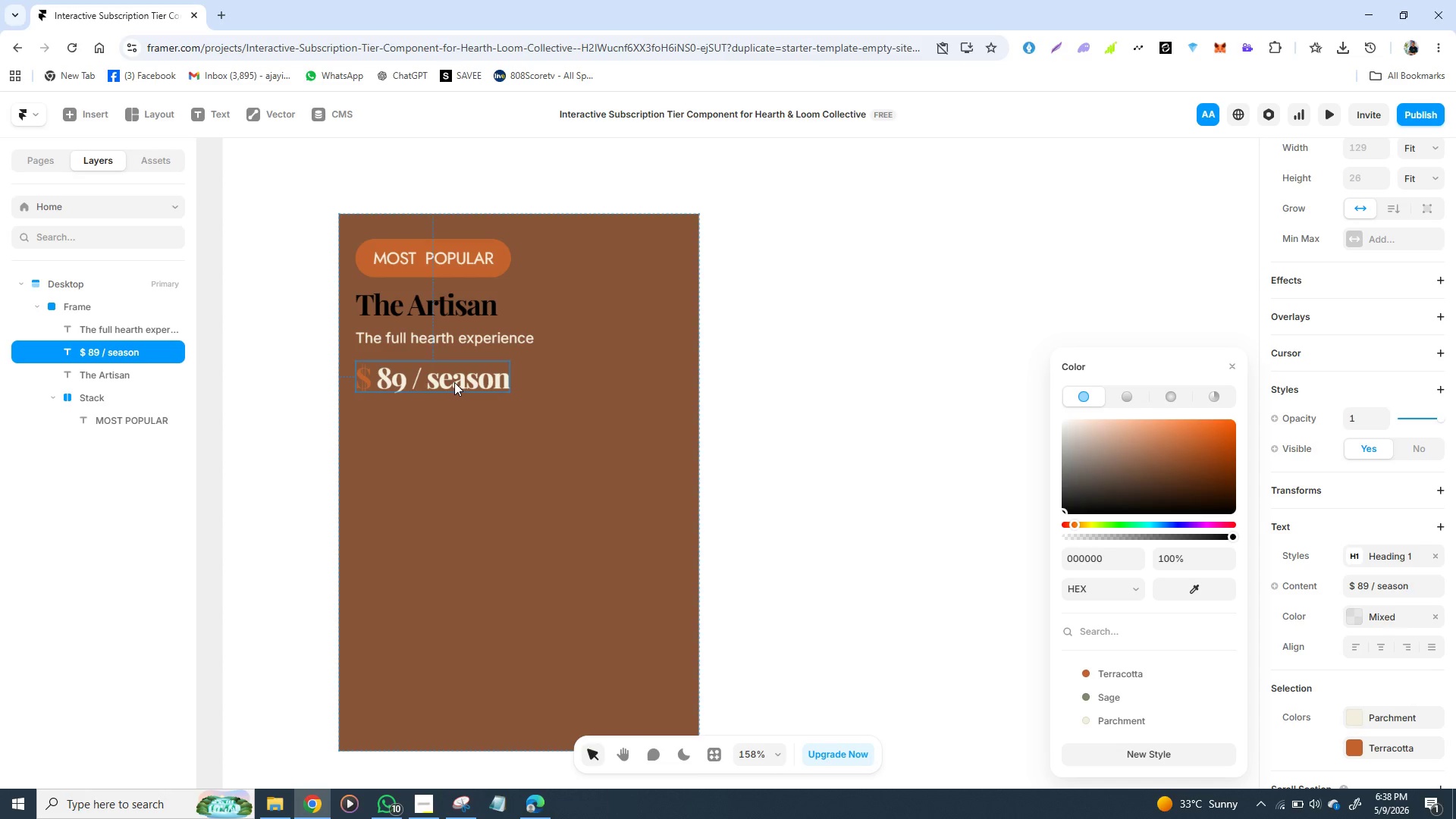 
triple_click([454, 382])
 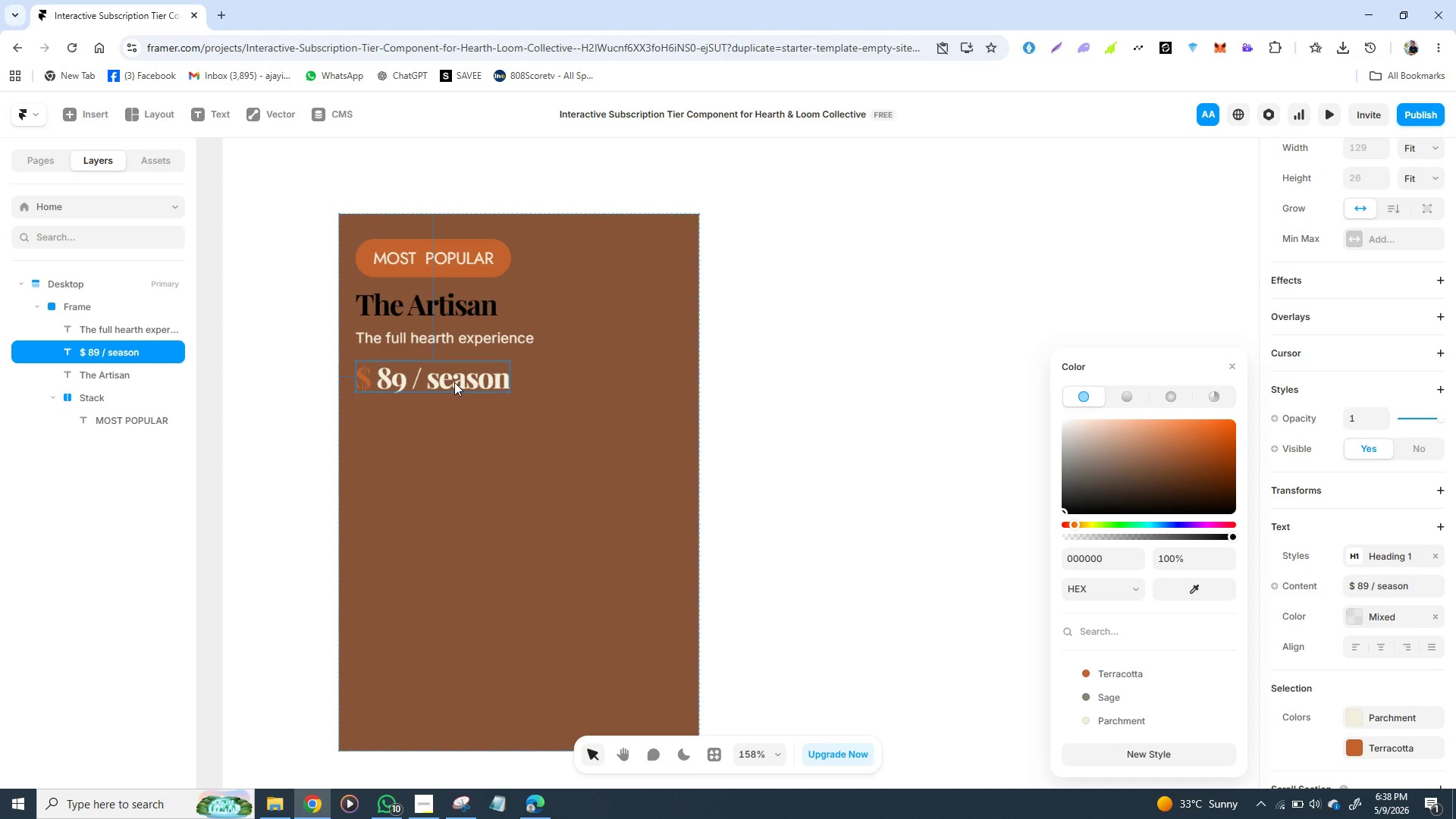 
triple_click([454, 382])
 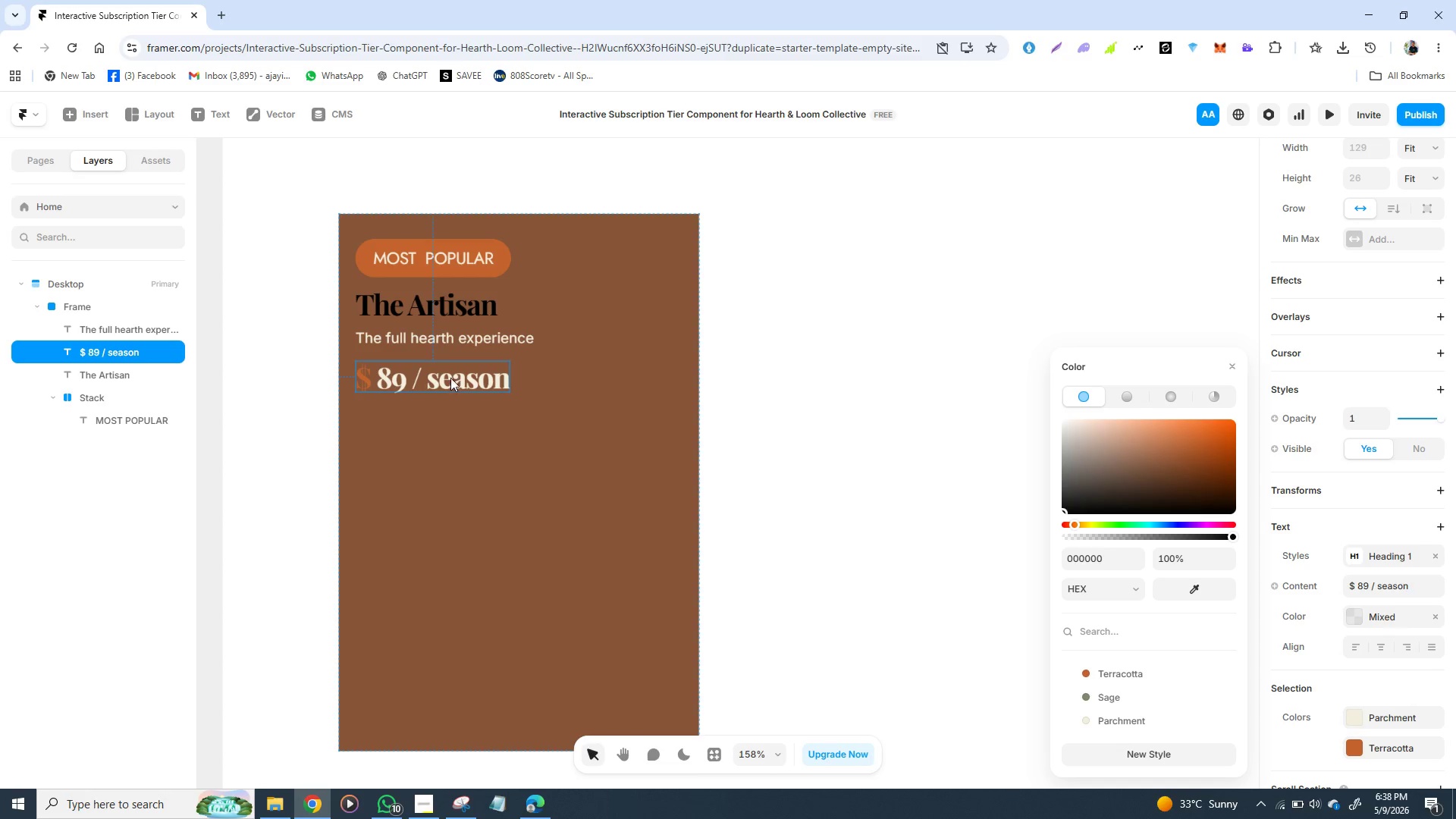 
left_click_drag(start_coordinate=[450, 375], to_coordinate=[445, 384])
 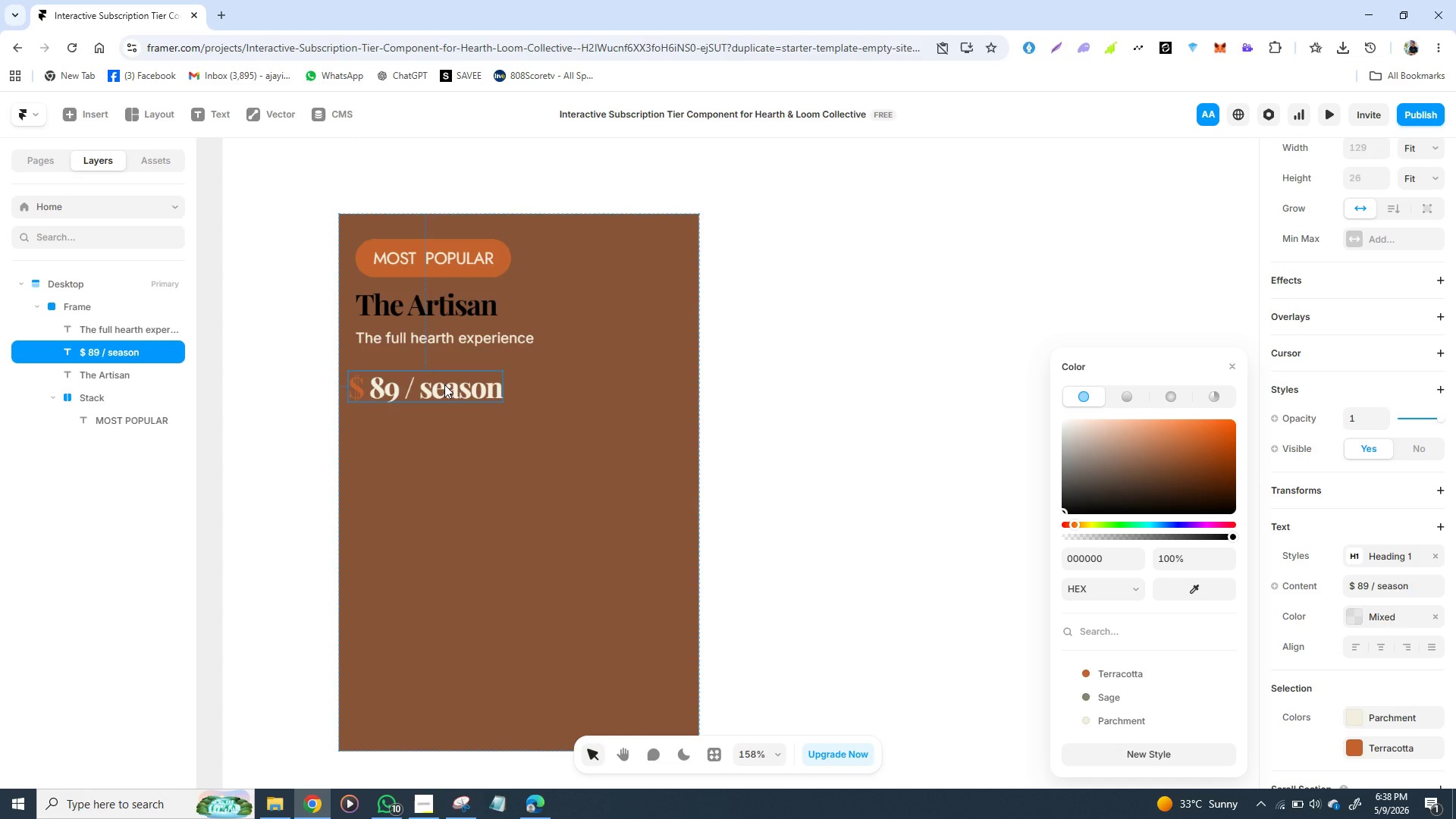 
double_click([444, 384])
 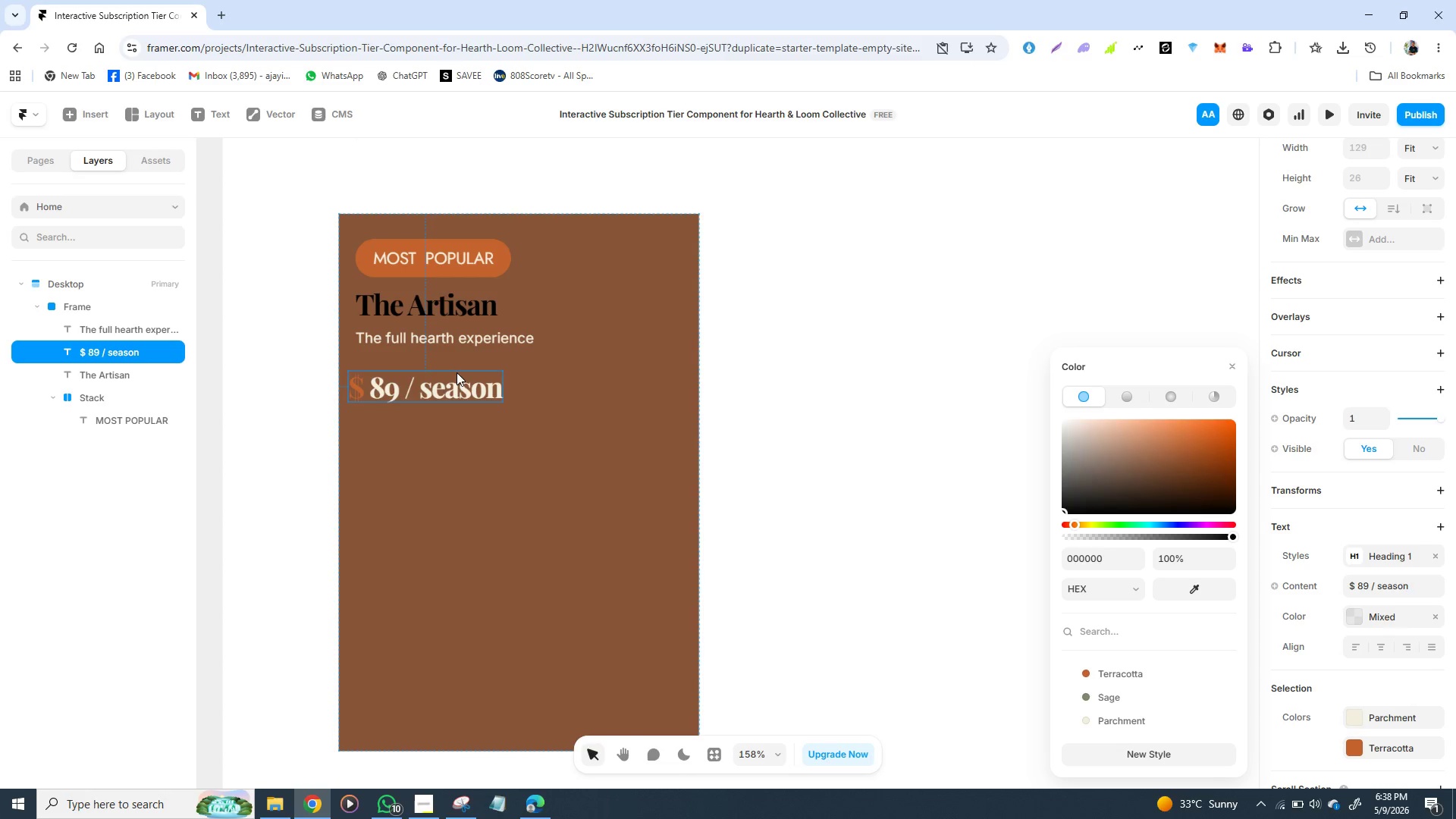 
left_click_drag(start_coordinate=[457, 372], to_coordinate=[465, 366])
 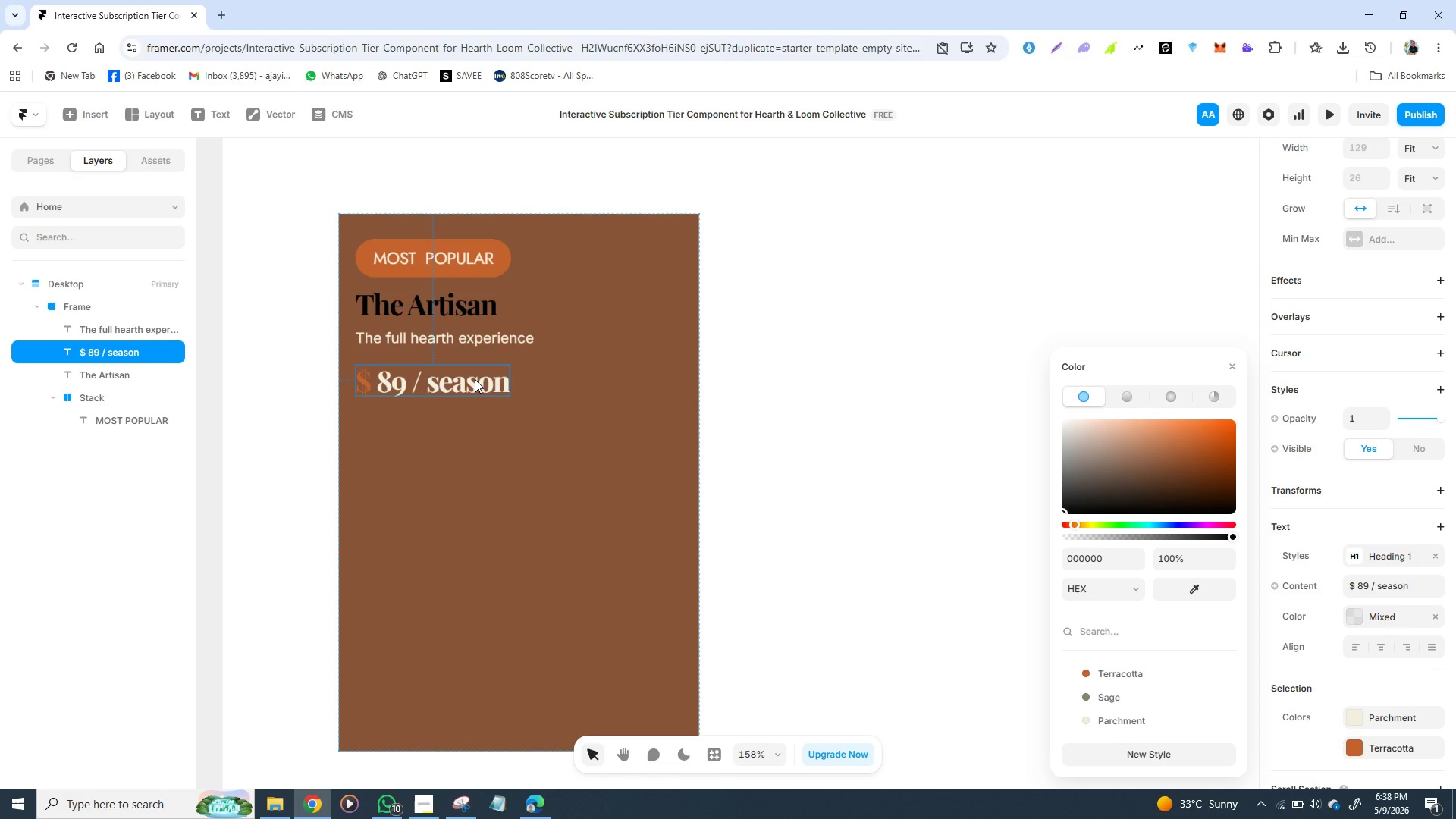 
double_click([475, 379])
 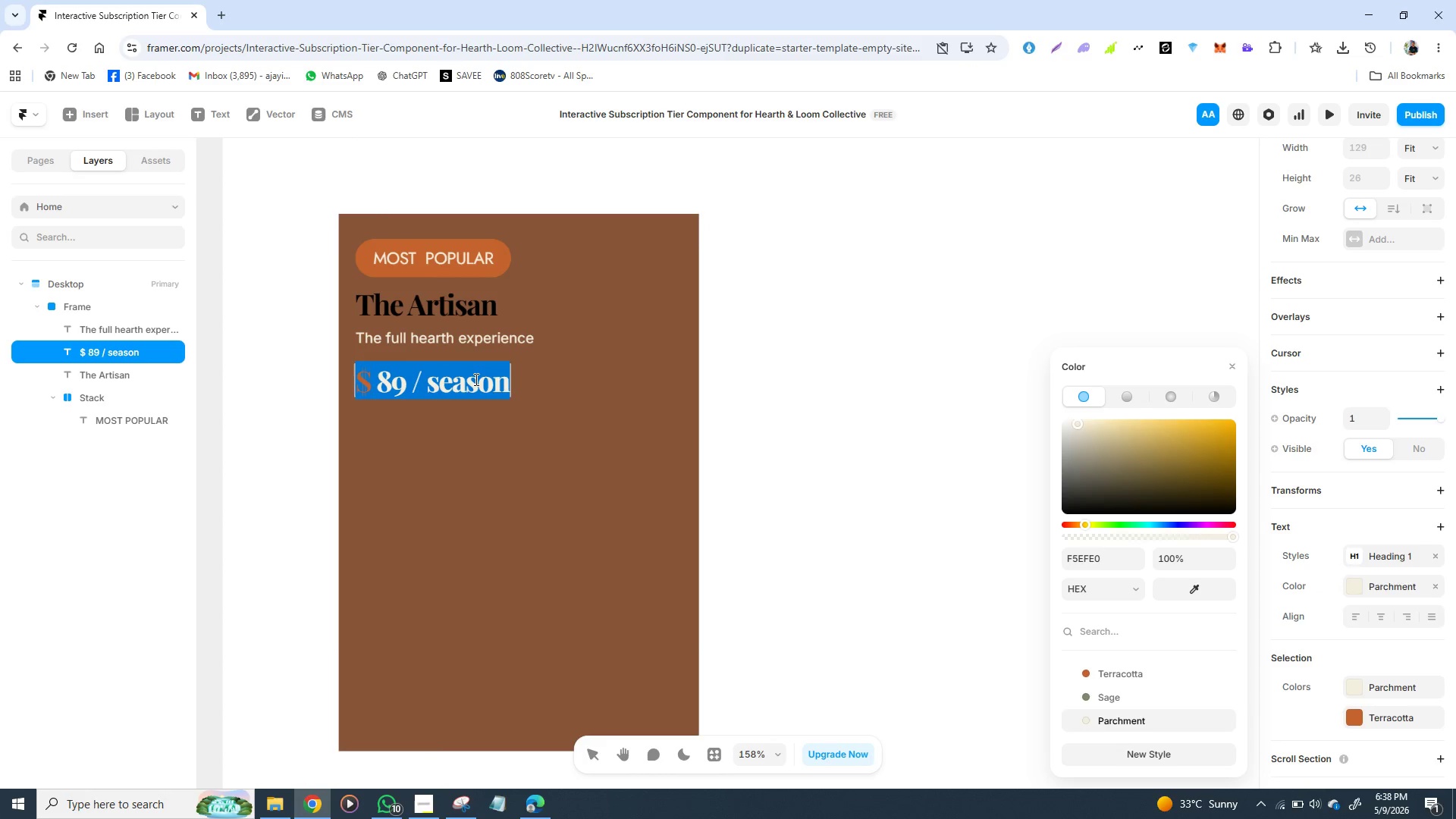 
triple_click([475, 379])
 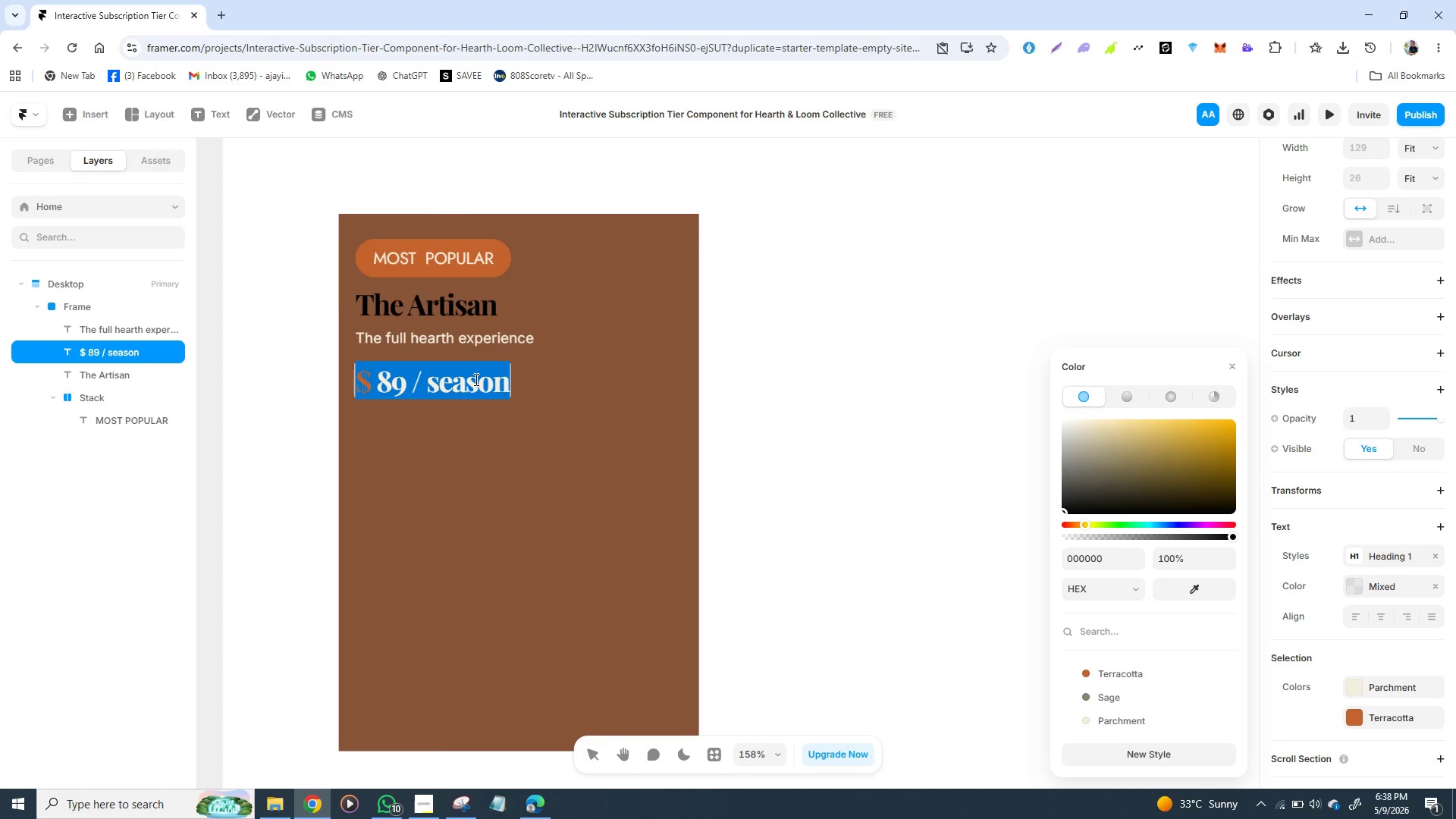 
left_click([475, 379])
 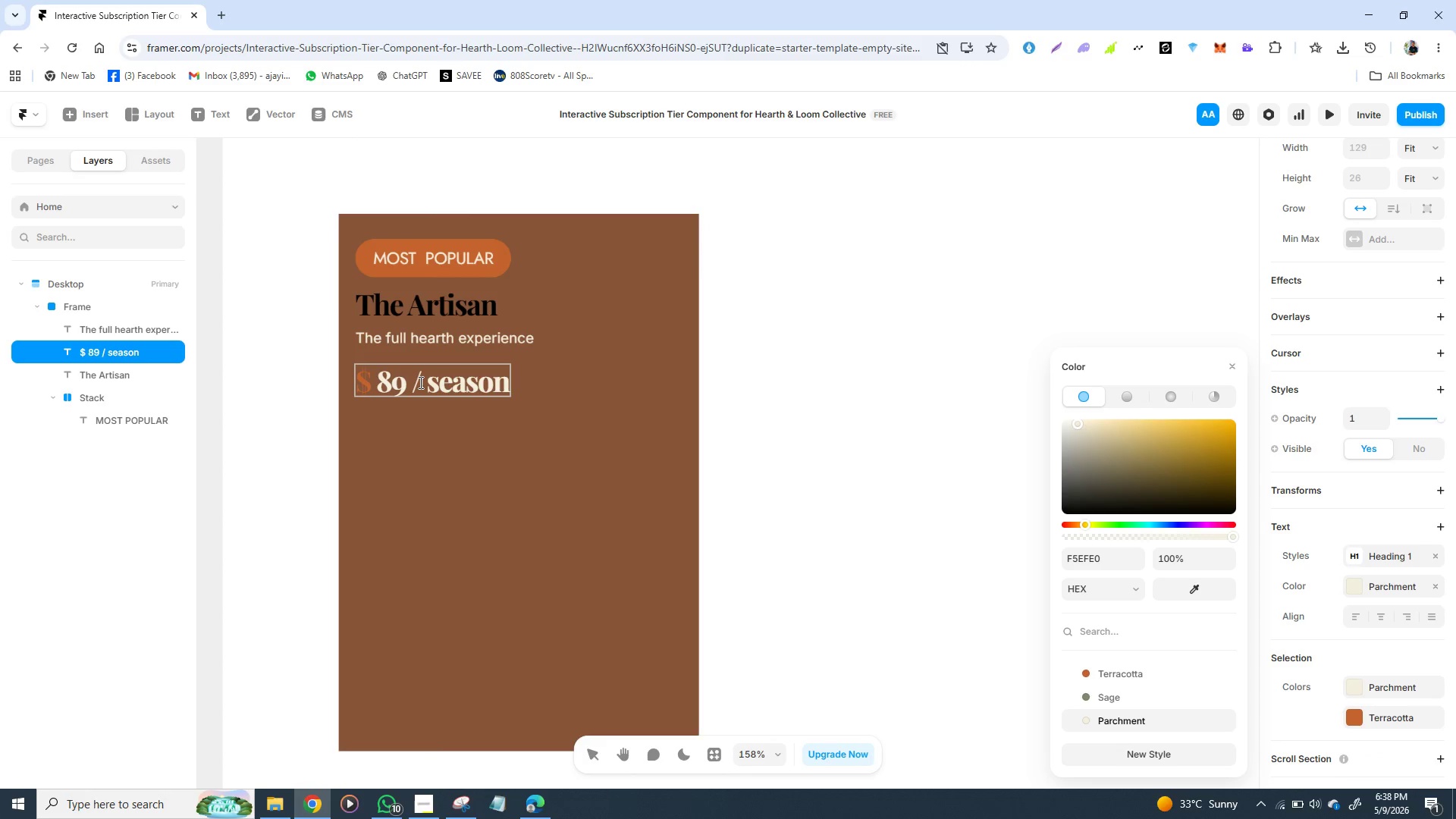 
left_click_drag(start_coordinate=[420, 382], to_coordinate=[513, 378])
 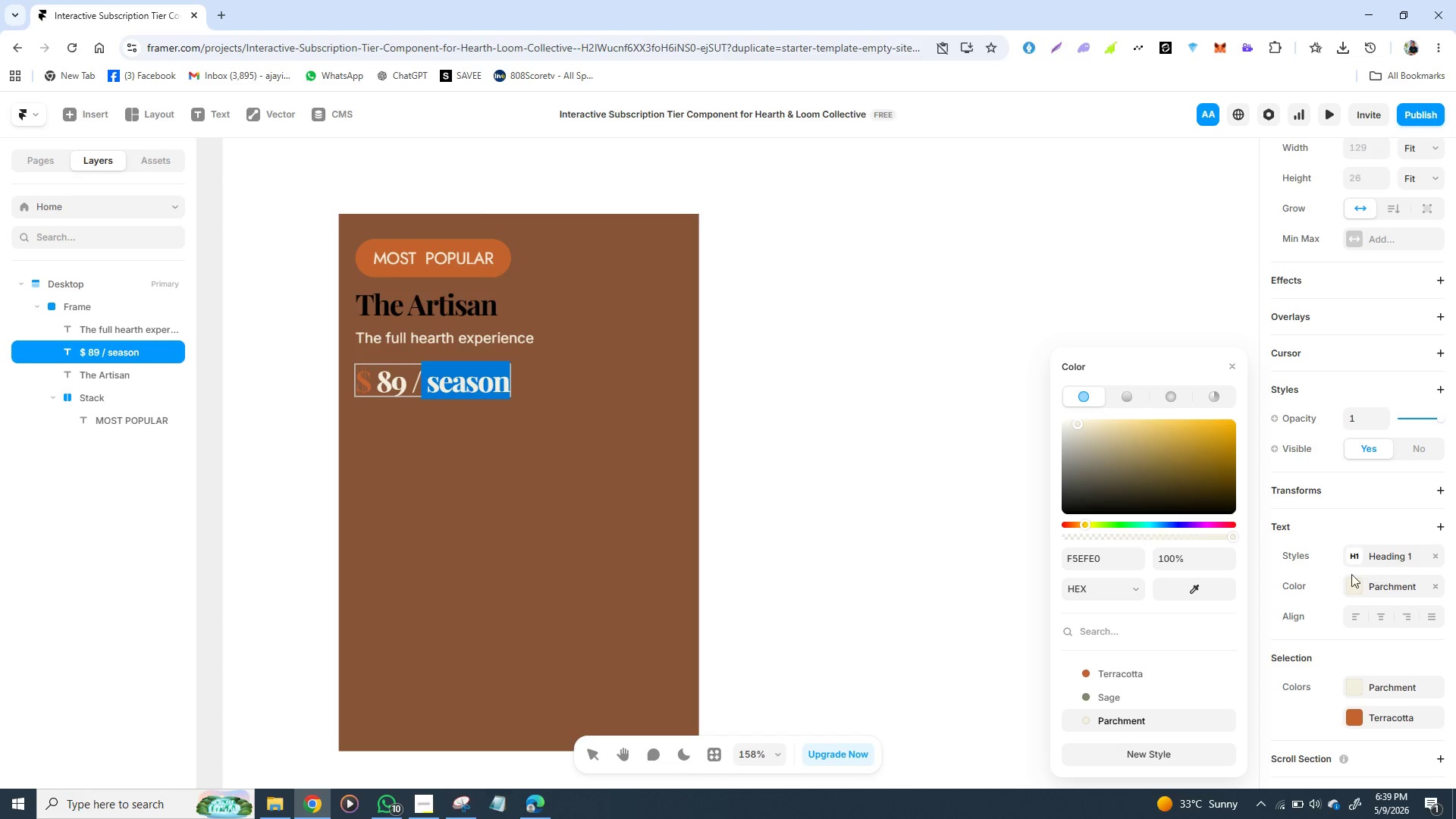 
wait(8.06)
 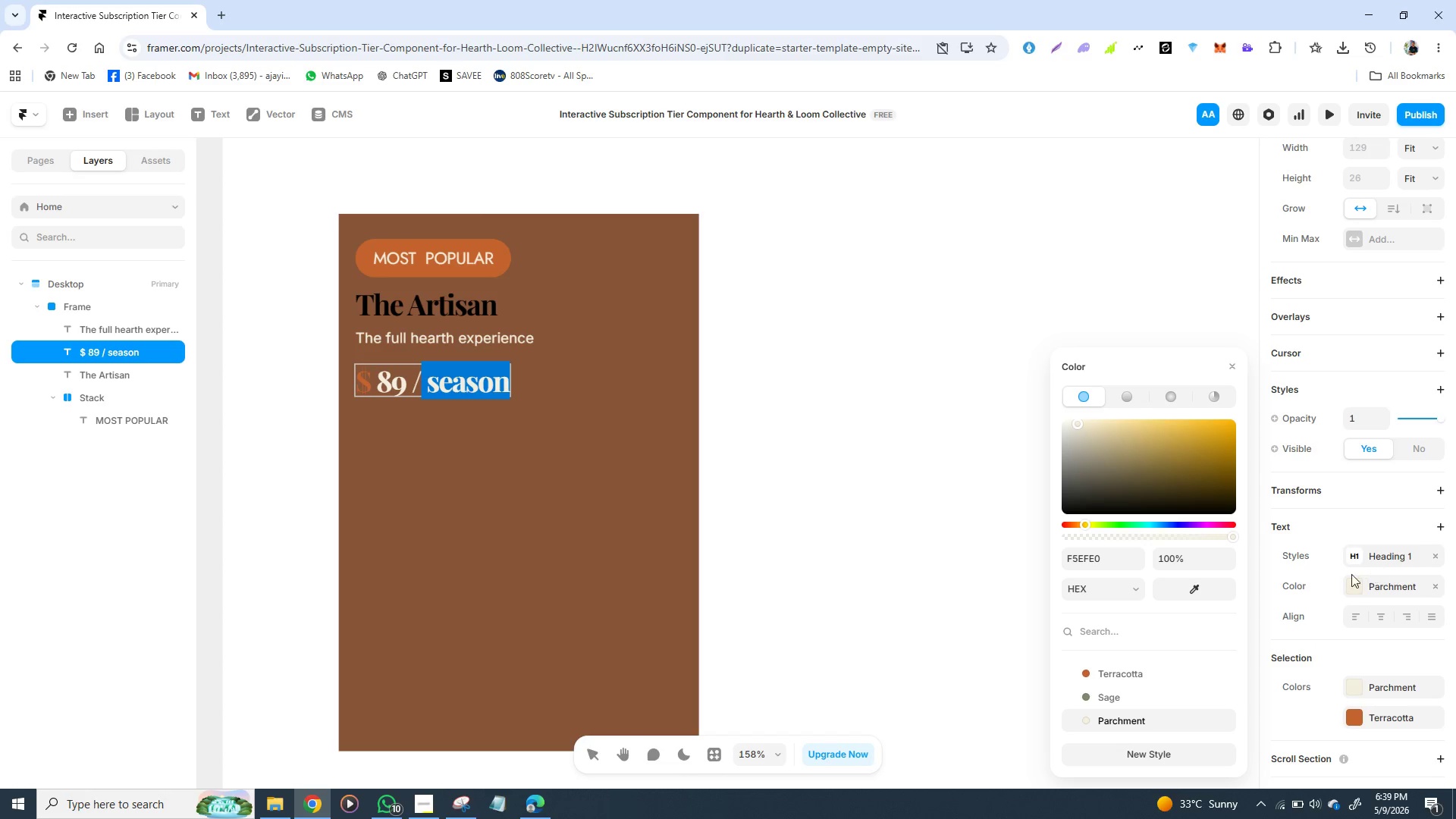 
left_click([1327, 557])
 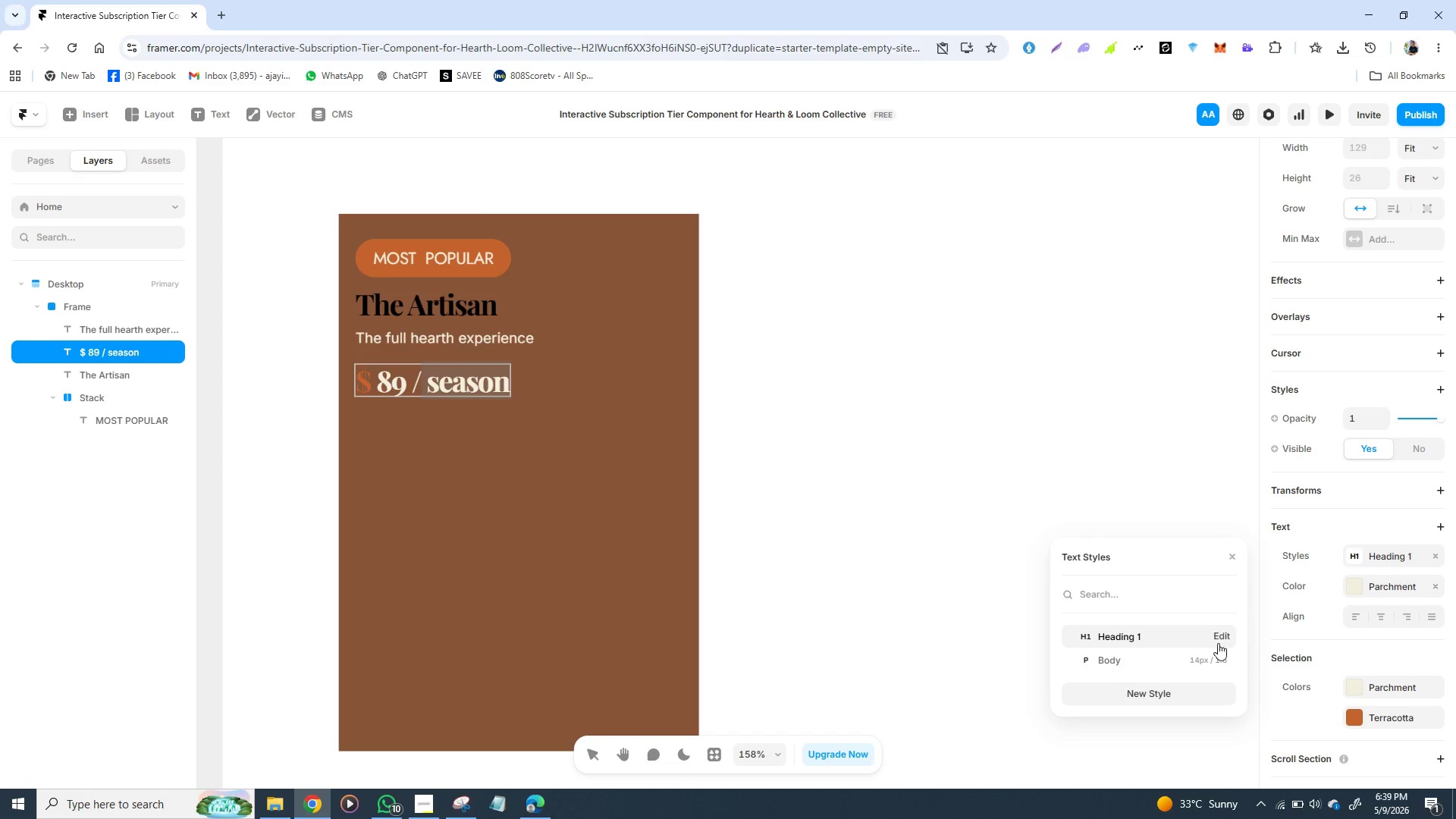 
left_click_drag(start_coordinate=[1128, 651], to_coordinate=[1134, 653])
 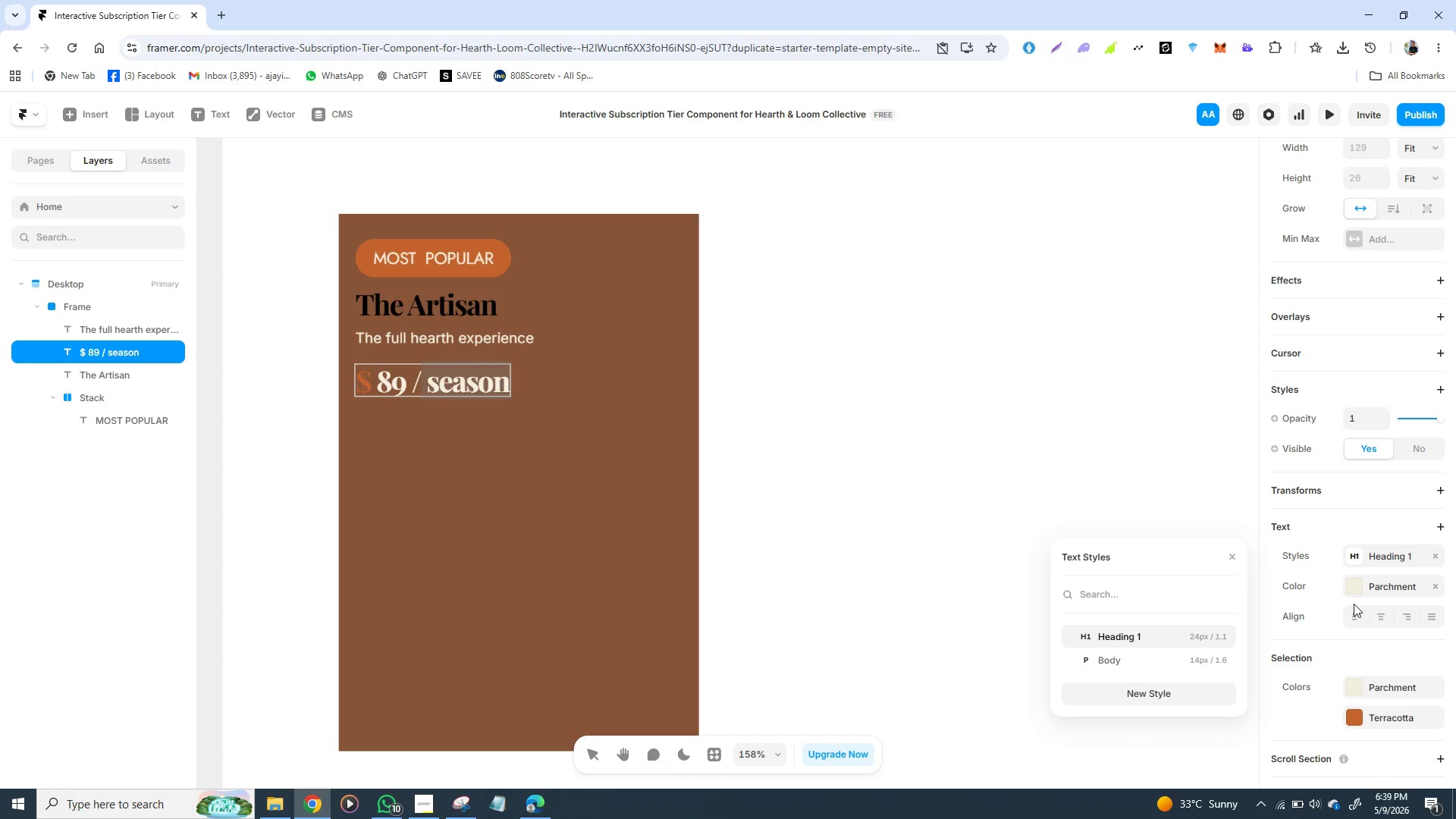 
wait(5.8)
 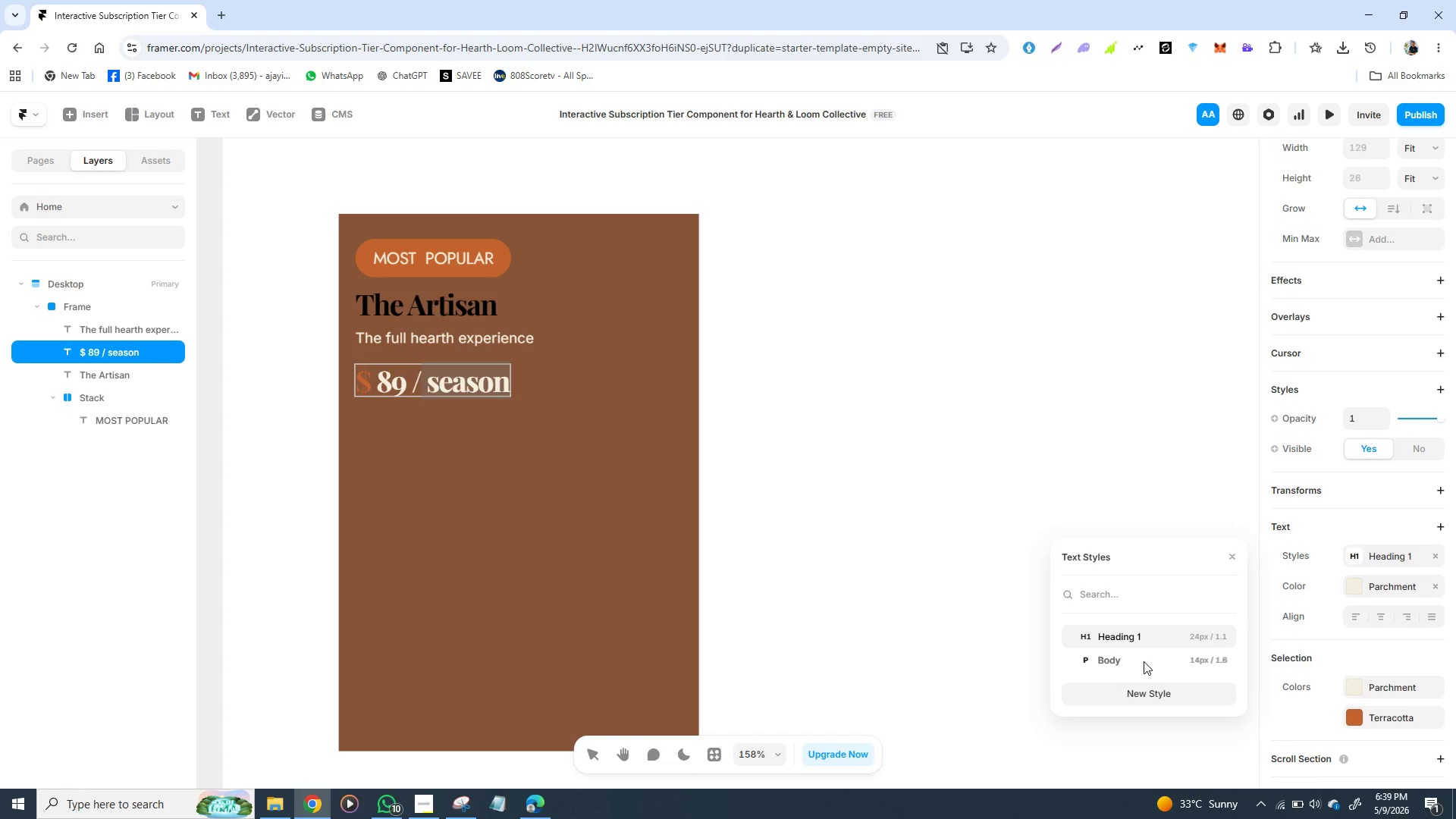 
left_click([1218, 664])
 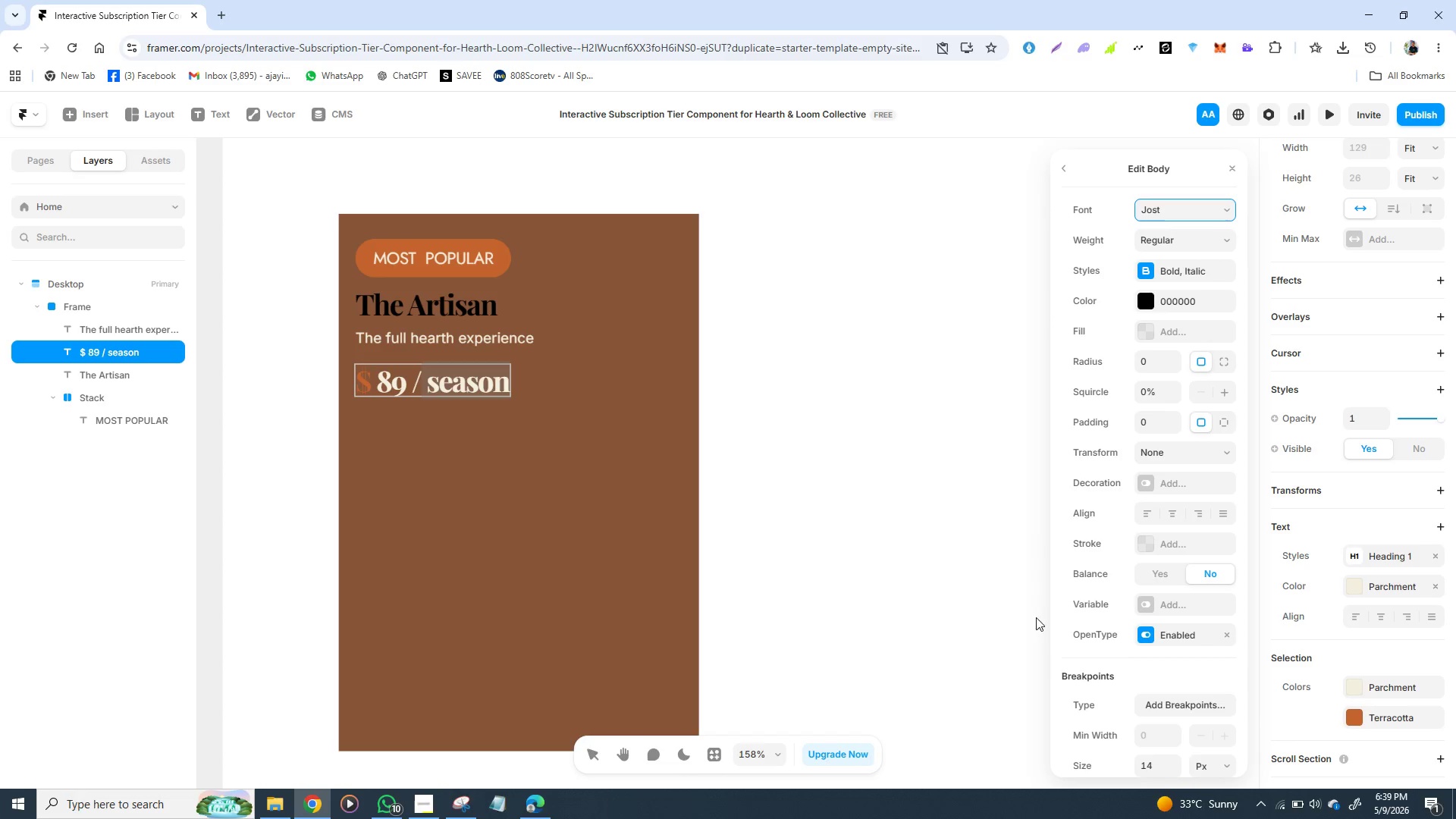 
left_click([999, 582])
 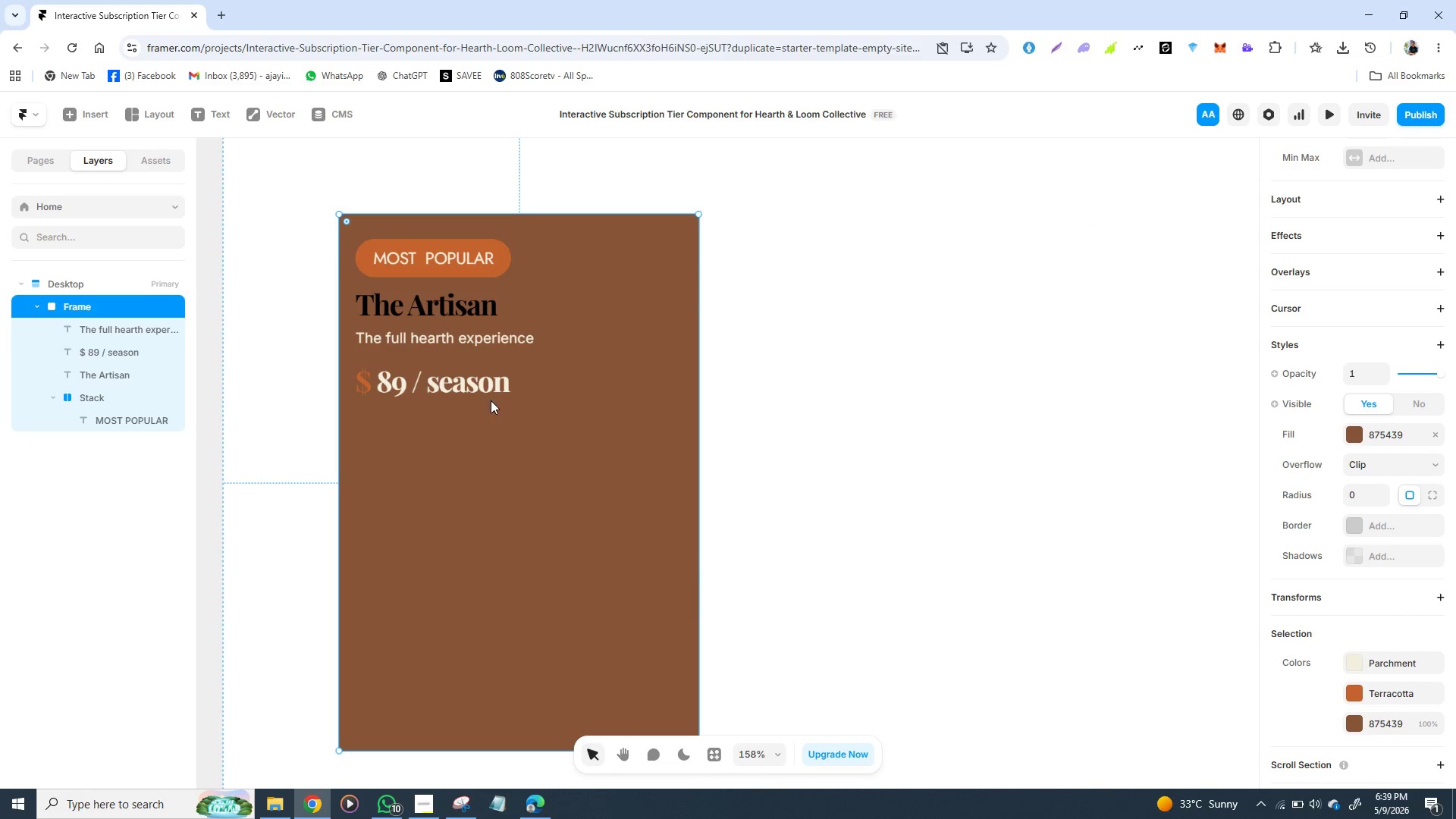 
left_click([463, 379])
 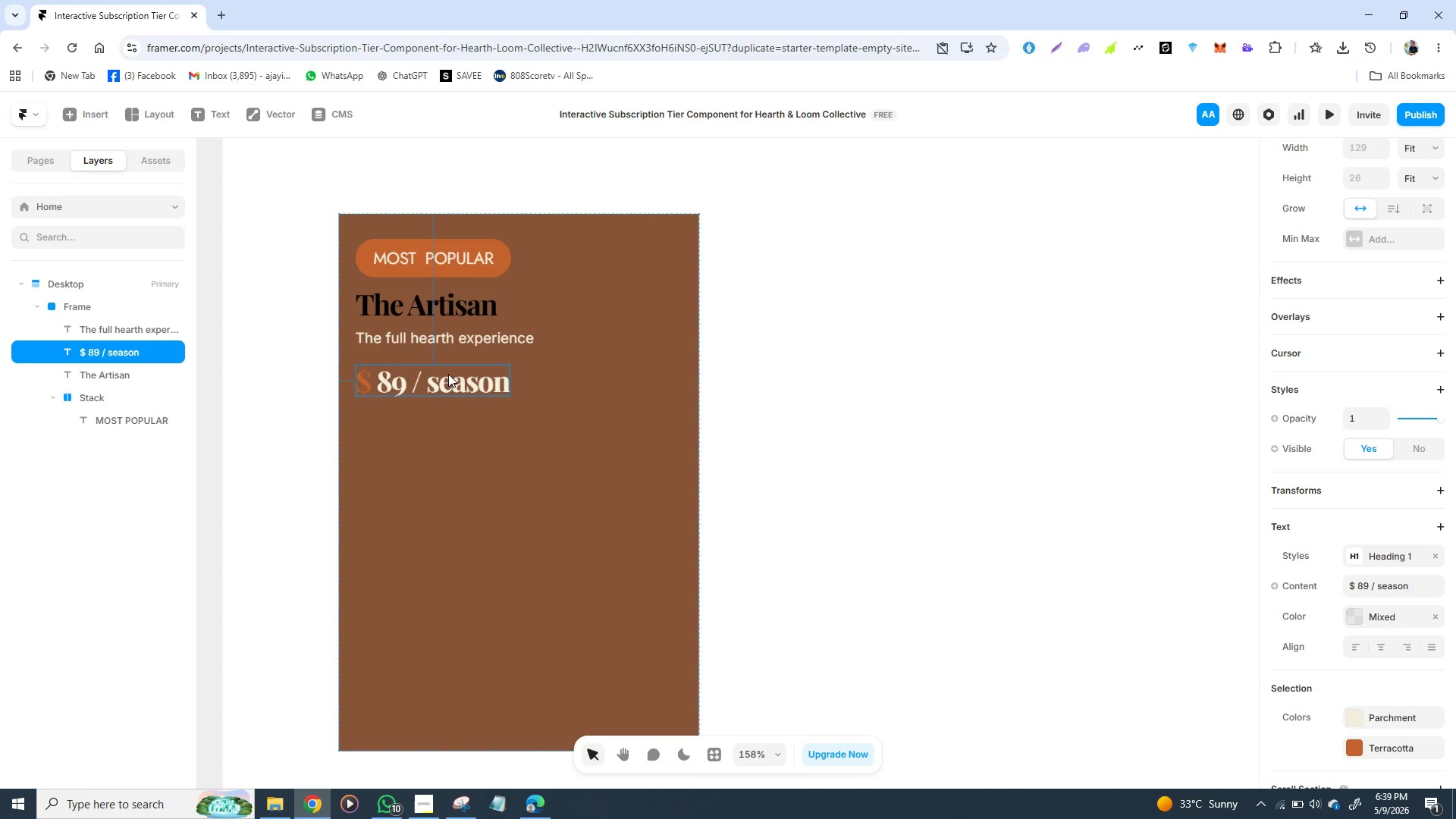 
double_click([448, 374])
 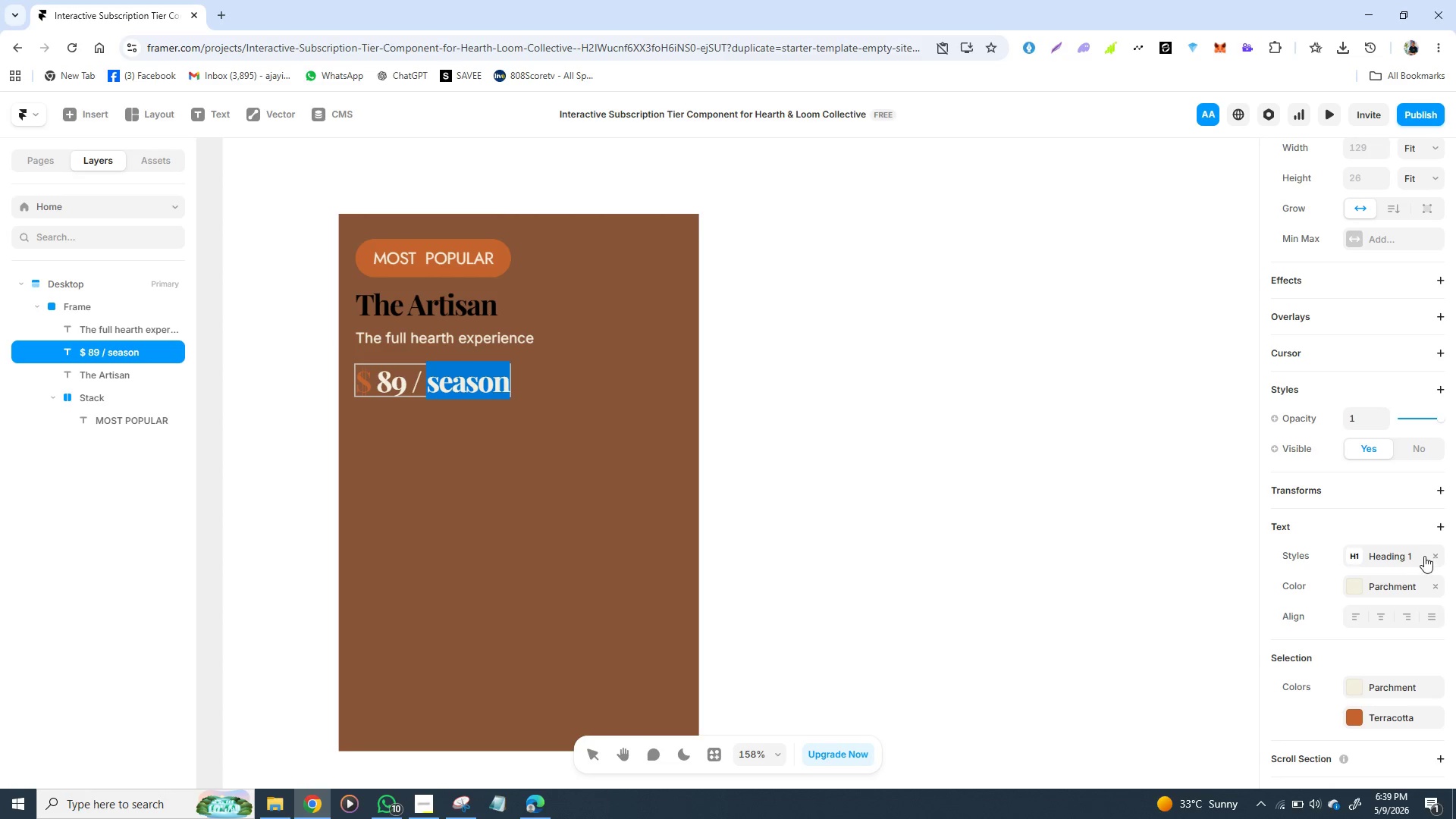 
left_click([1358, 560])
 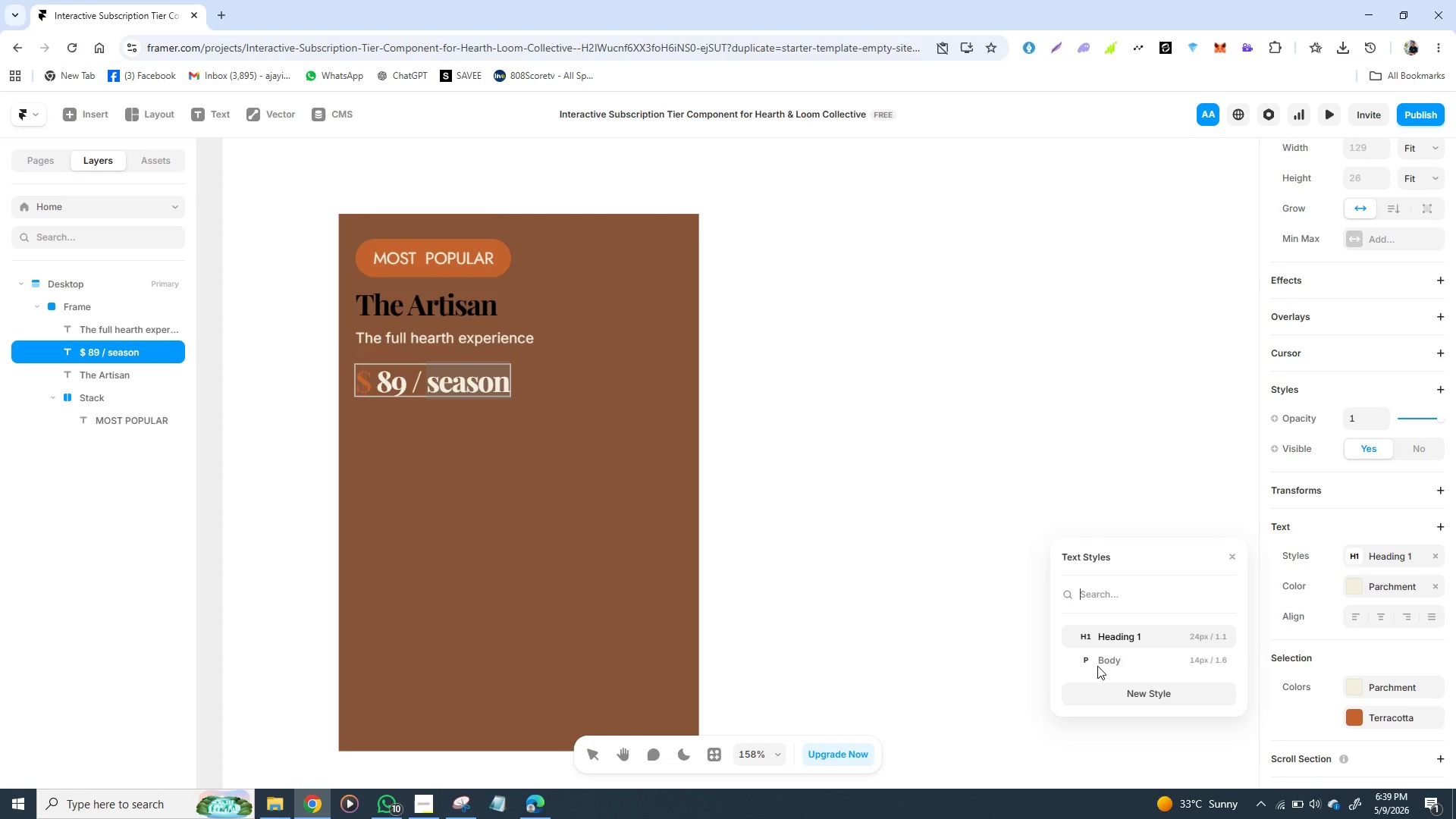 
left_click([1112, 654])
 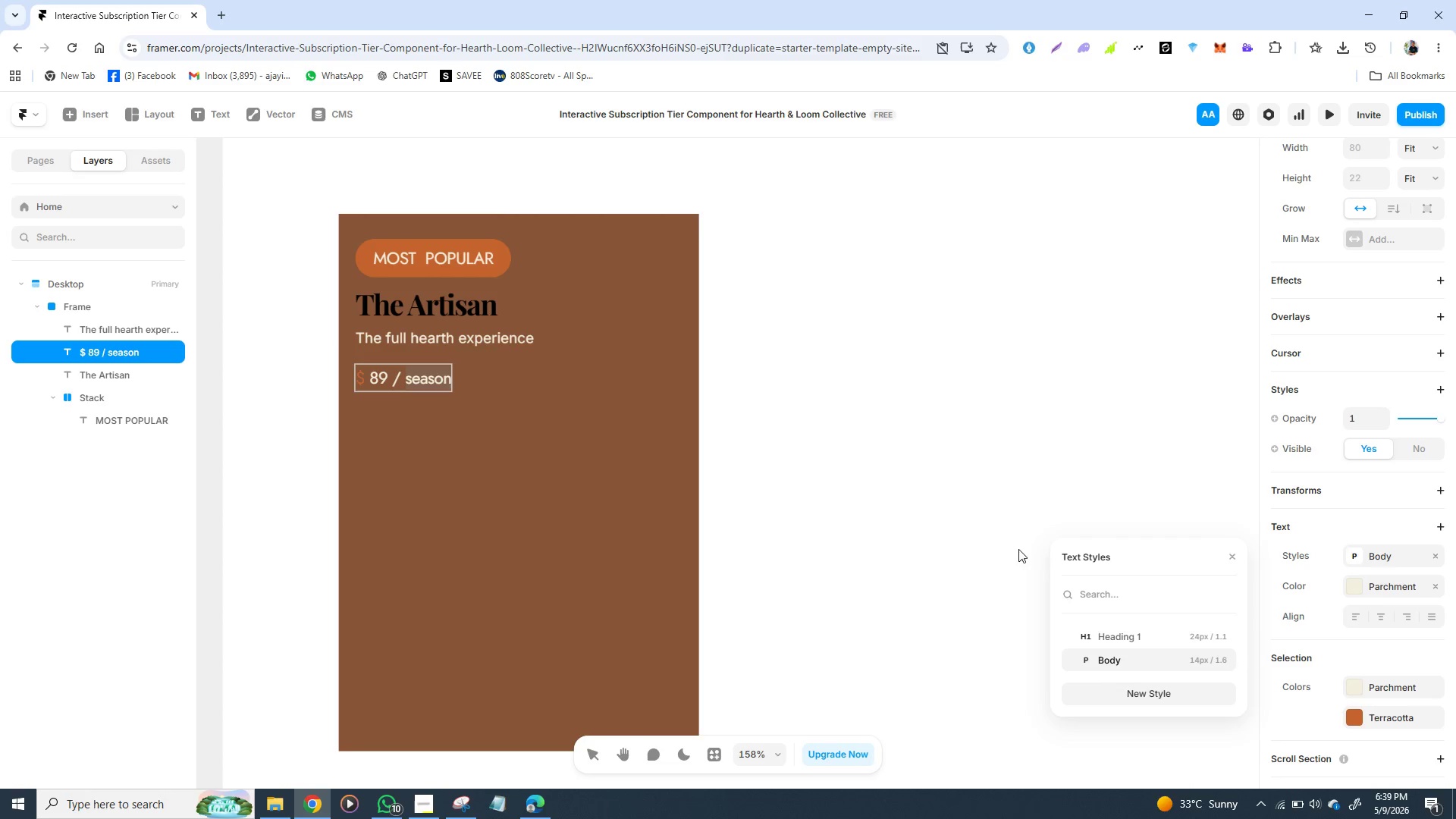 
left_click([965, 513])
 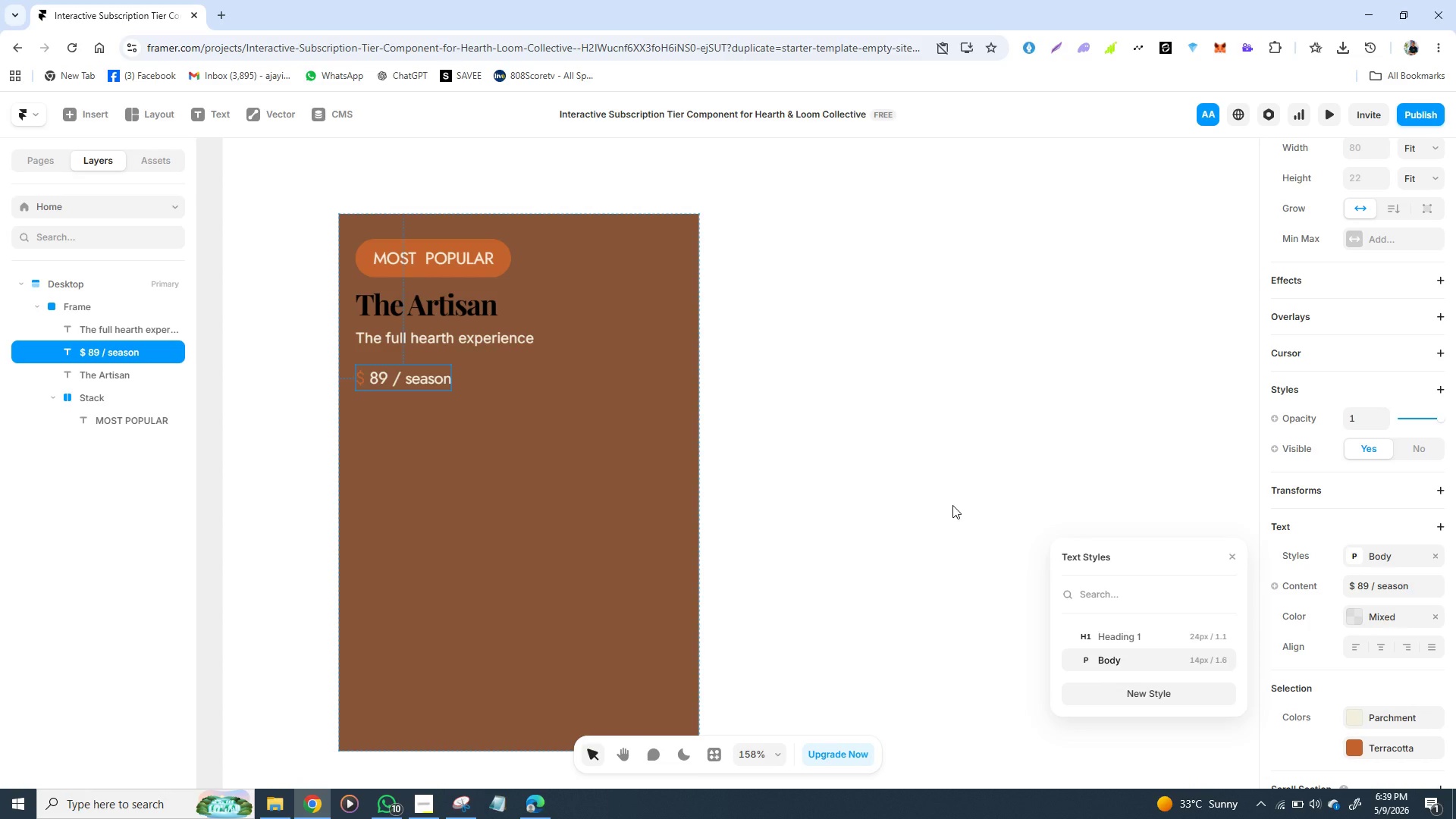 
left_click([613, 488])
 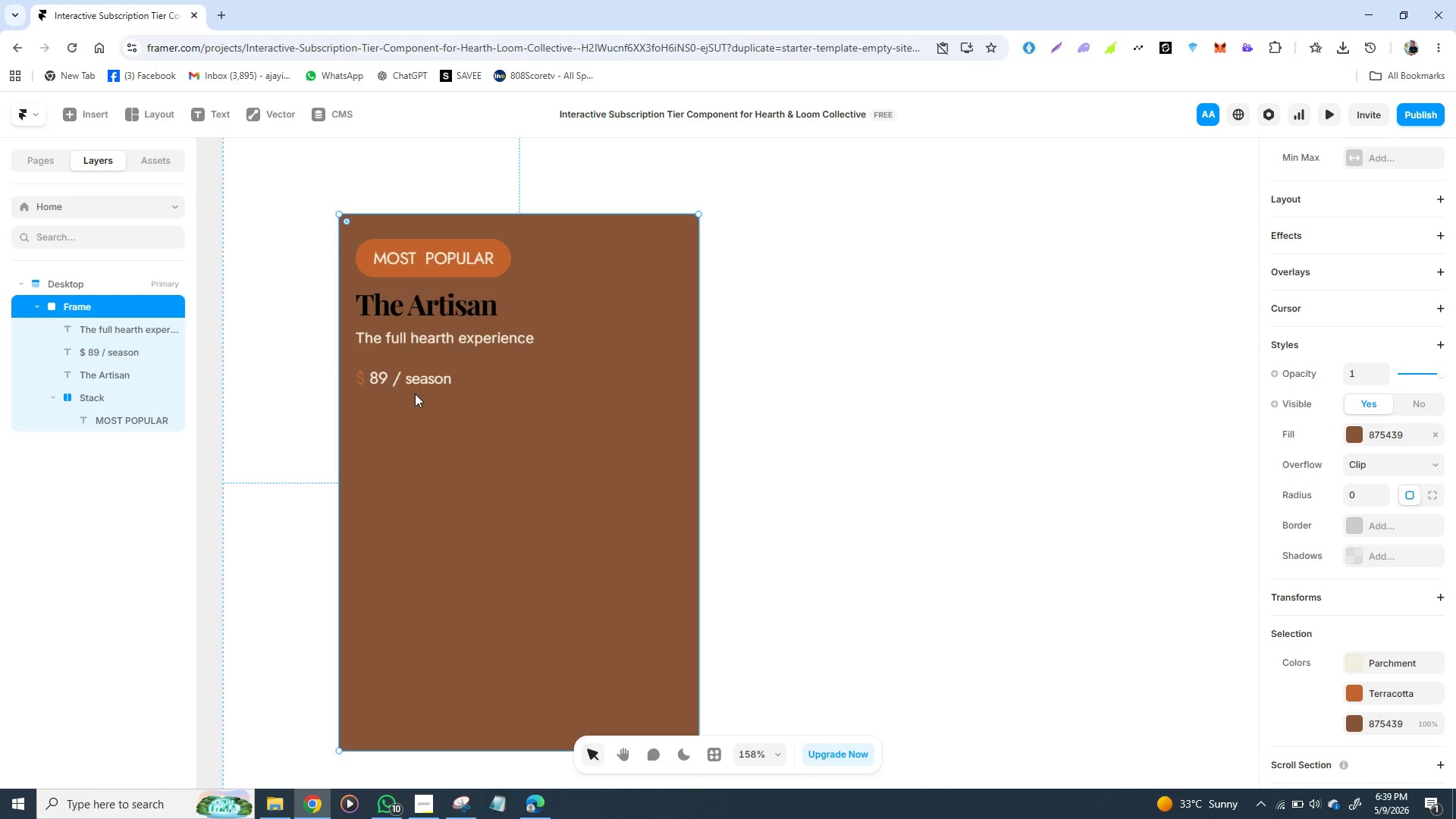 
left_click([397, 376])
 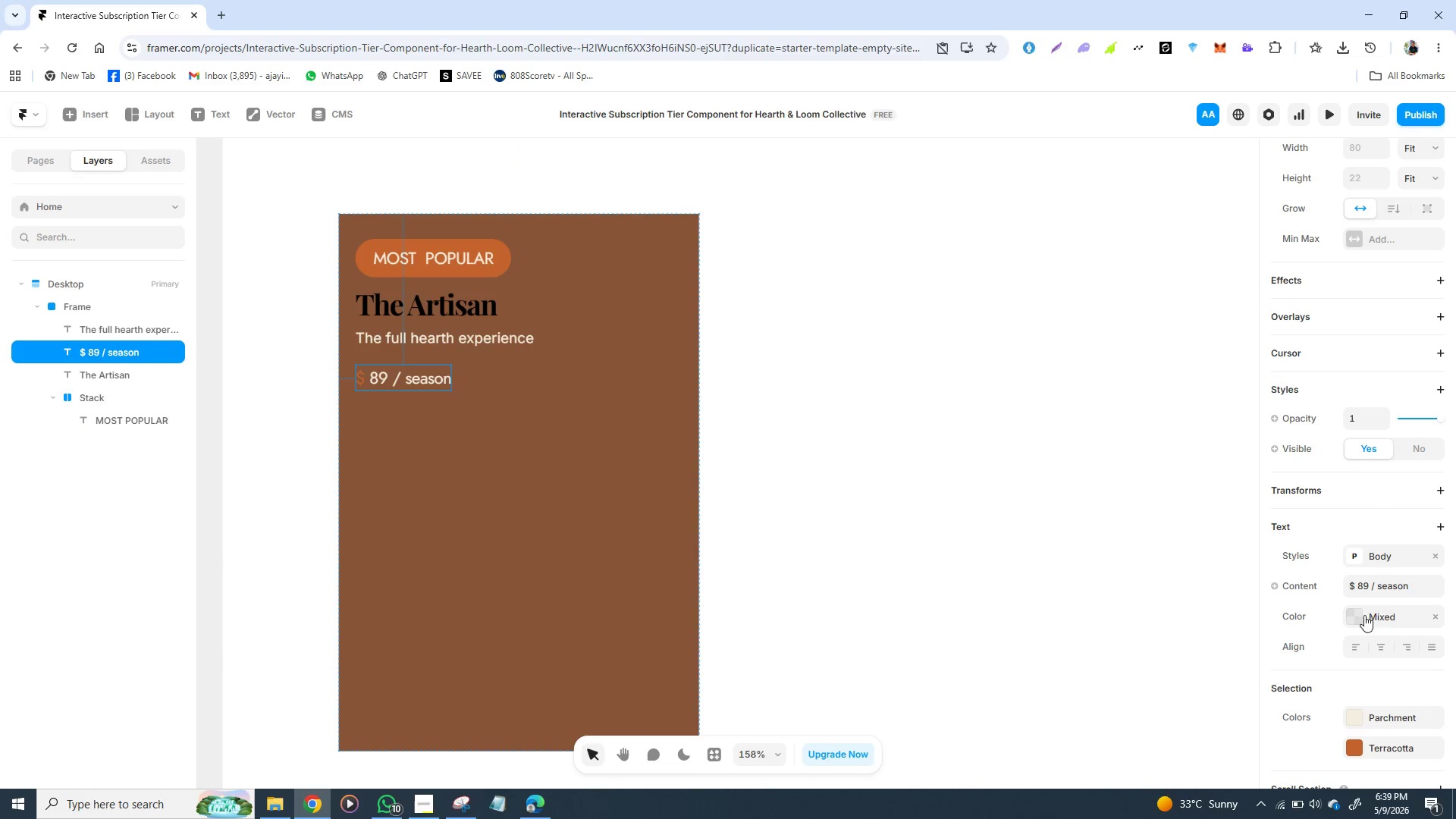 
left_click([1367, 560])
 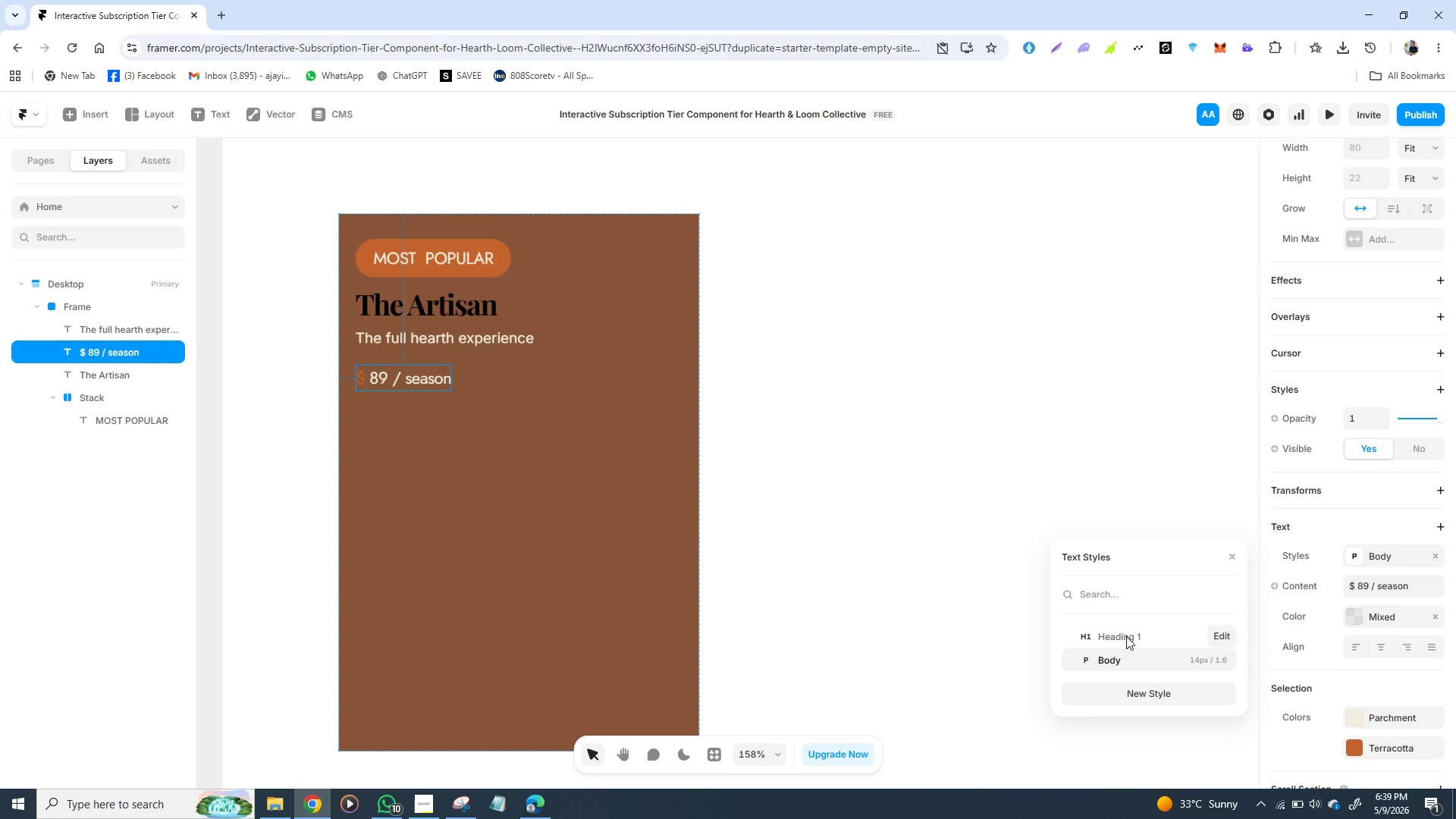 
left_click([1126, 636])
 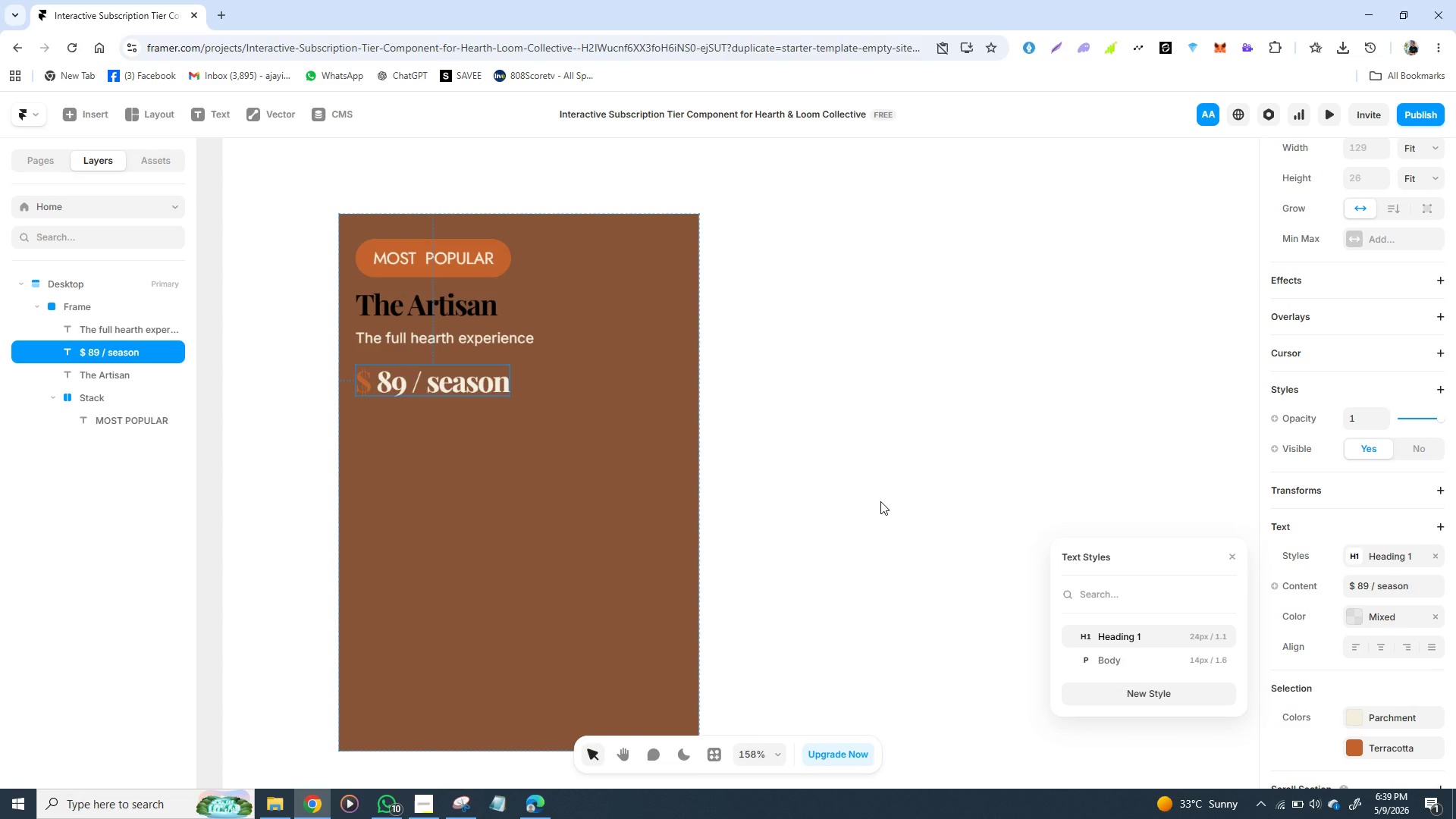 
left_click([880, 501])
 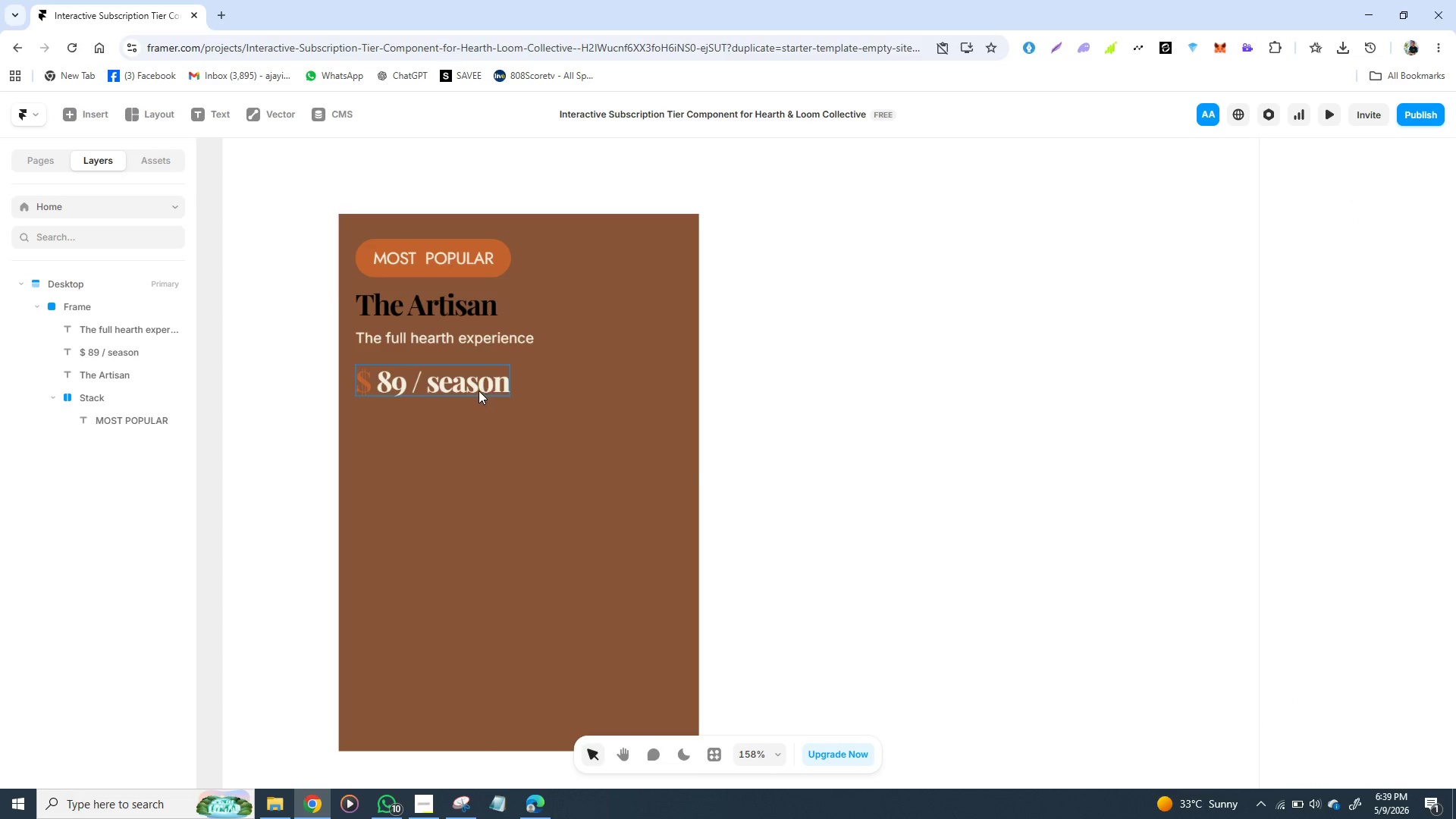 
left_click([475, 389])
 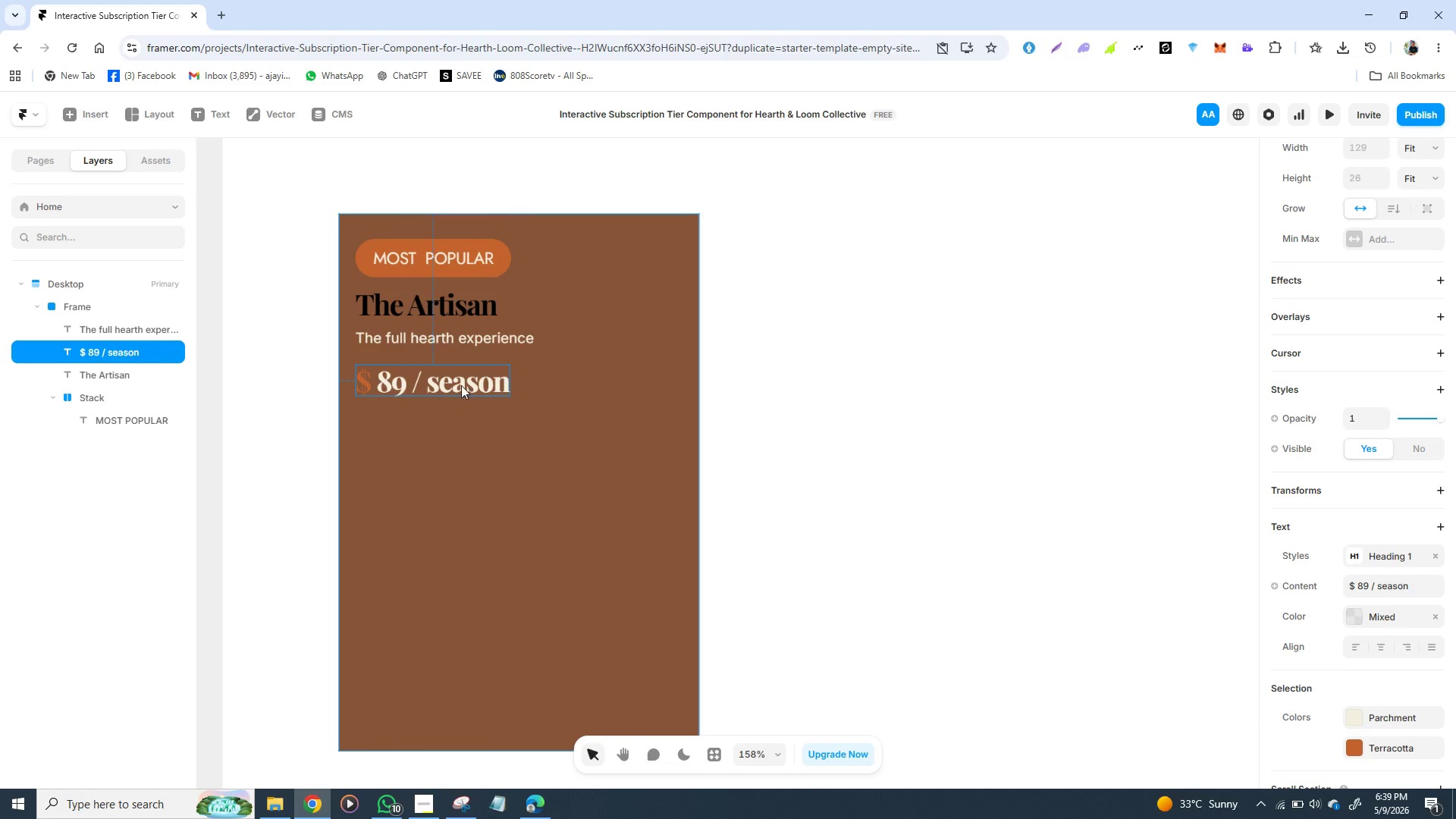 
double_click([466, 383])
 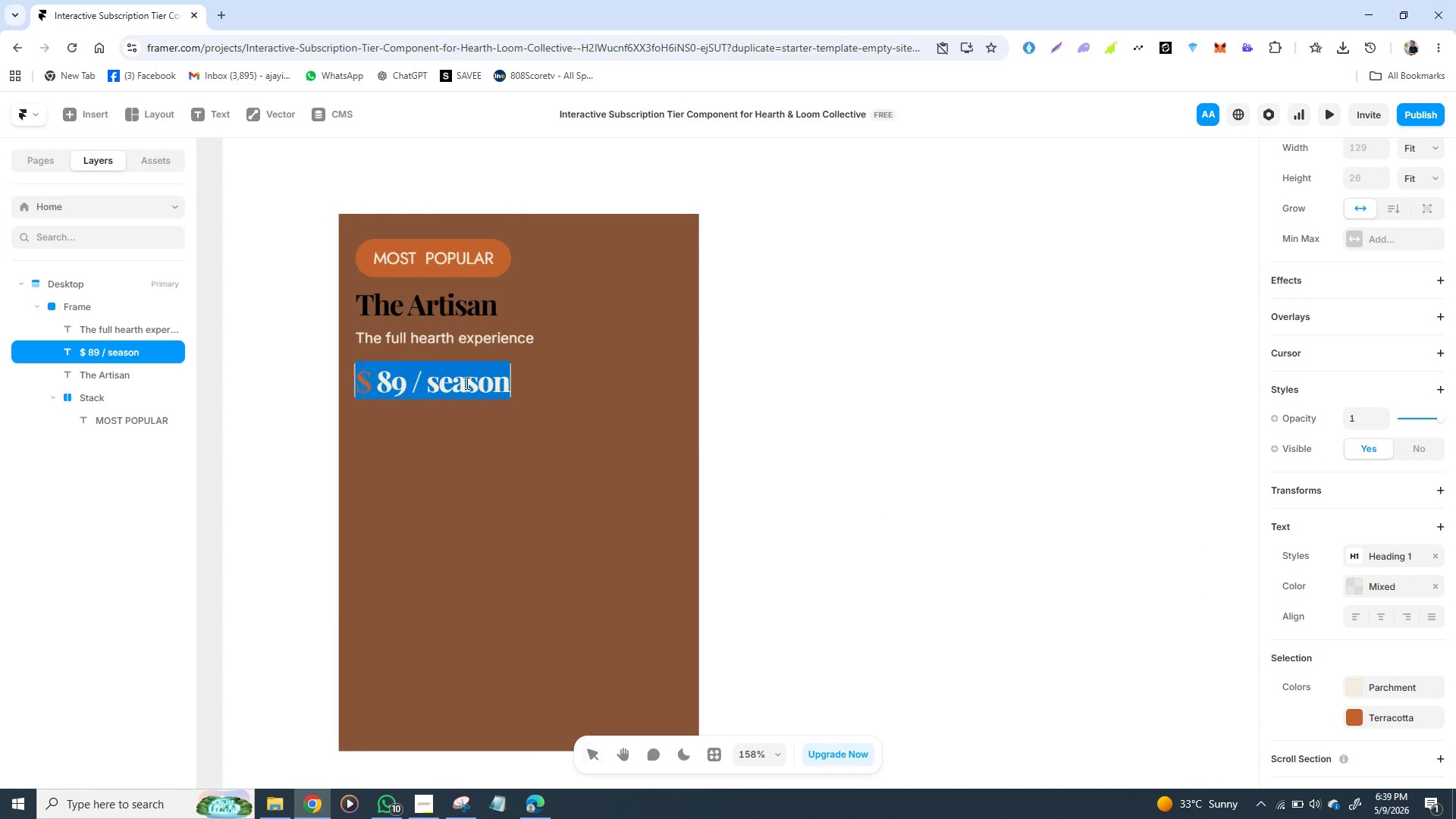 
triple_click([466, 383])
 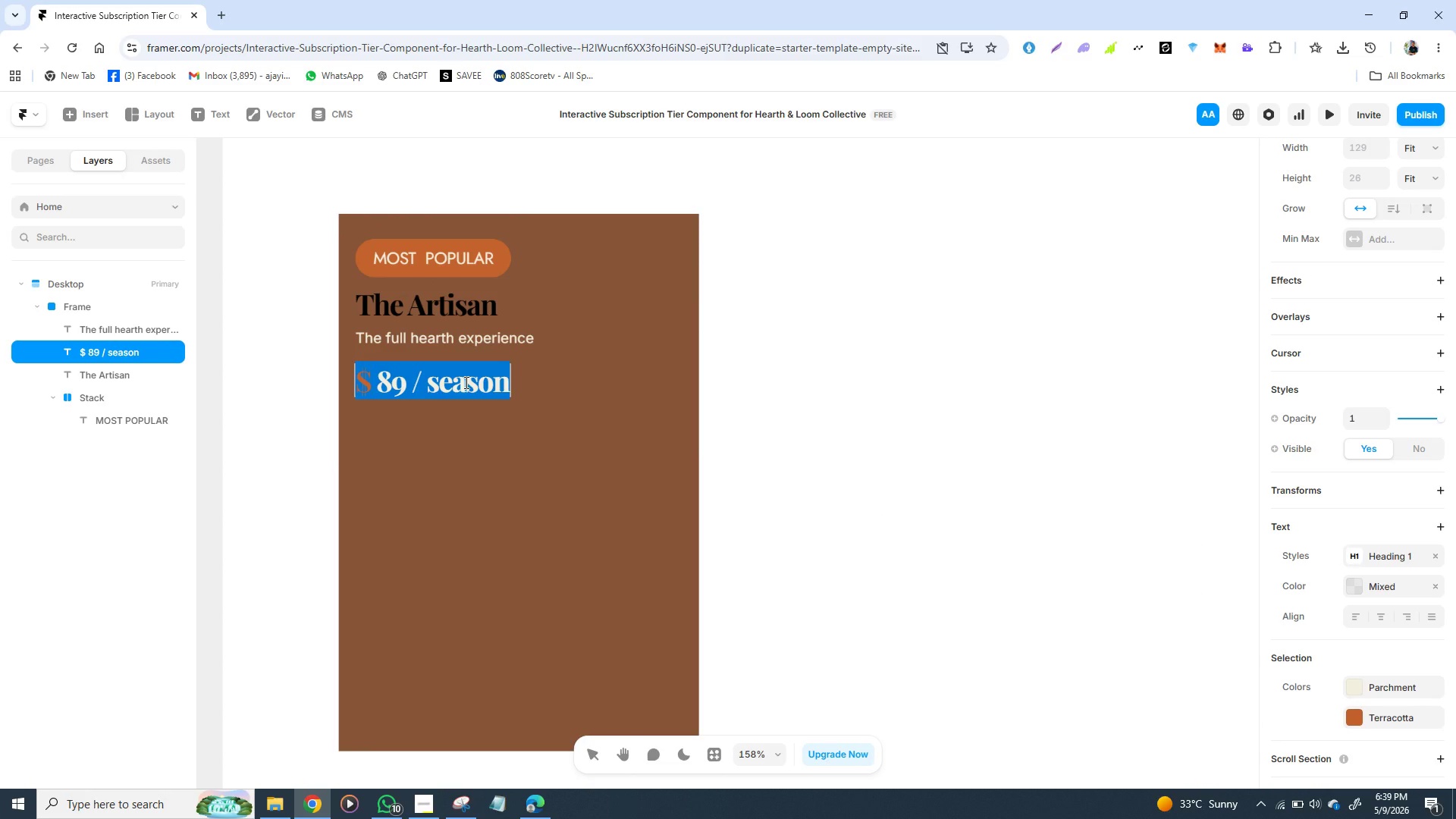 
left_click([465, 382])
 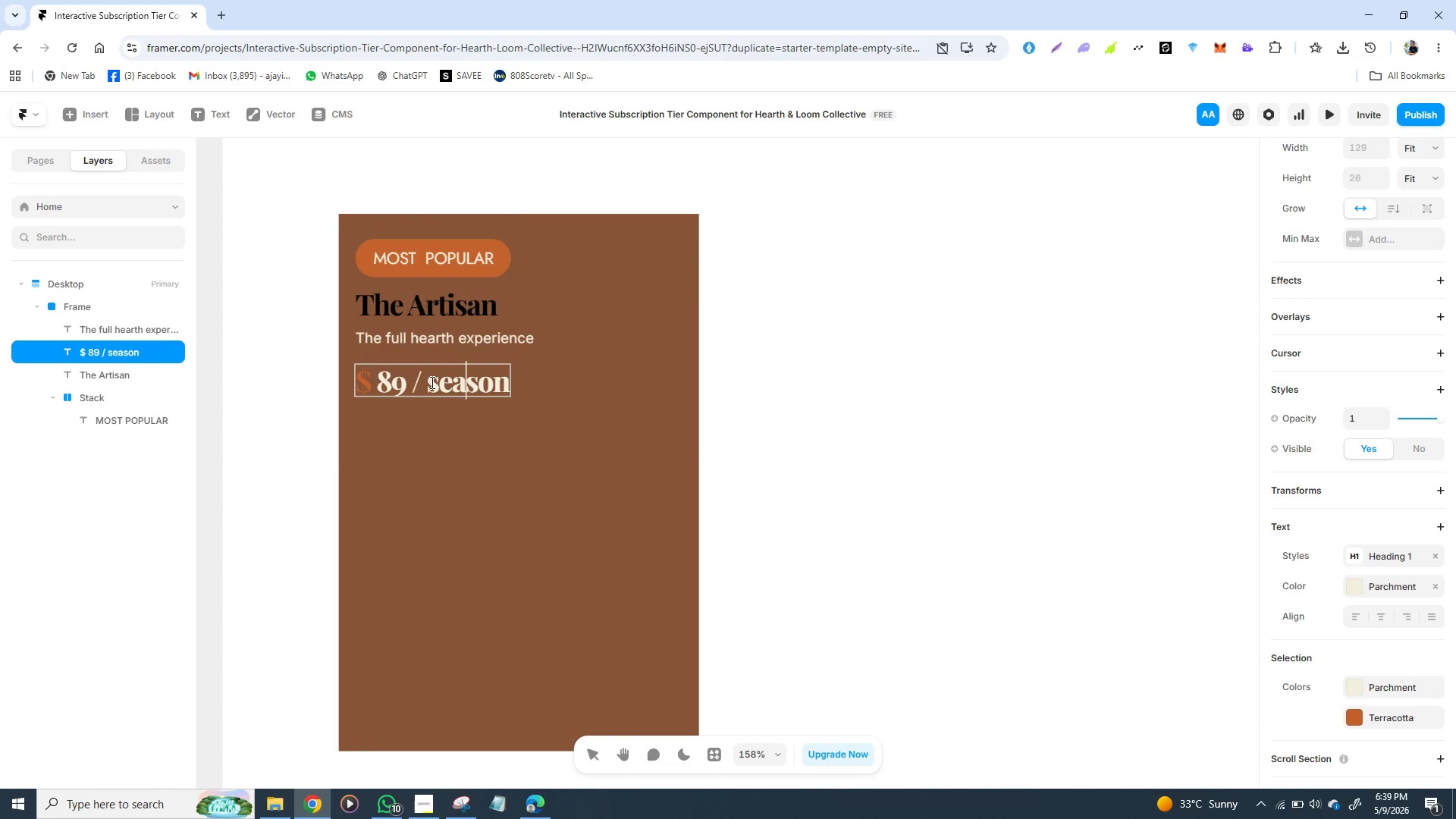 
left_click([415, 382])
 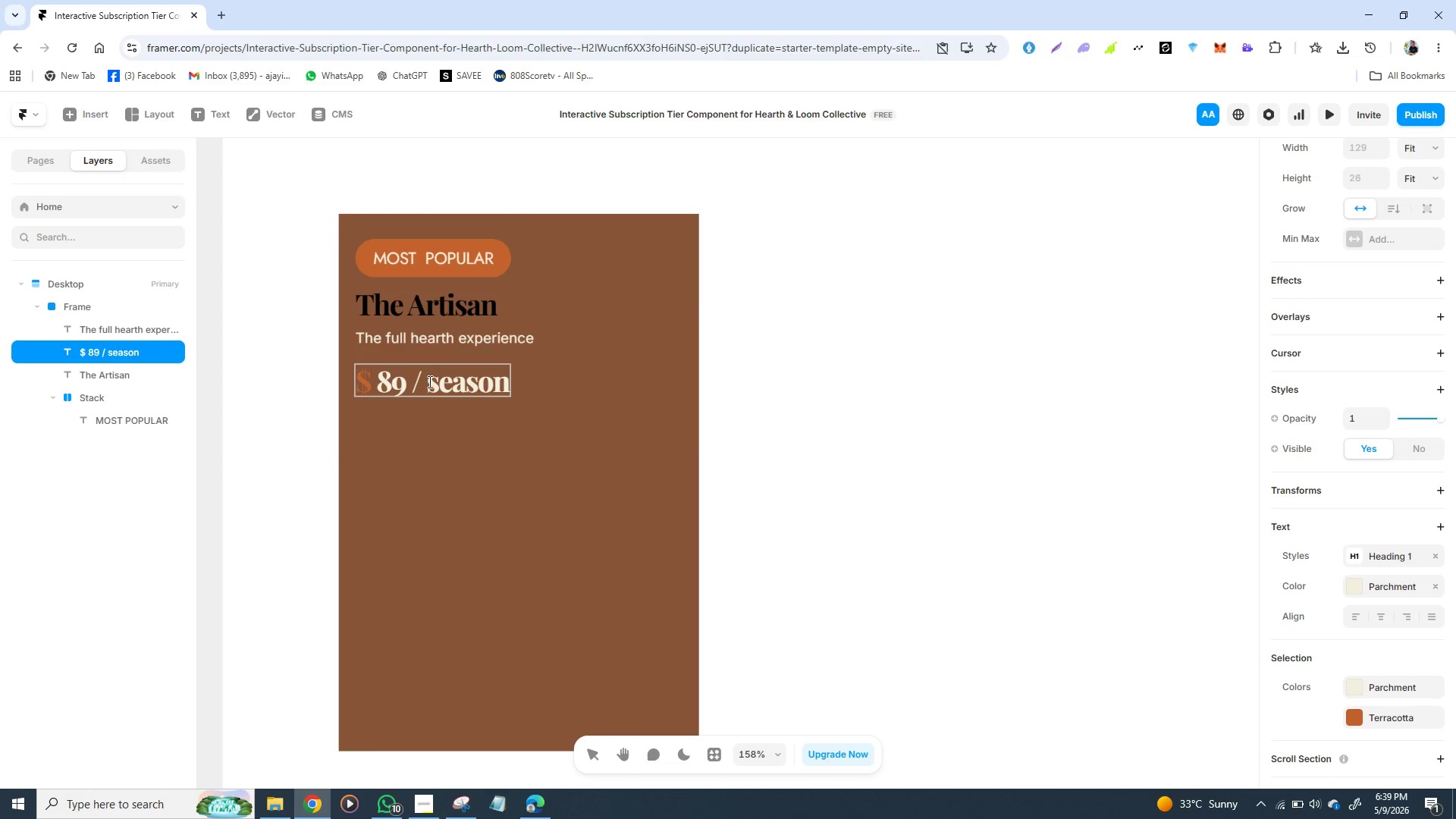 
left_click([428, 381])
 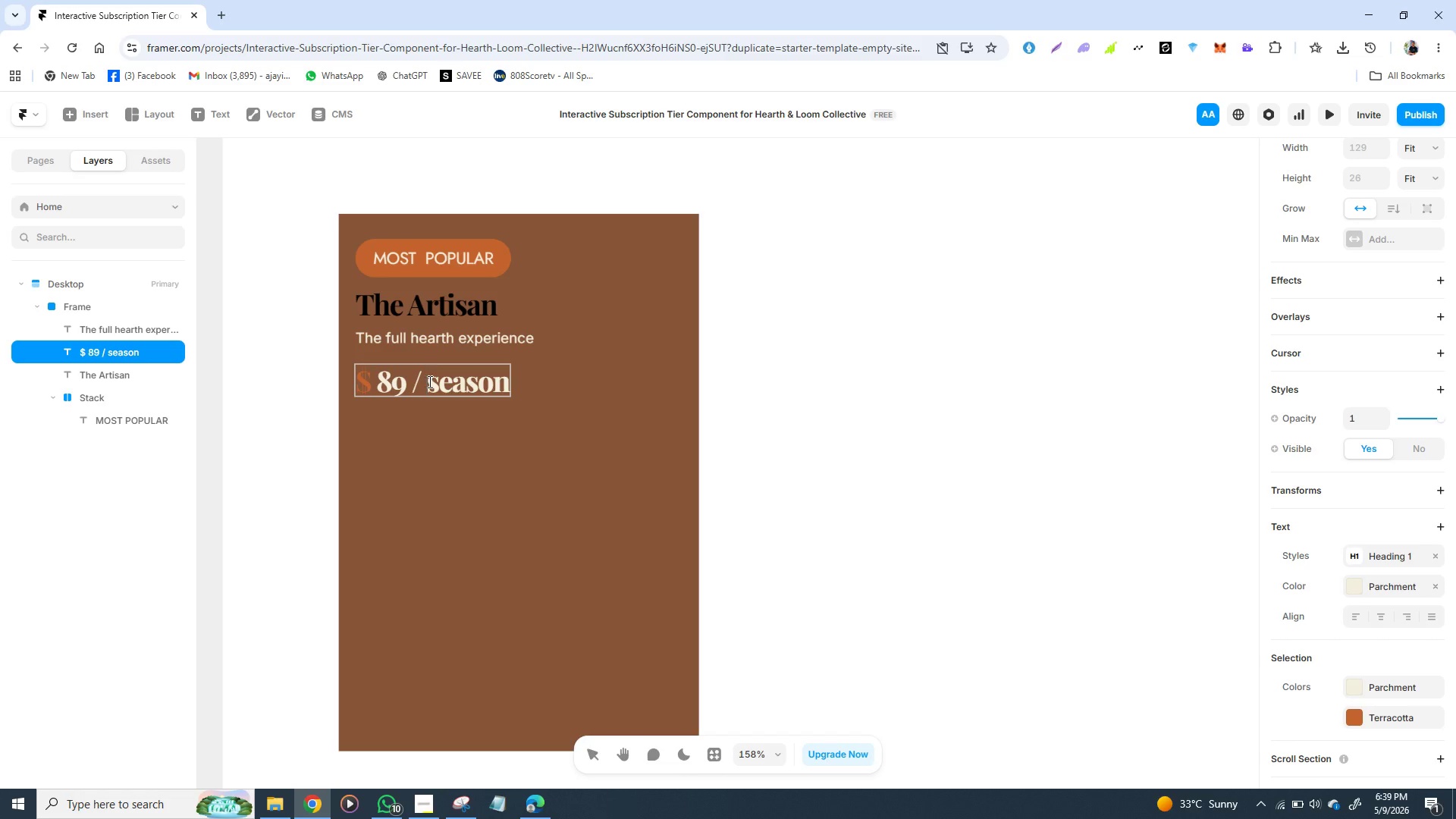 
left_click_drag(start_coordinate=[428, 381], to_coordinate=[516, 374])
 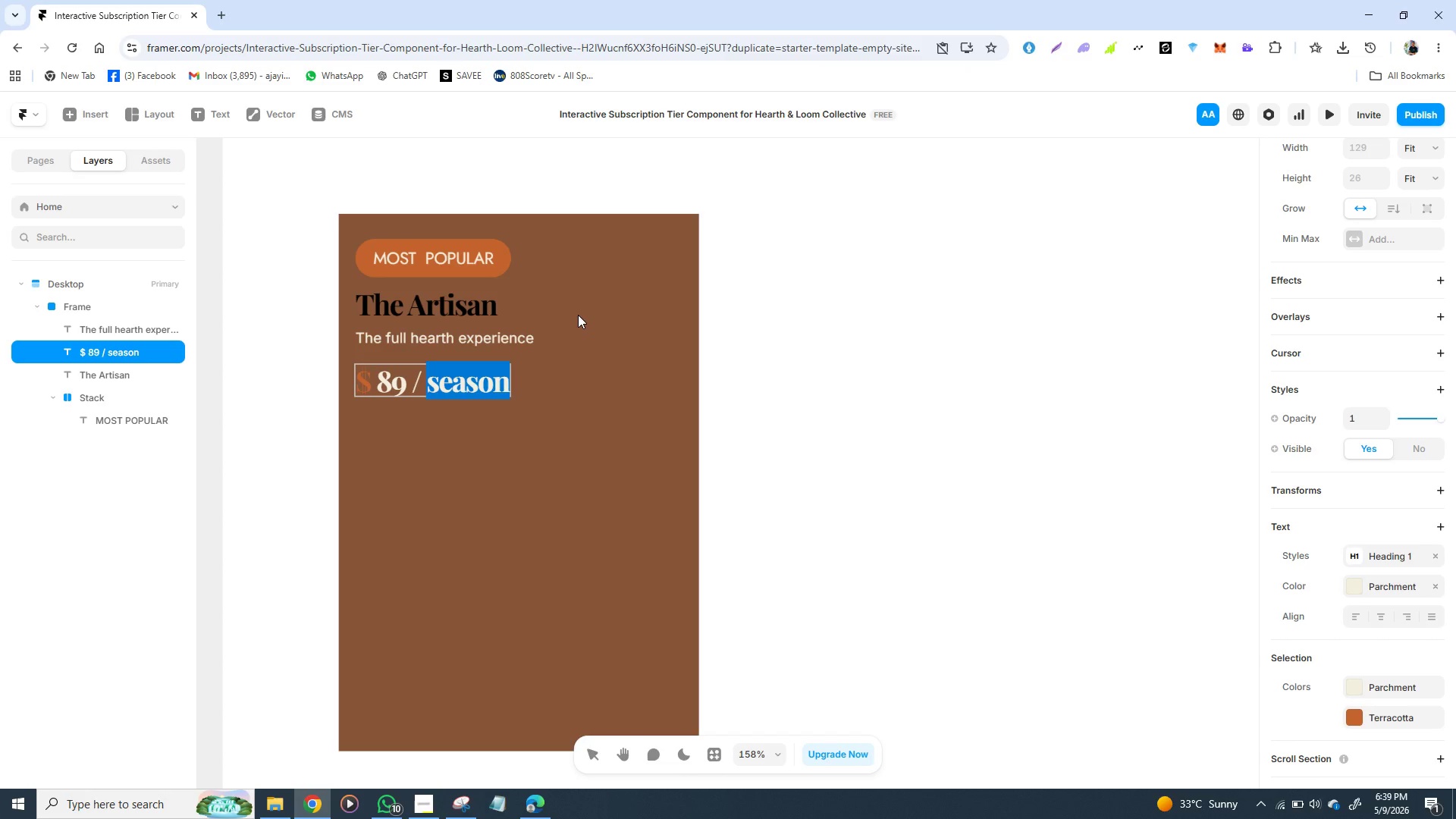 
hold_key(key=ControlLeft, duration=1.53)
 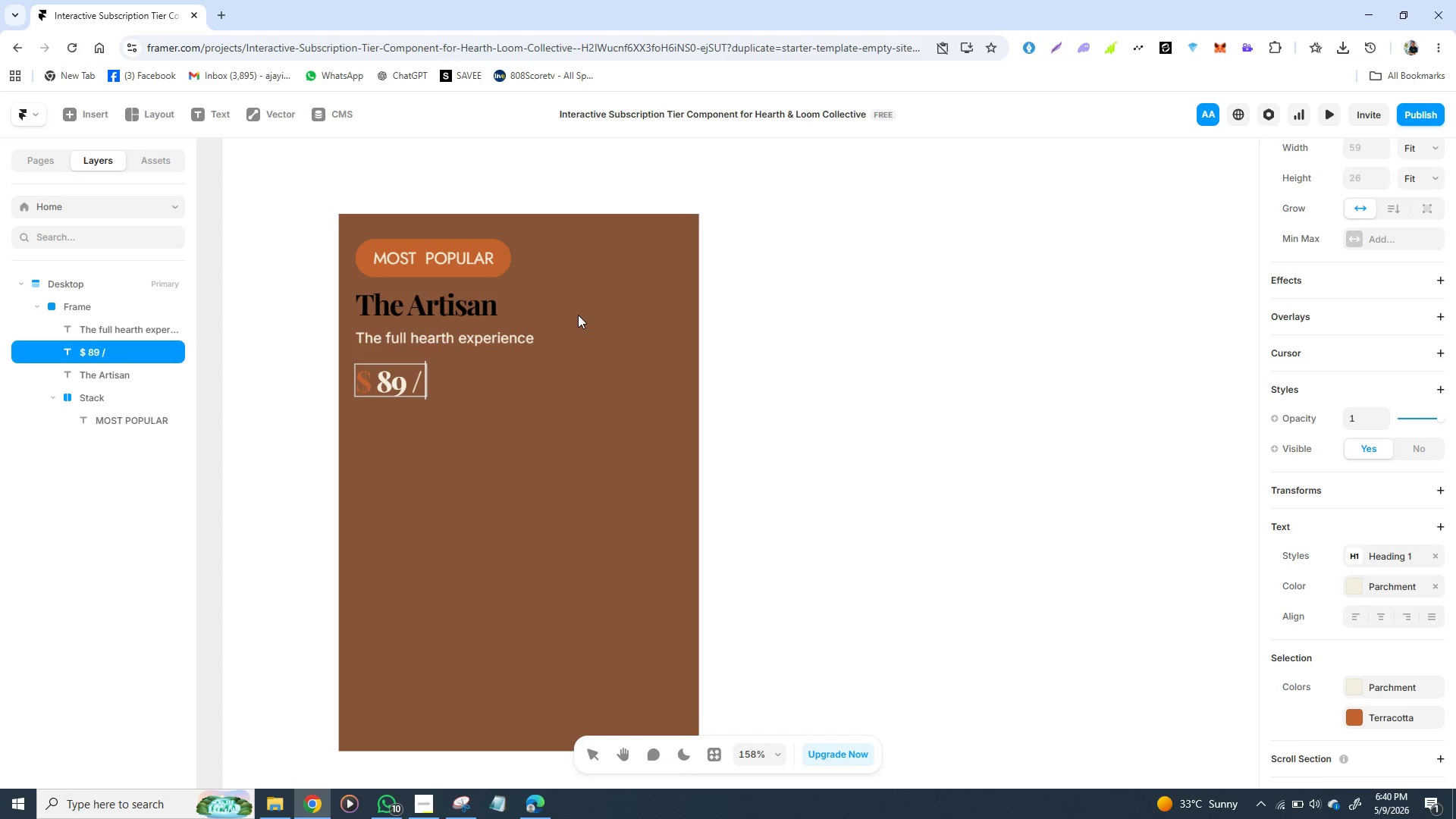 
key(Control+X)
 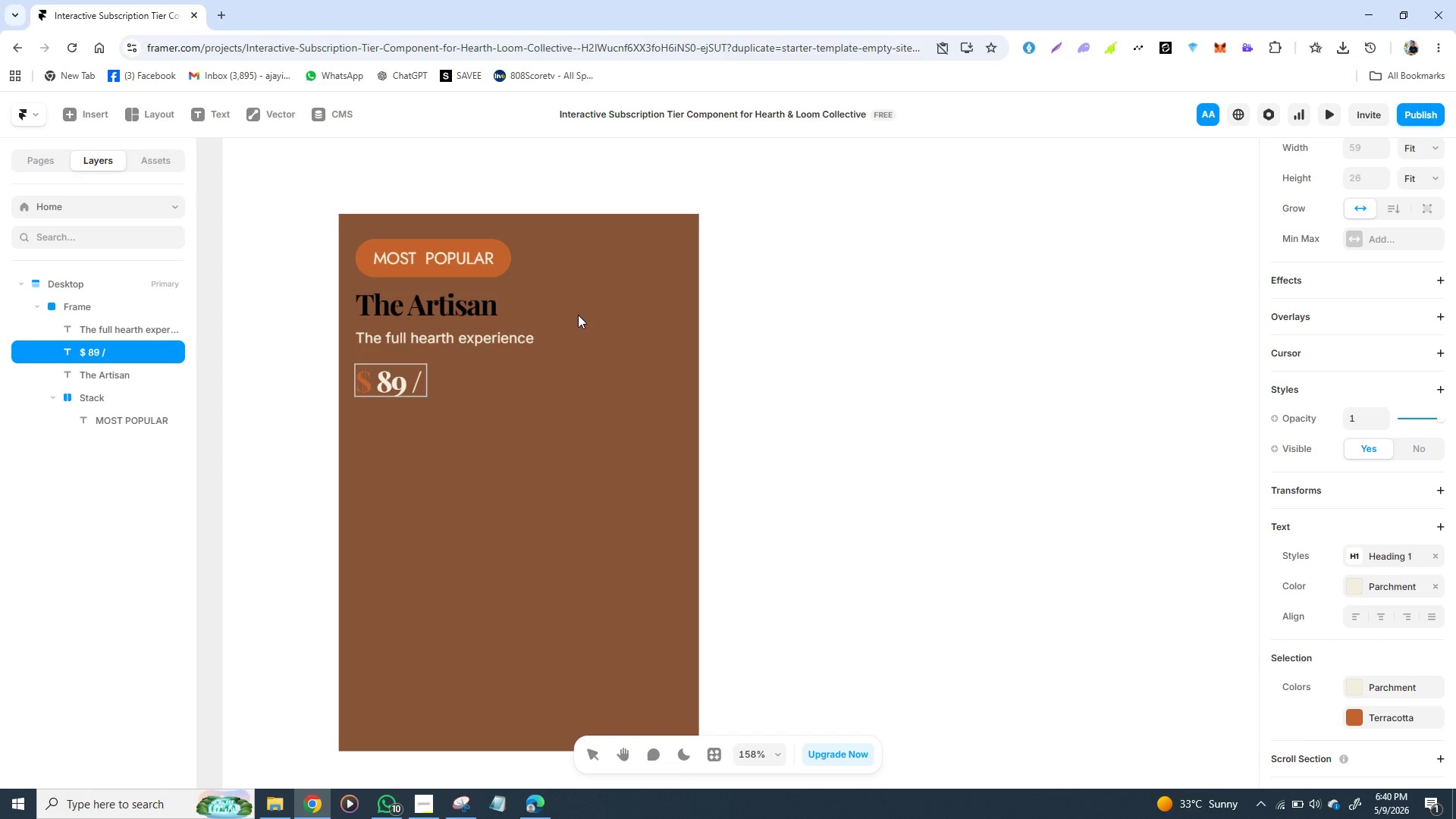 
left_click([525, 430])
 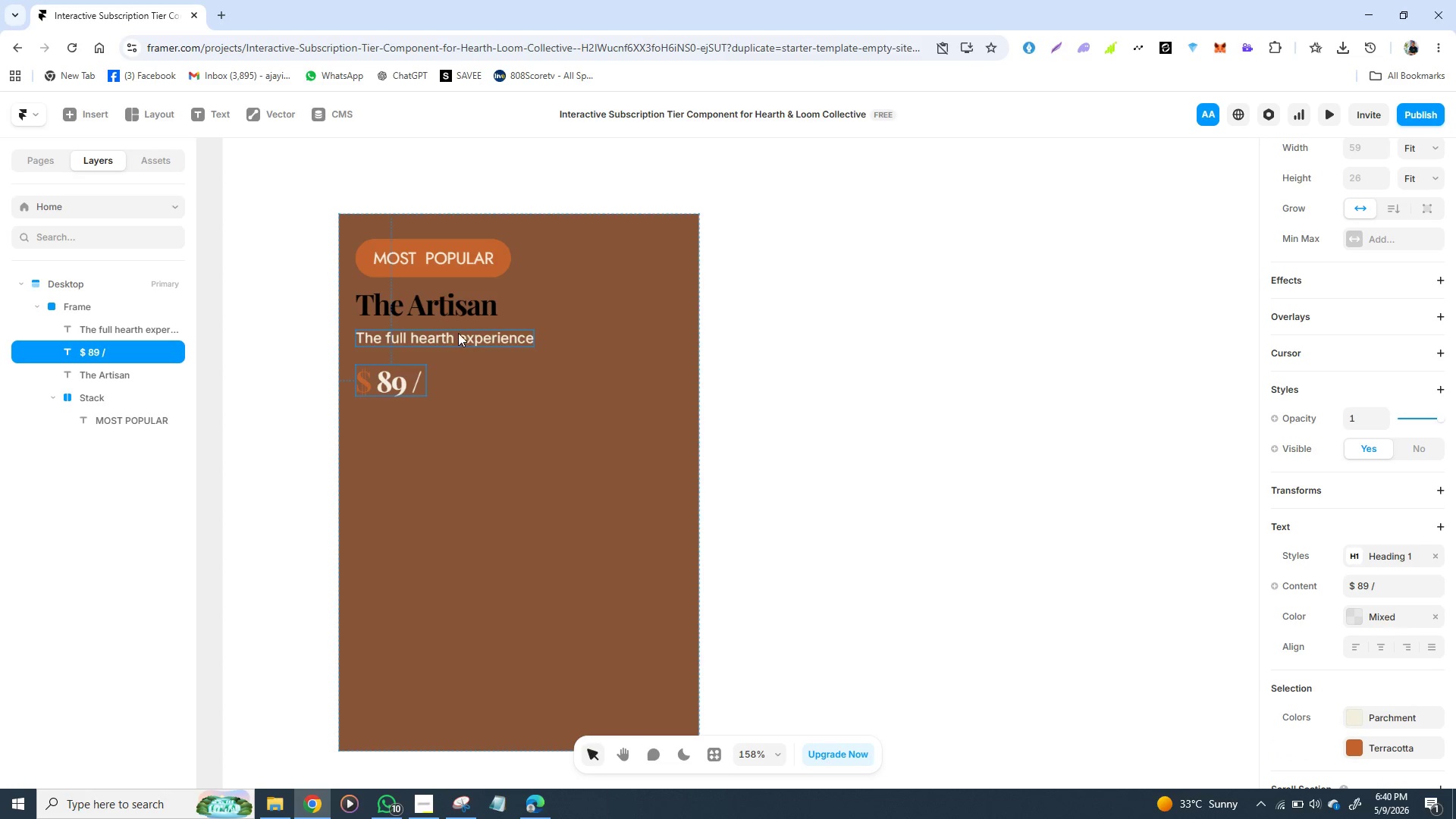 
left_click([456, 334])
 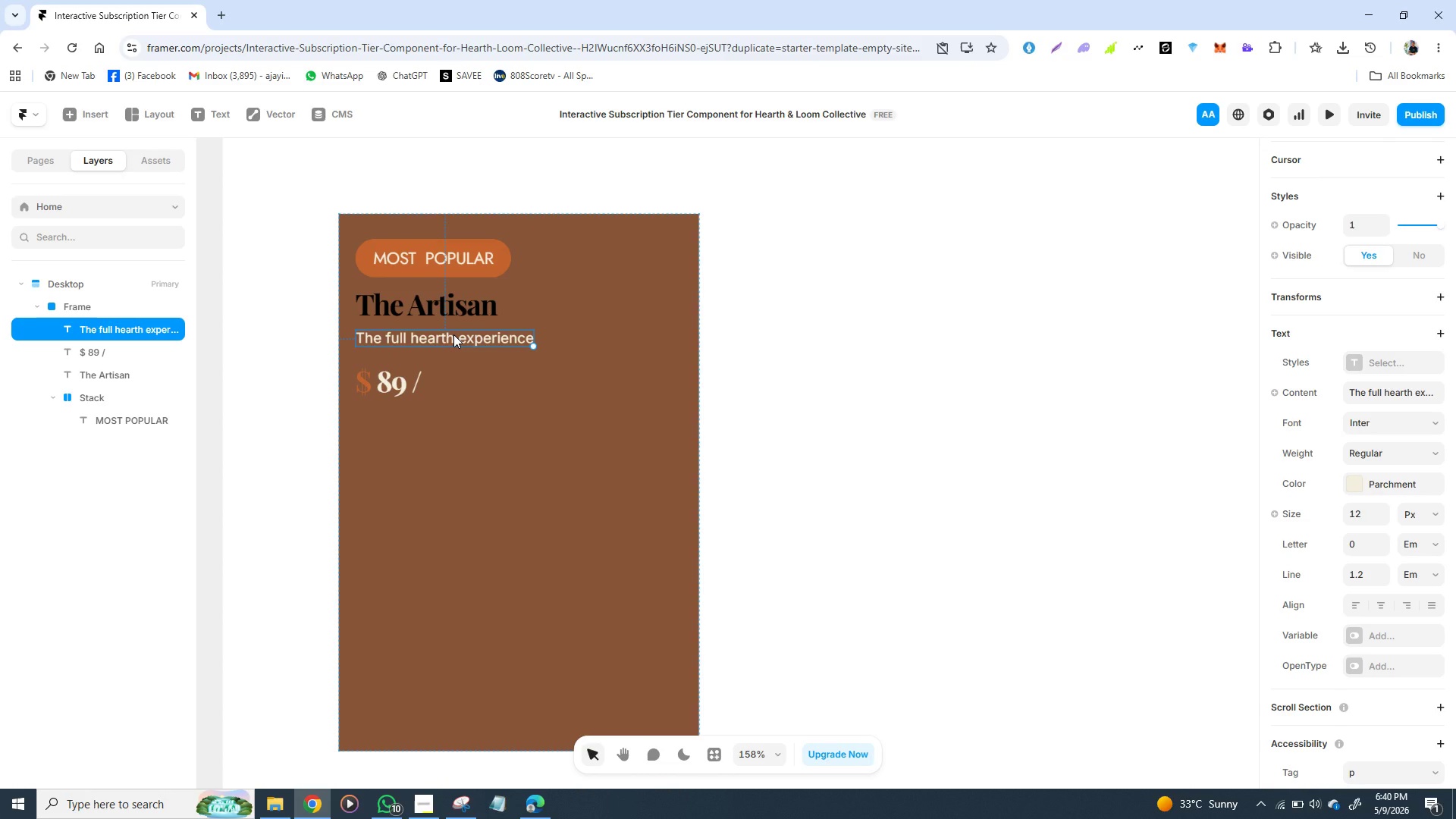 
key(Control+D)
 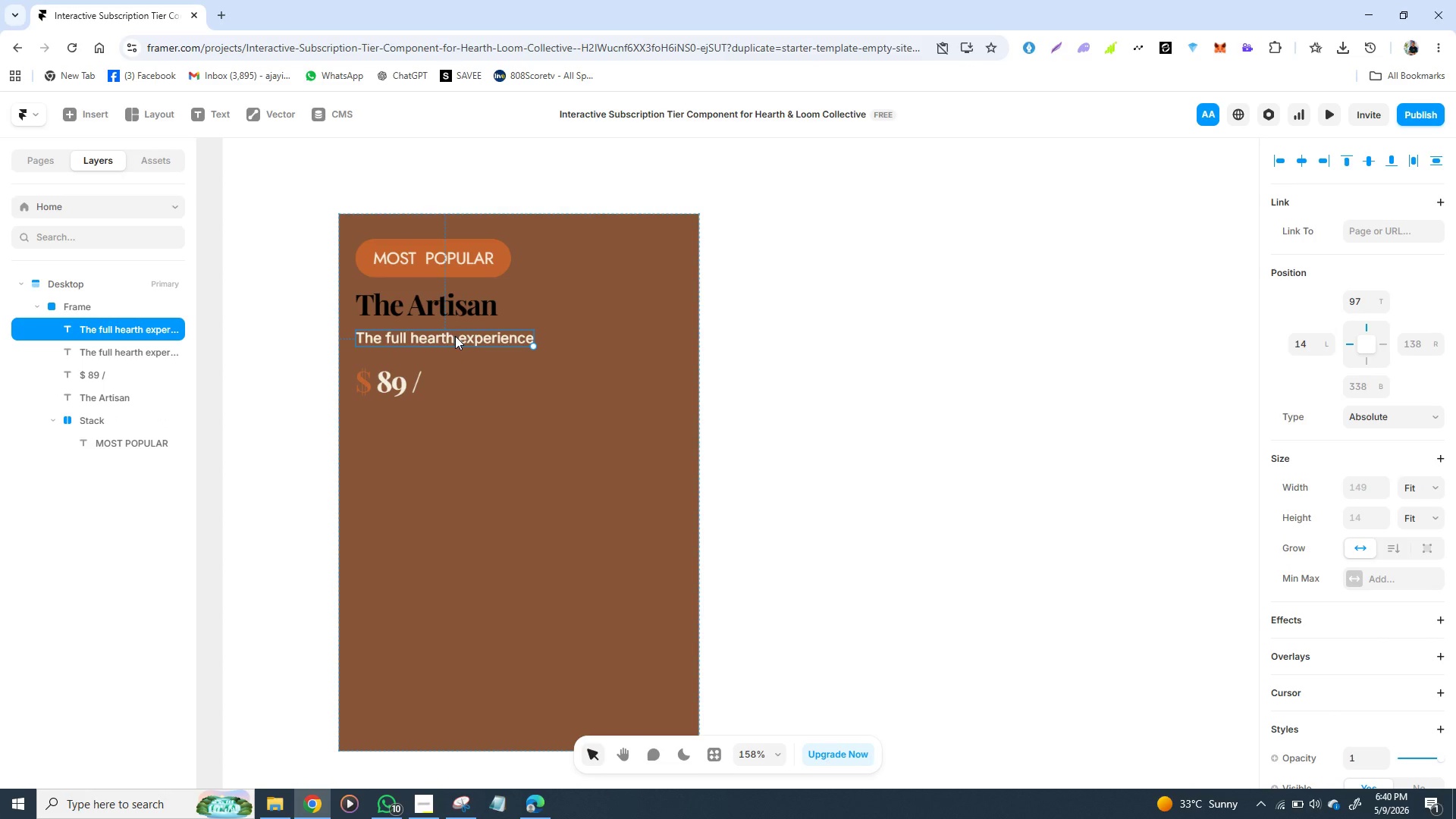 
left_click_drag(start_coordinate=[453, 336], to_coordinate=[507, 387])
 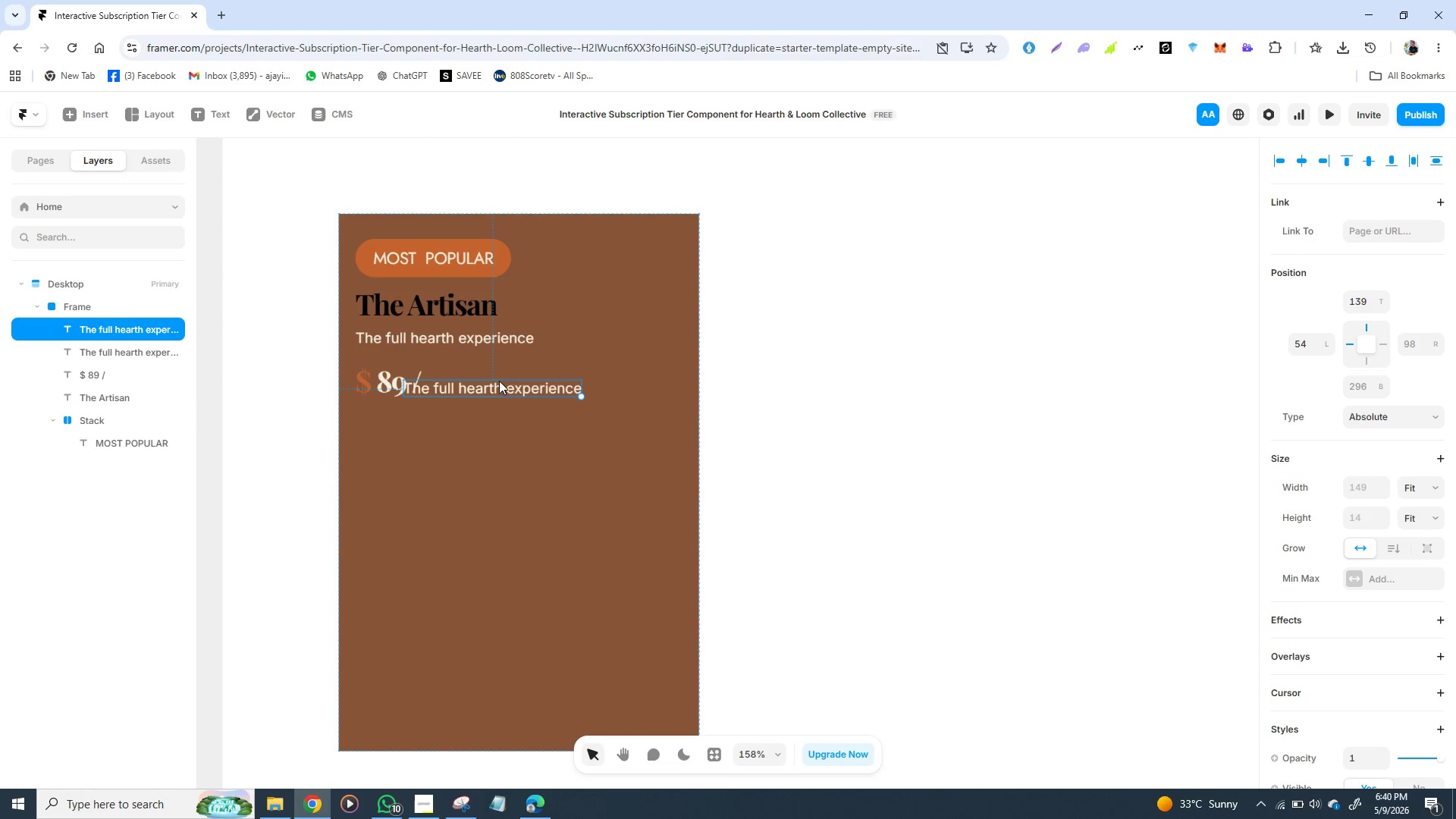 
left_click_drag(start_coordinate=[501, 384], to_coordinate=[517, 376])
 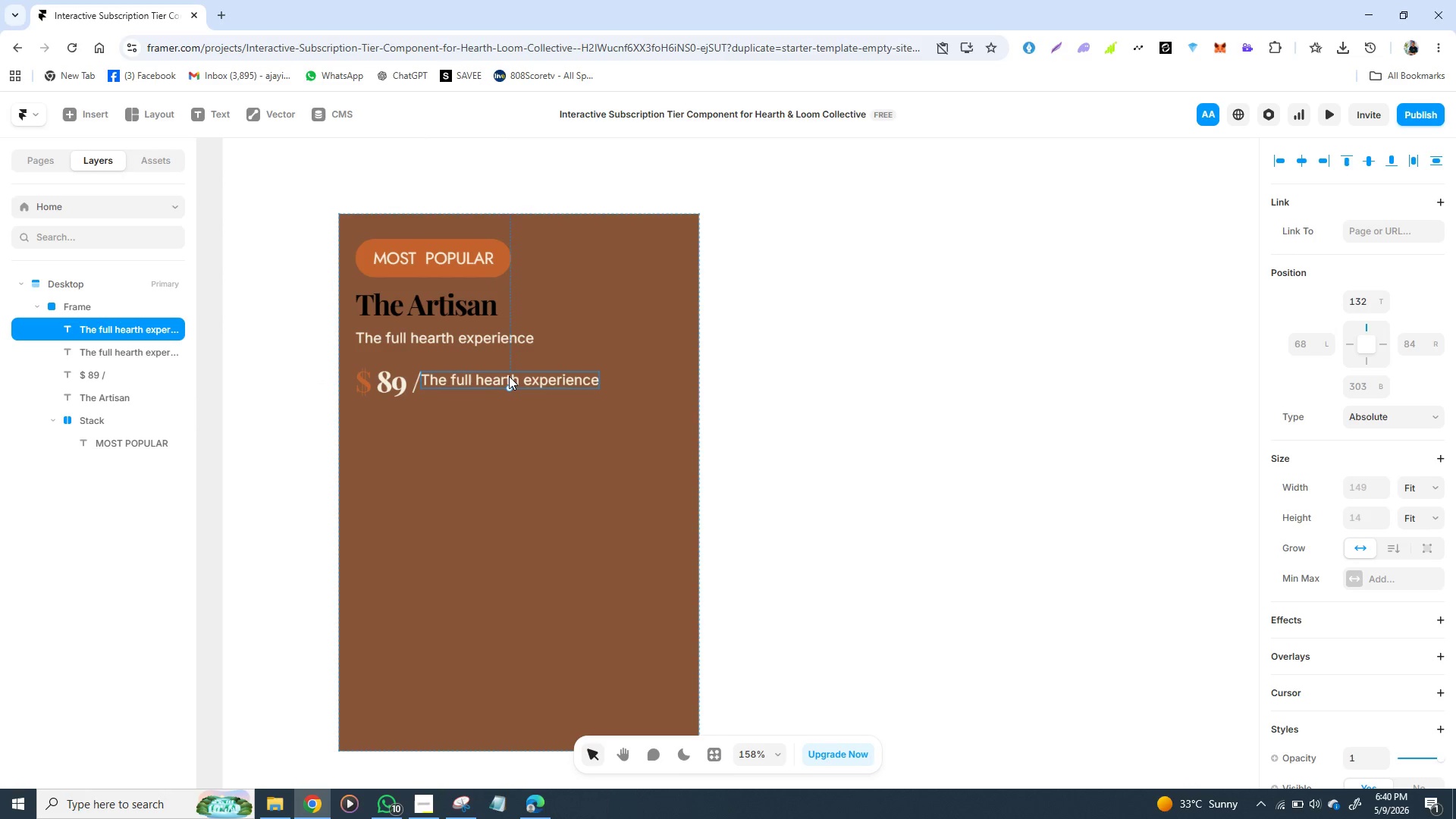 
double_click([509, 376])
 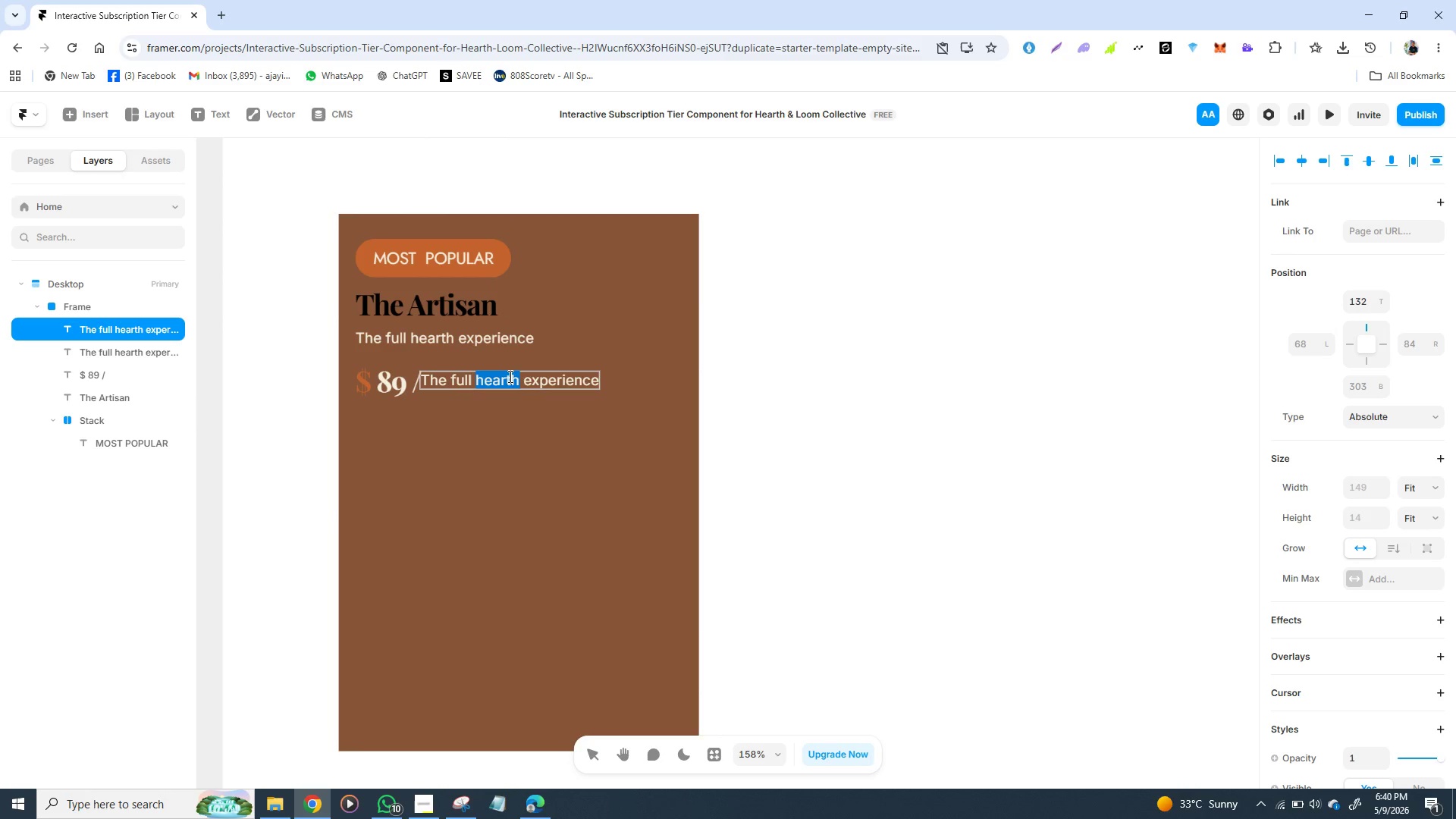 
triple_click([509, 376])
 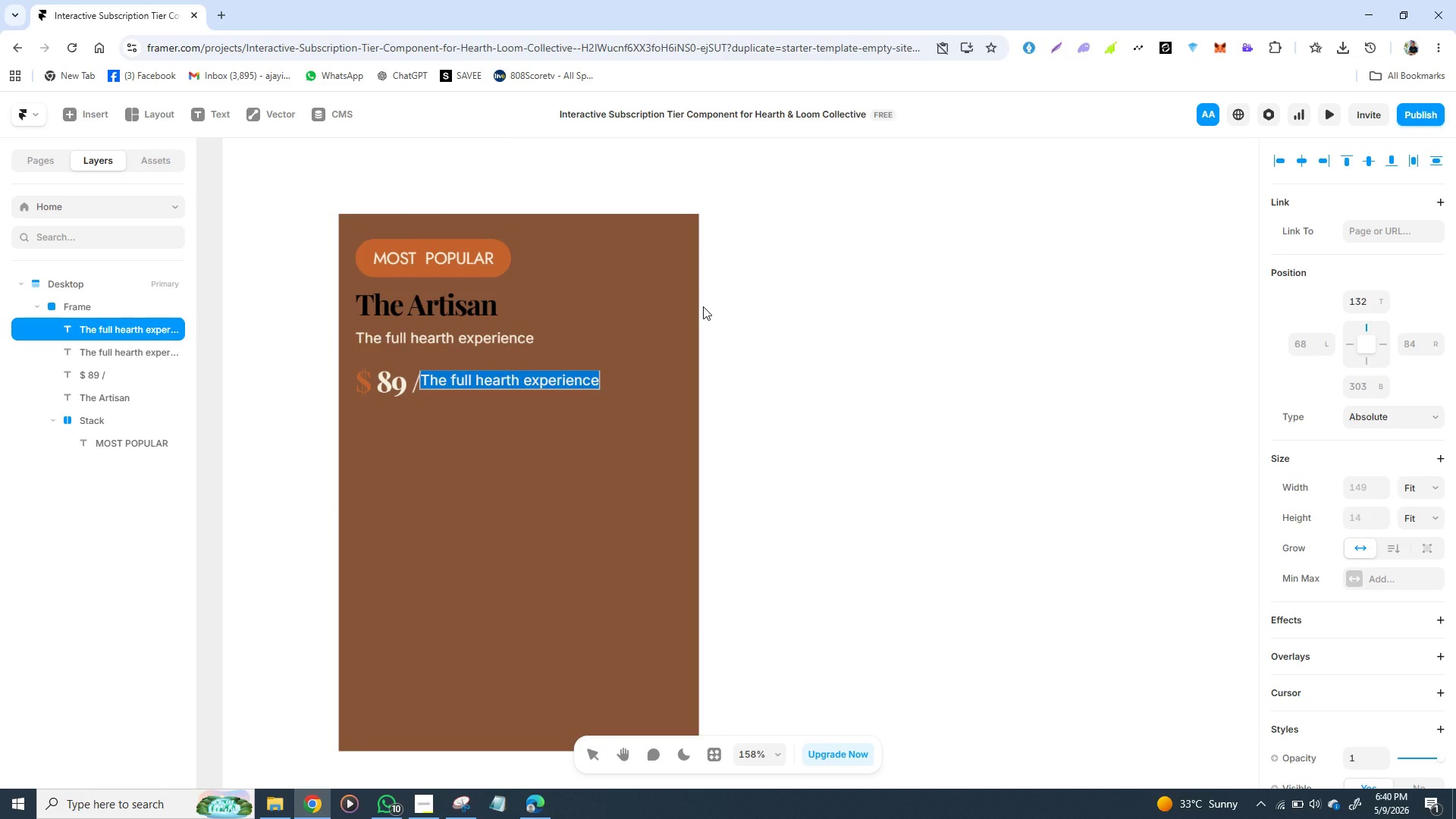 
type(sea)
 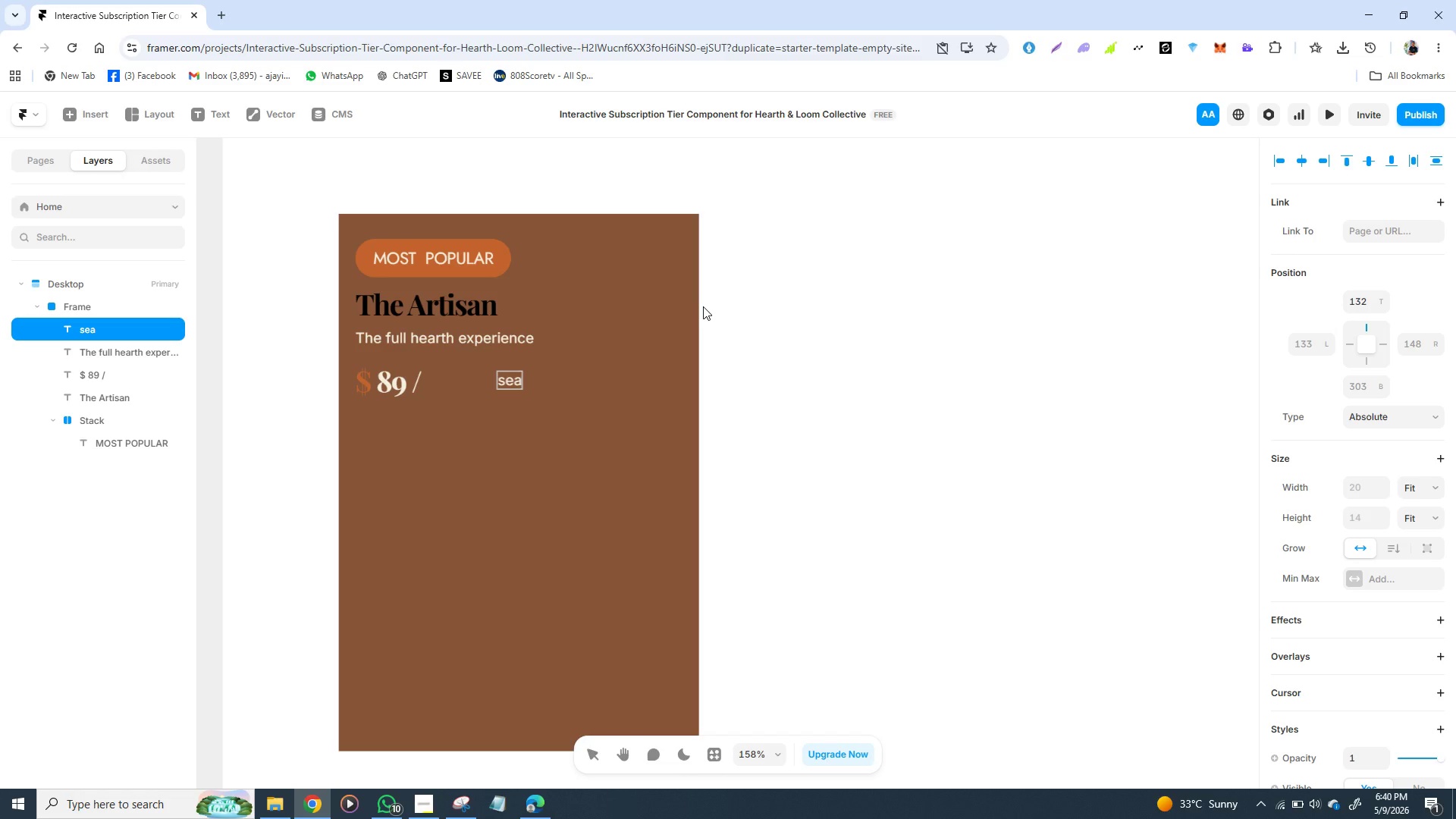 
type(son)
 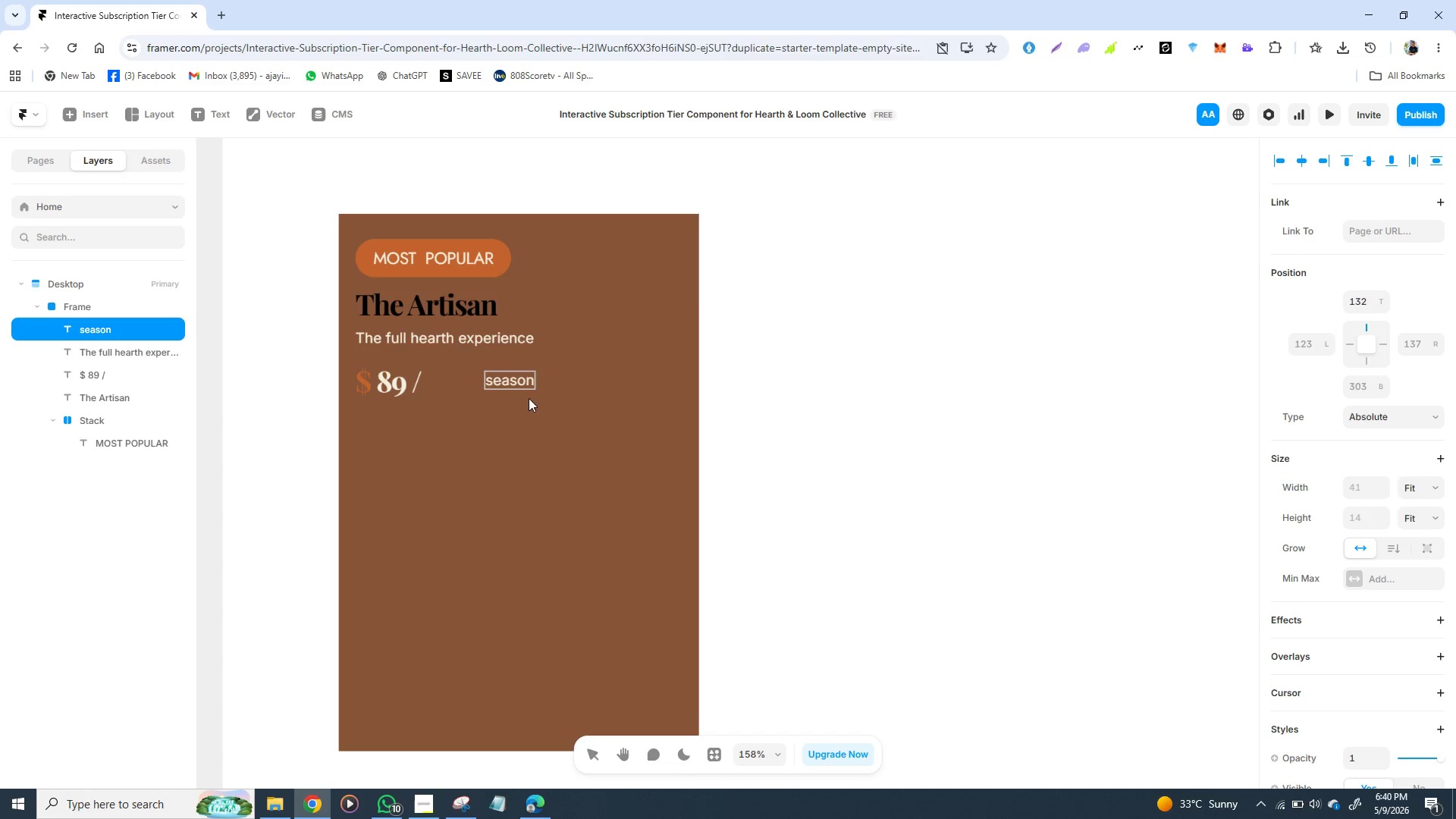 
left_click([507, 373])
 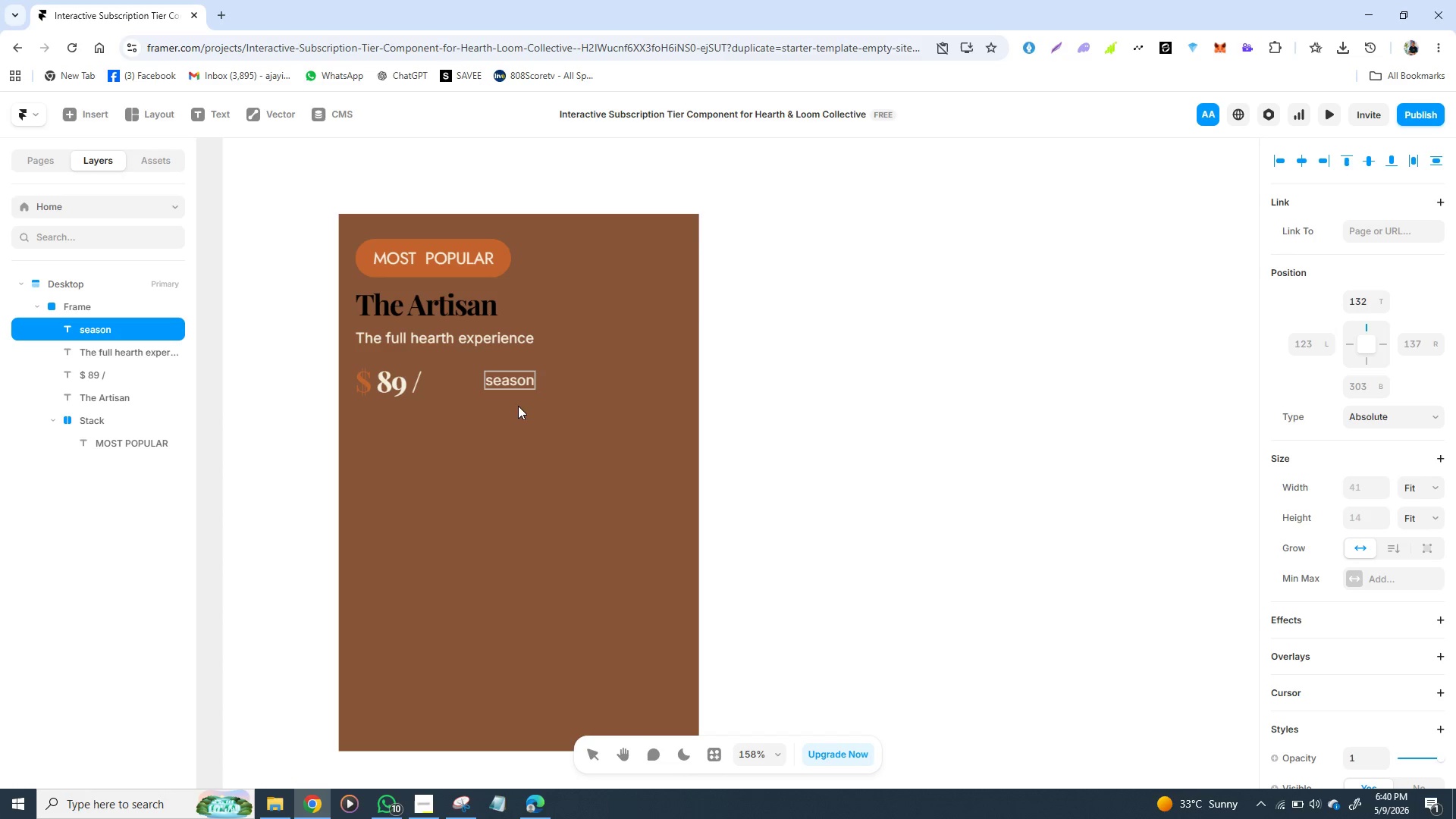 
left_click([519, 408])
 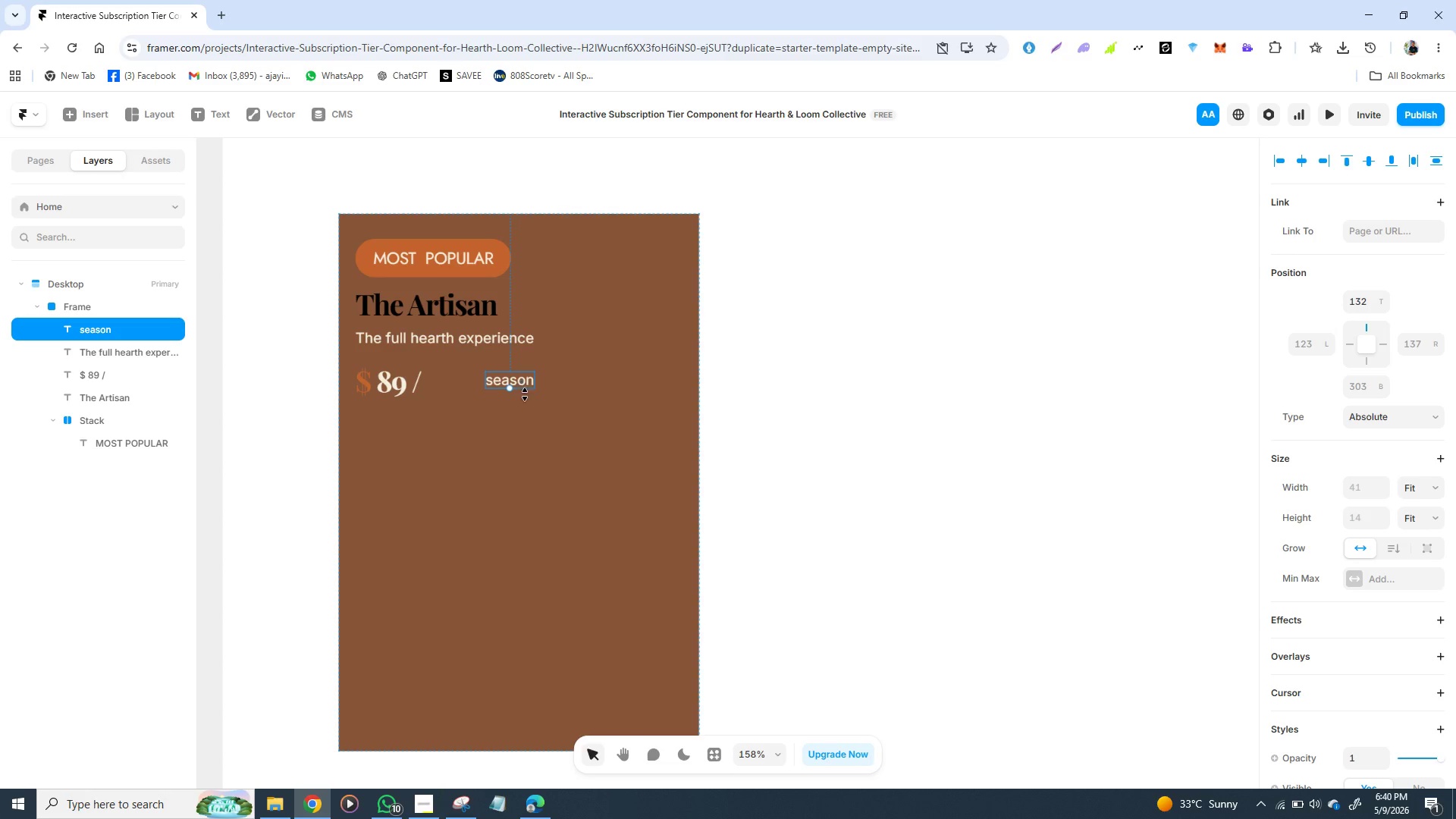 
left_click([541, 410])
 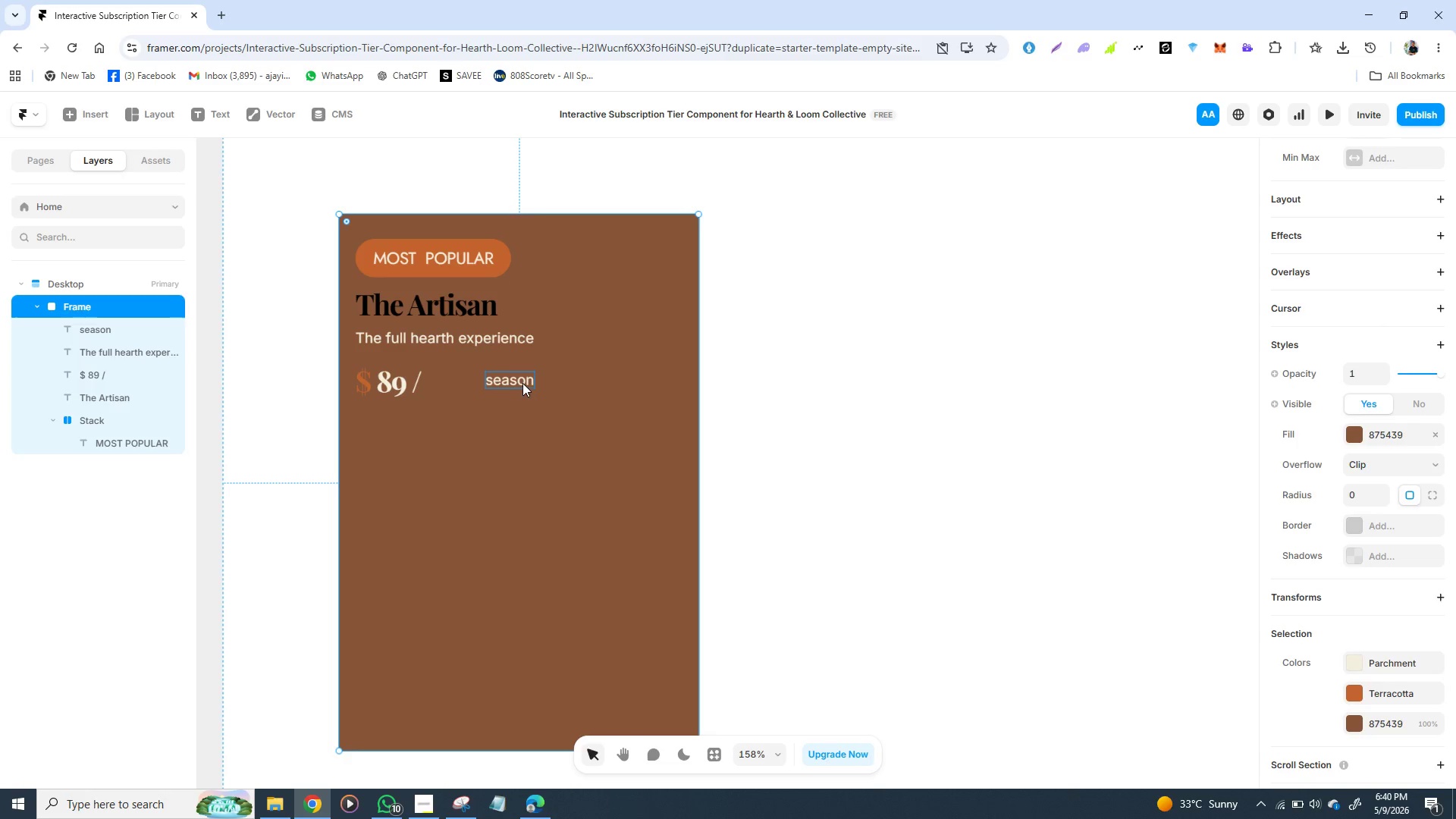 
left_click_drag(start_coordinate=[522, 383], to_coordinate=[460, 387])
 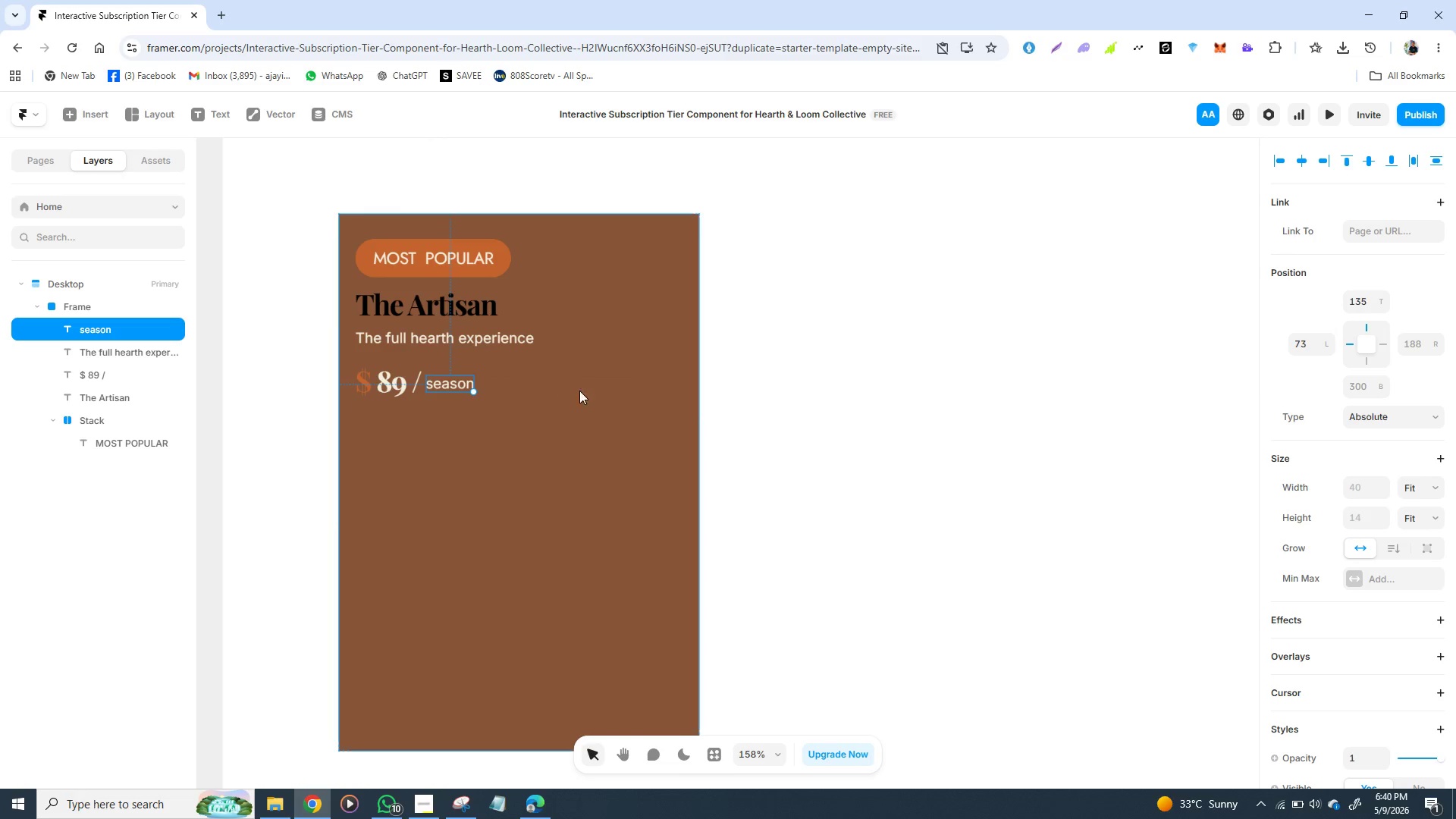 
left_click_drag(start_coordinate=[598, 403], to_coordinate=[603, 403])
 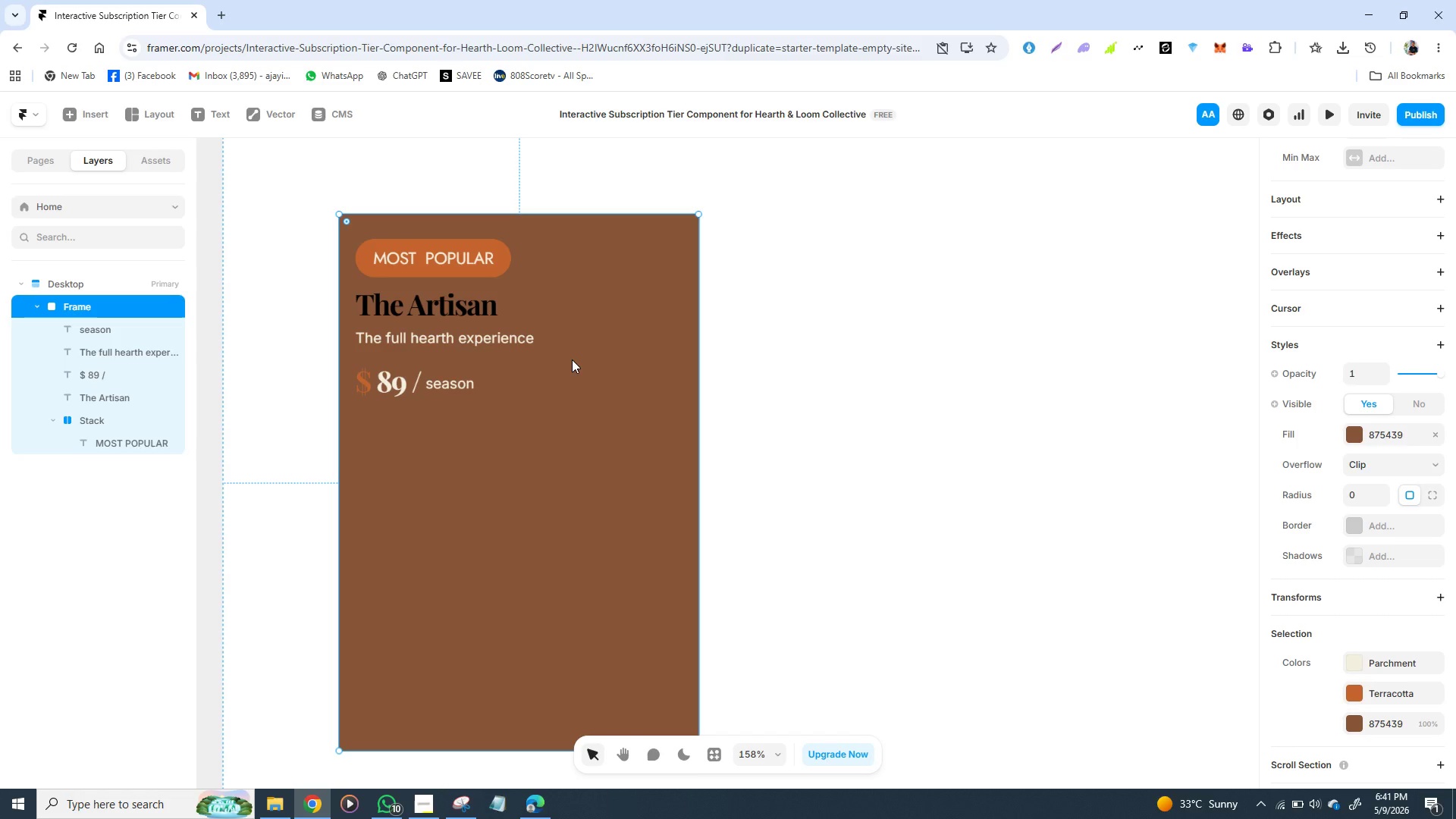 
wait(21.47)
 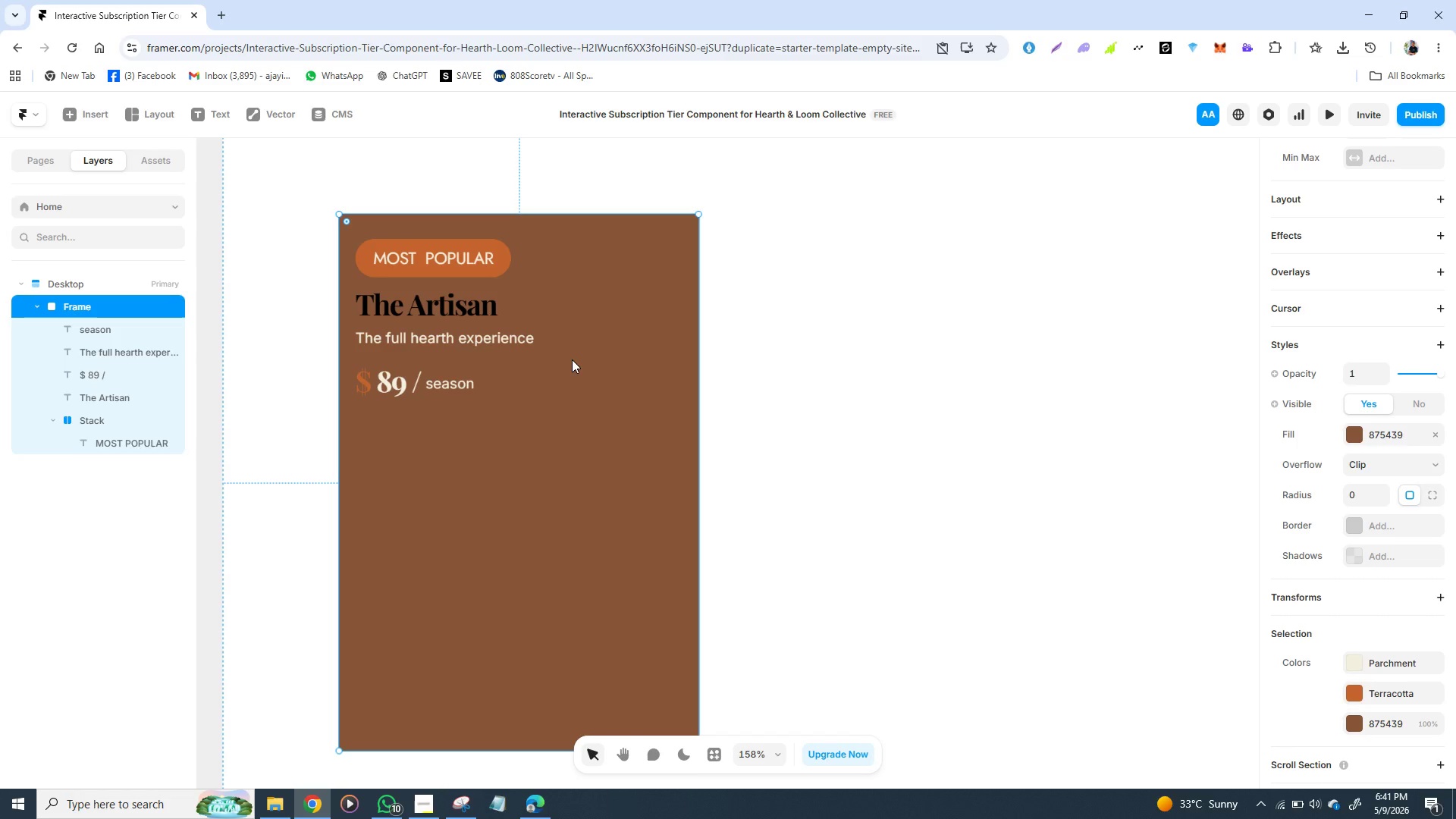 
left_click([436, 384])
 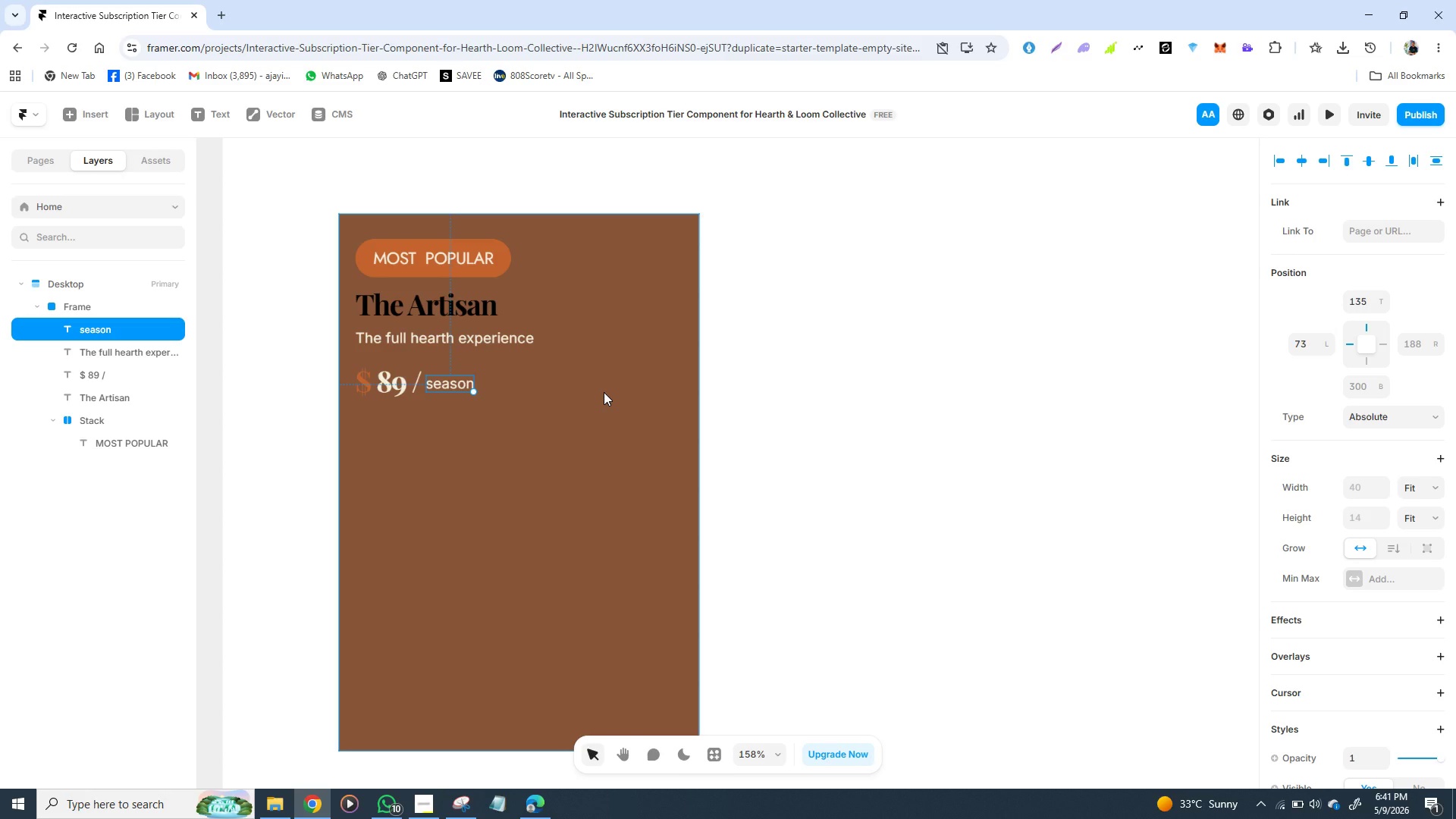 
key(ArrowDown)
 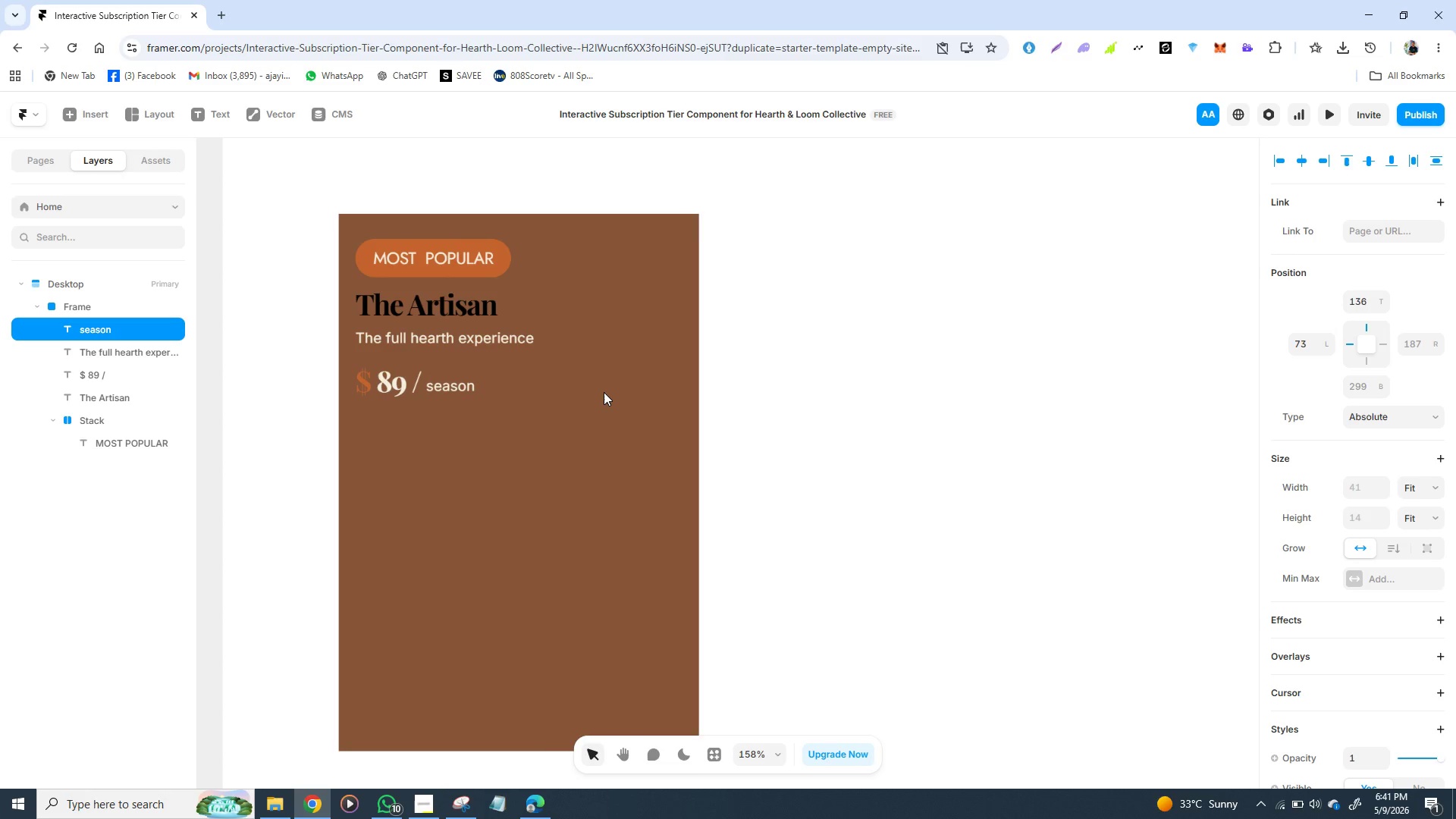 
key(ArrowDown)
 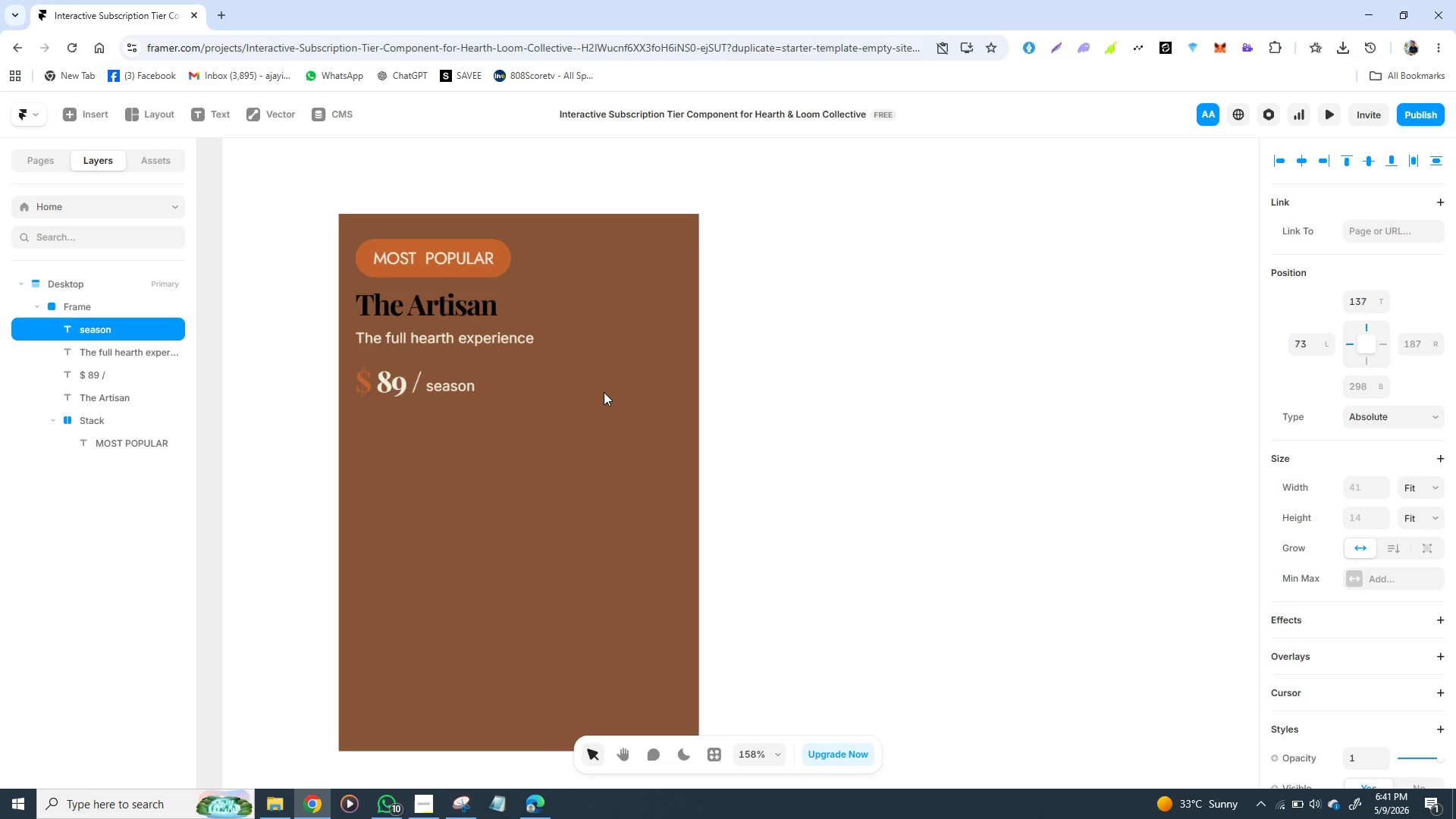 
key(ArrowDown)
 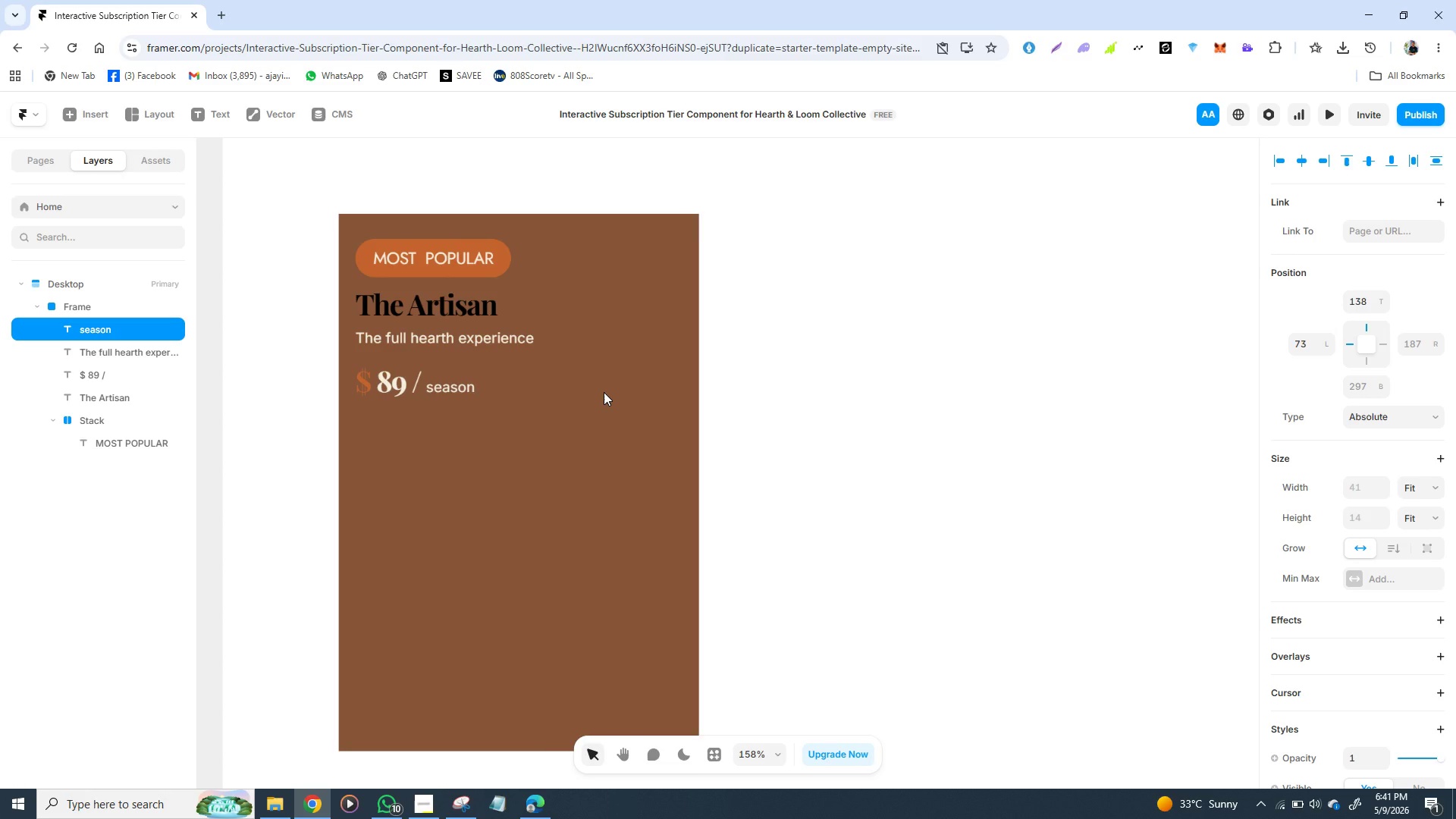 
left_click_drag(start_coordinate=[604, 392], to_coordinate=[588, 424])
 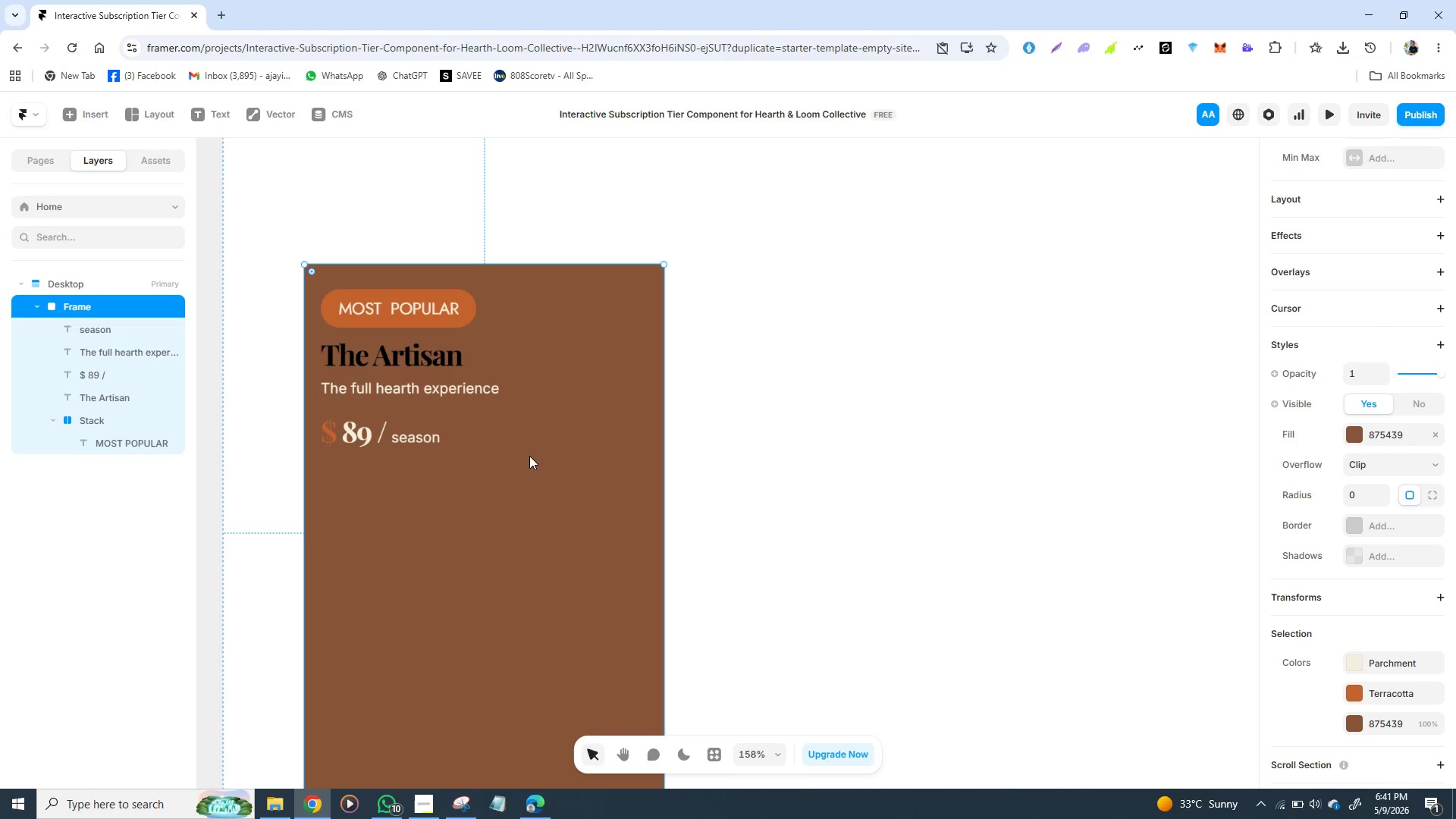 
left_click_drag(start_coordinate=[535, 457], to_coordinate=[568, 374])
 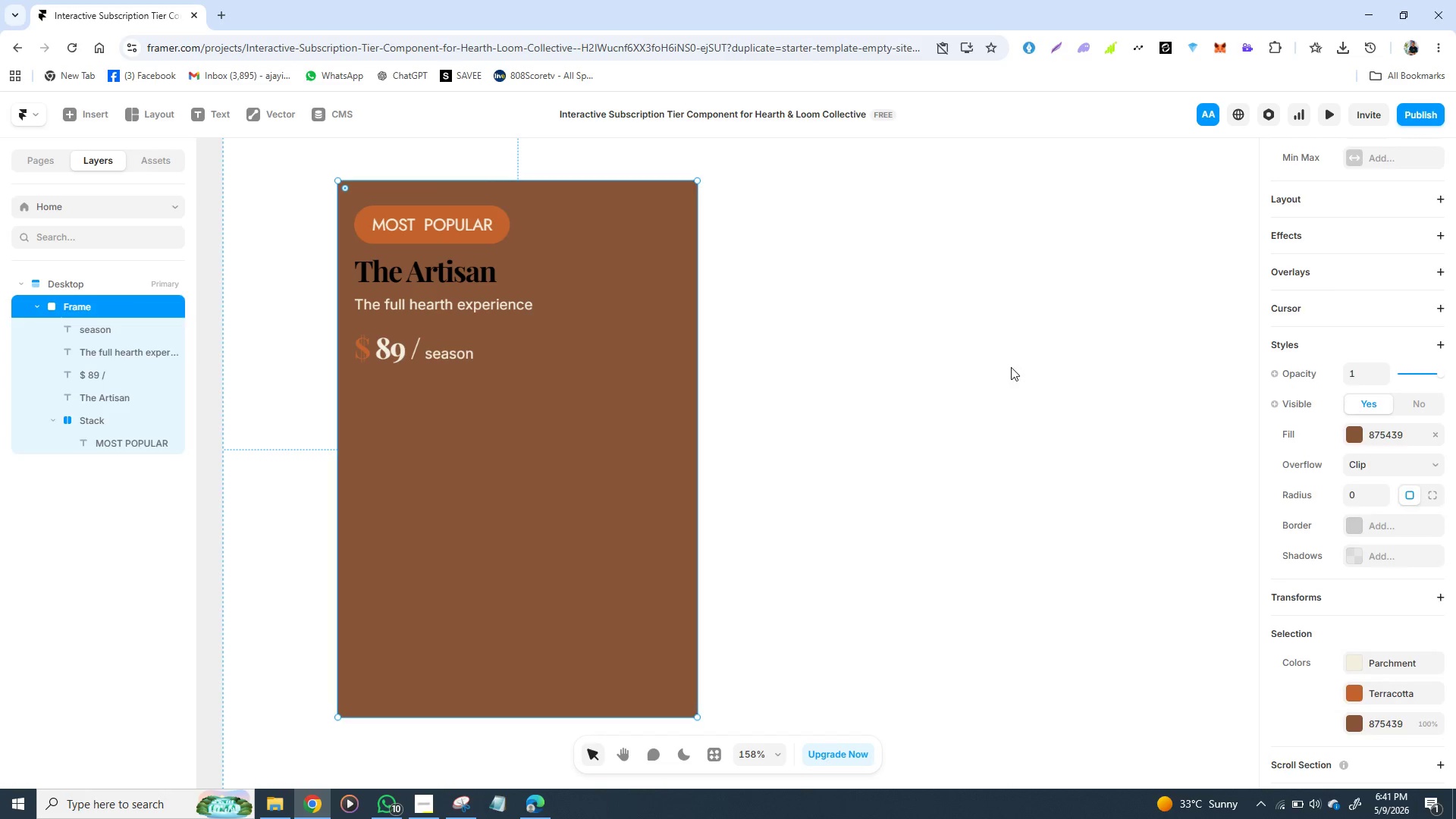 
left_click([1011, 367])
 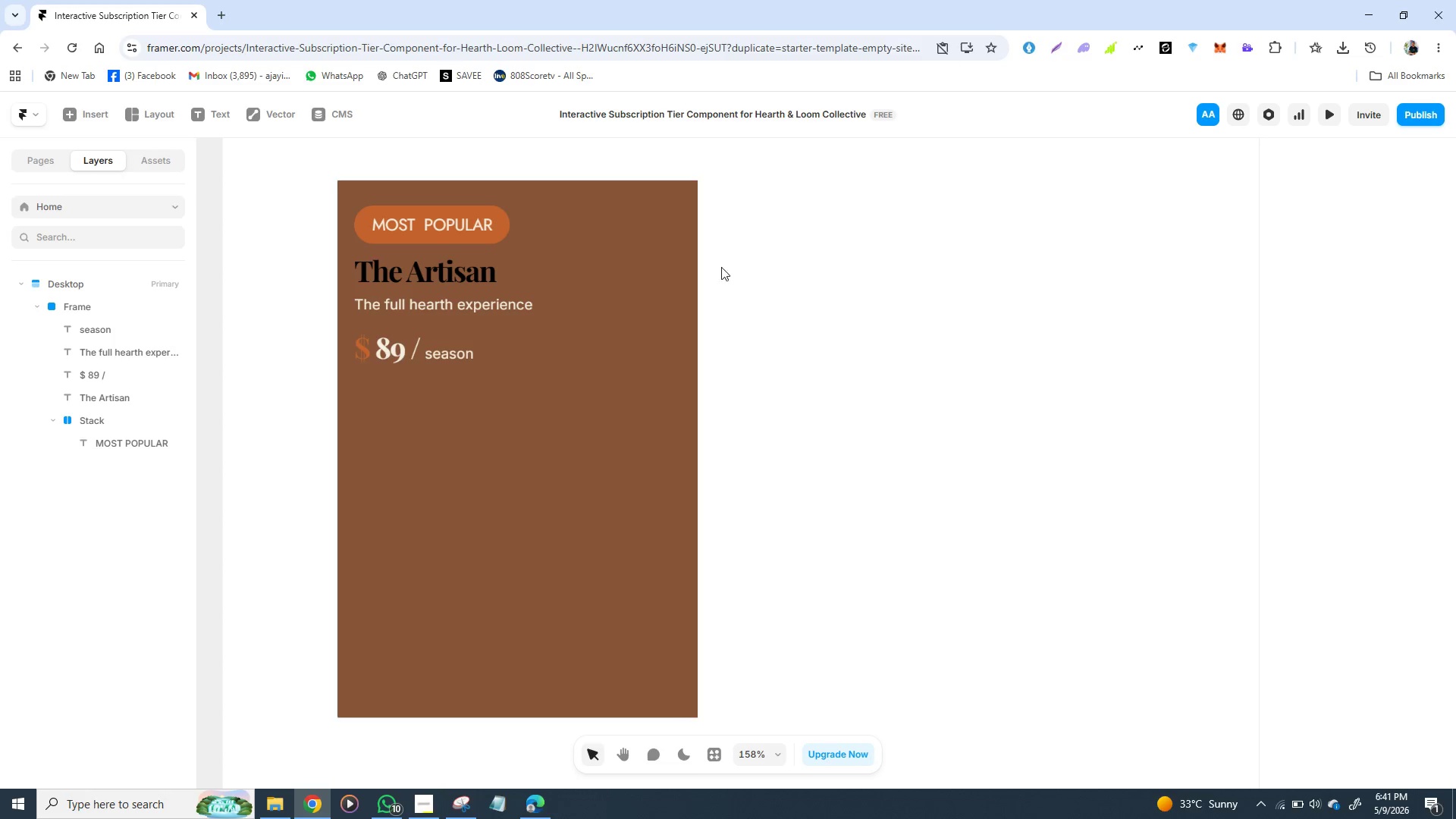 
wait(6.16)
 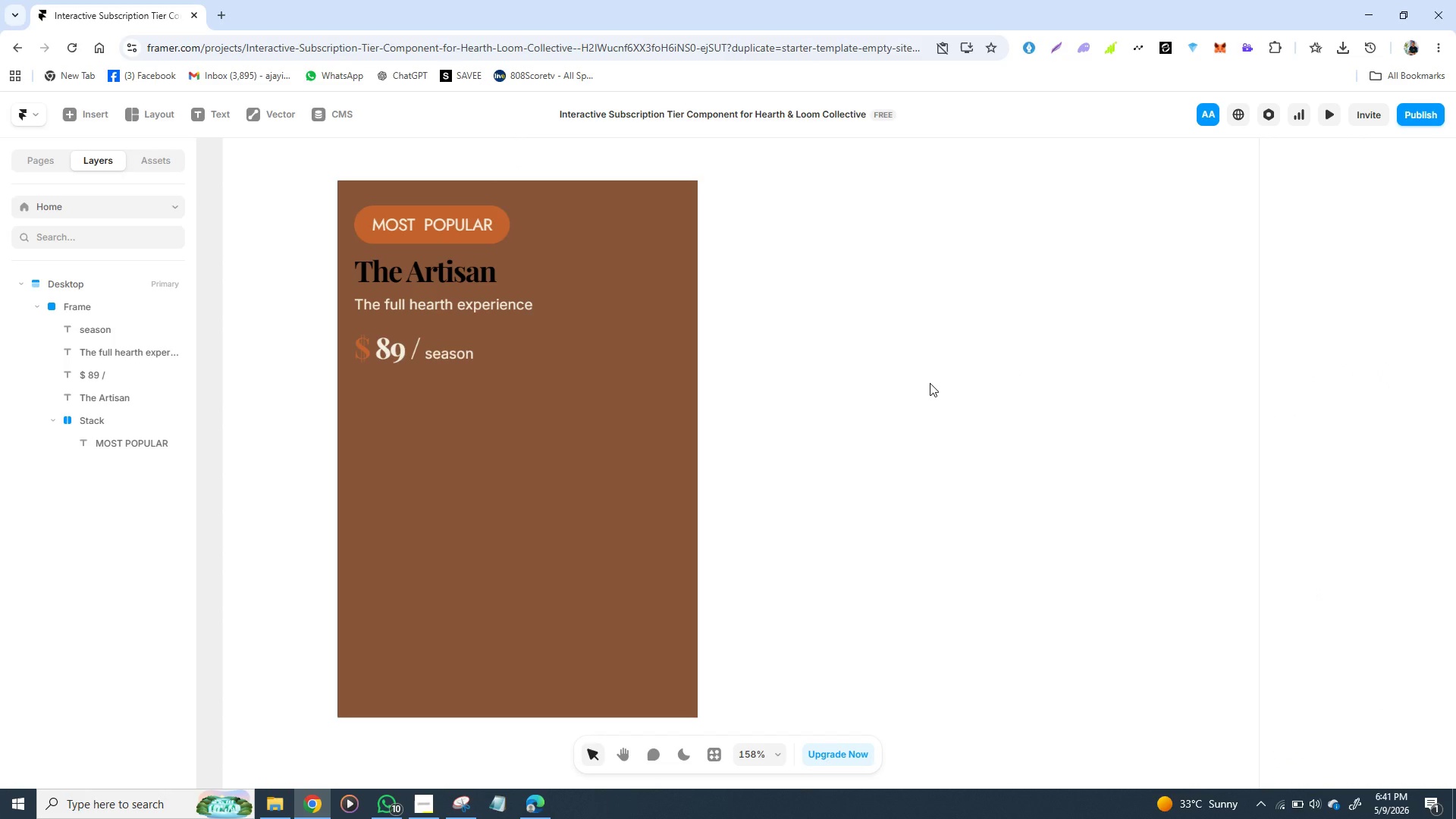 
left_click([418, 282])
 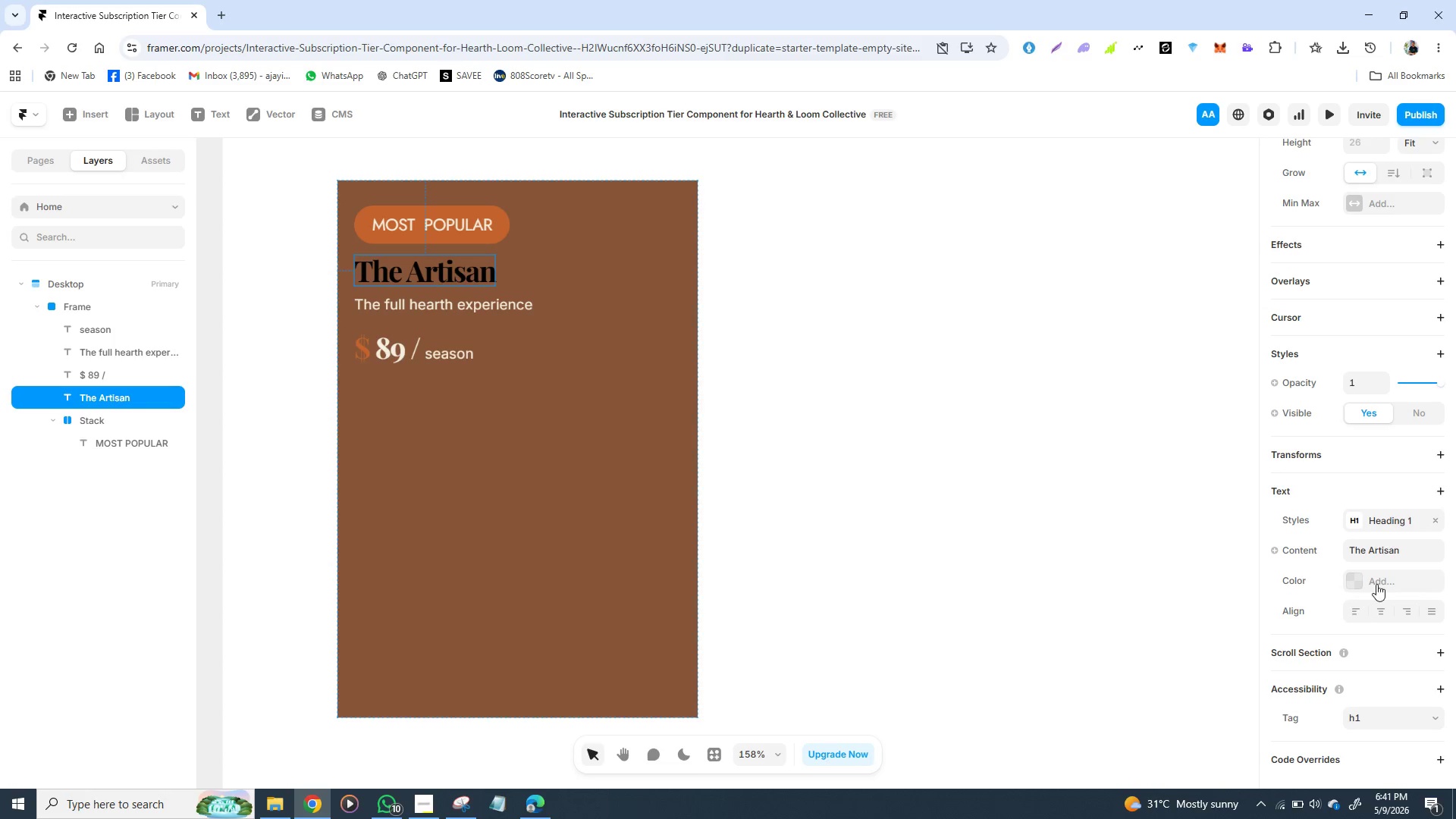 
left_click([1351, 579])
 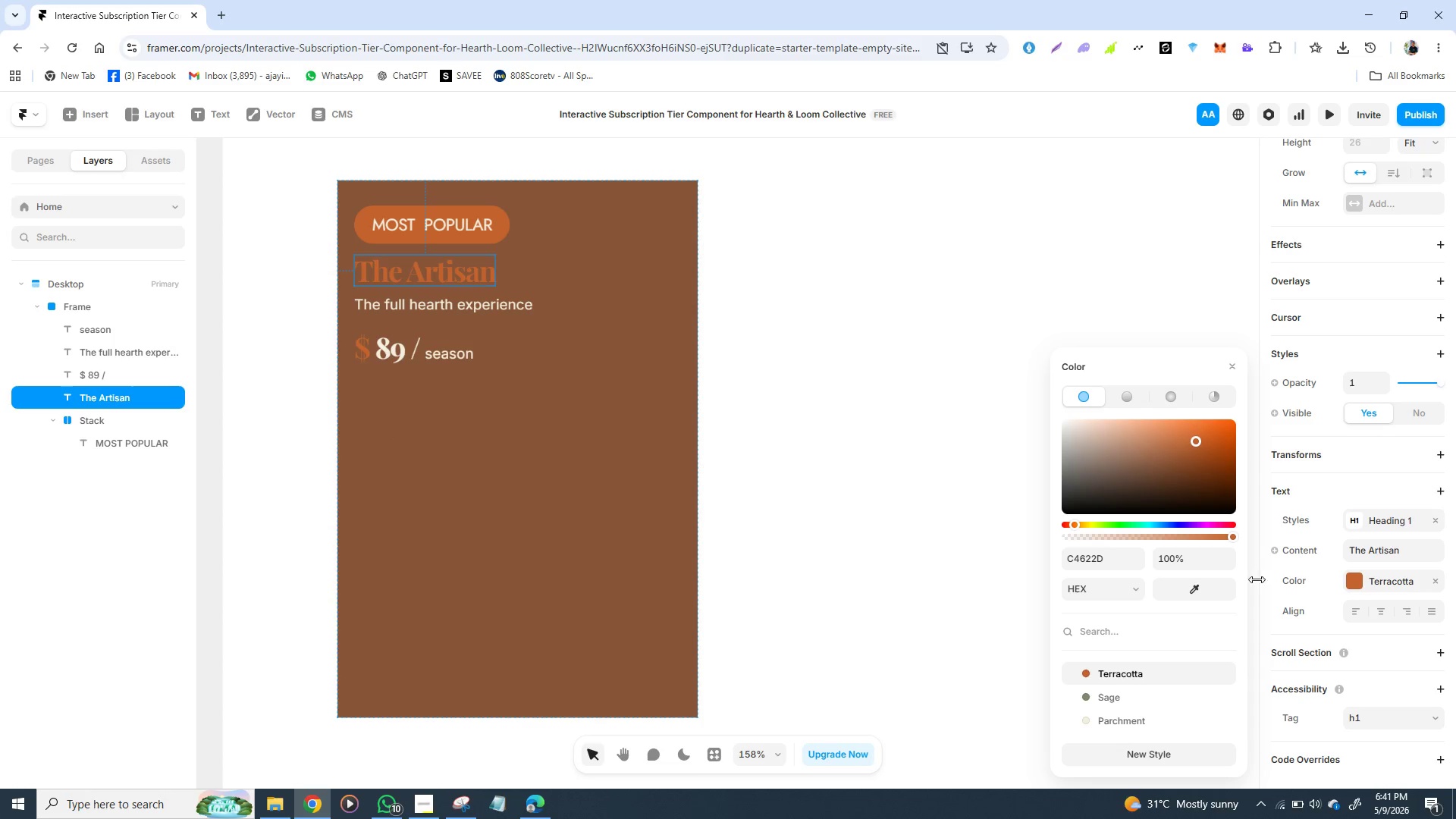 
wait(6.03)
 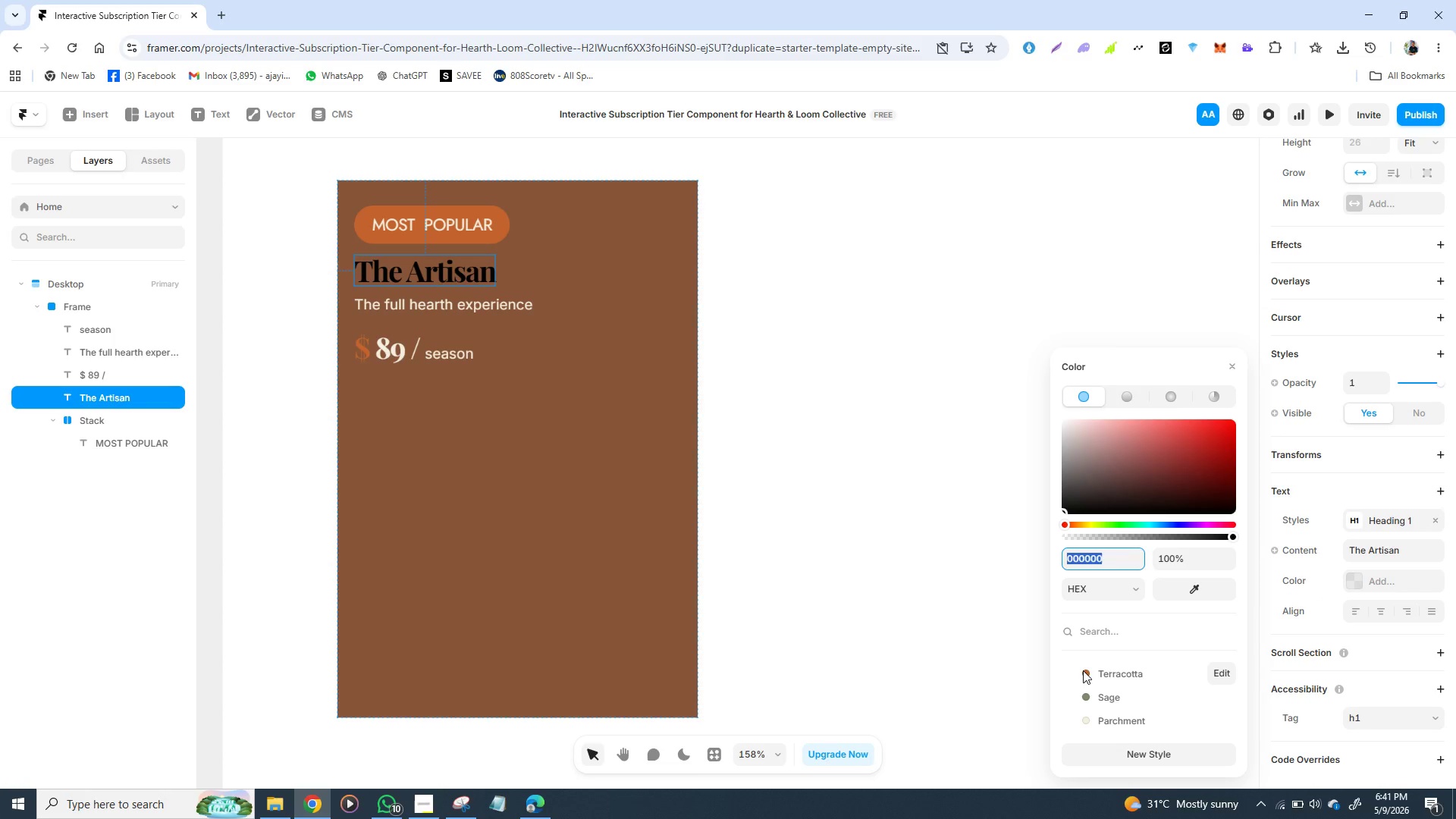 
left_click([1350, 585])
 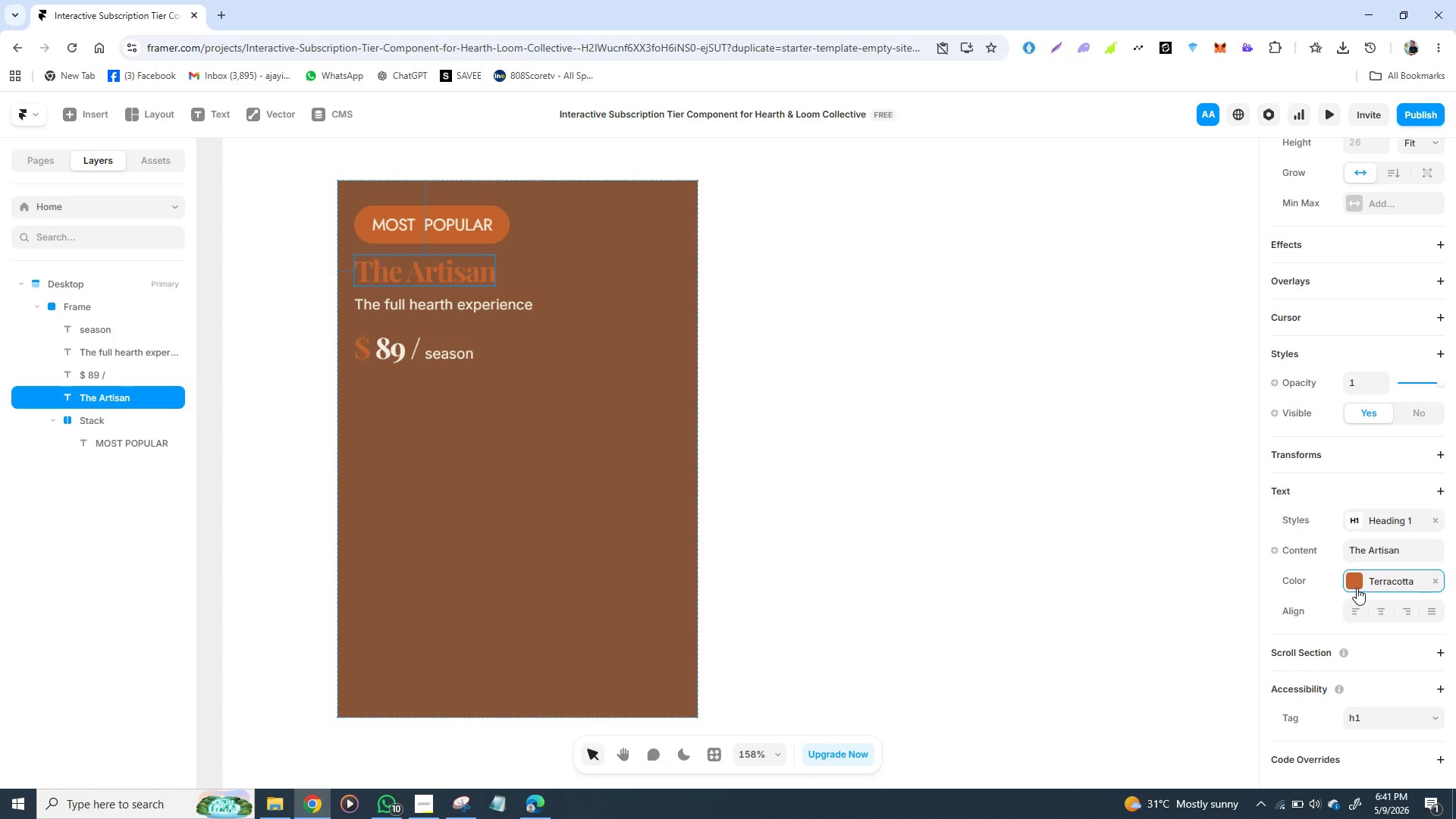 
left_click([1357, 585])
 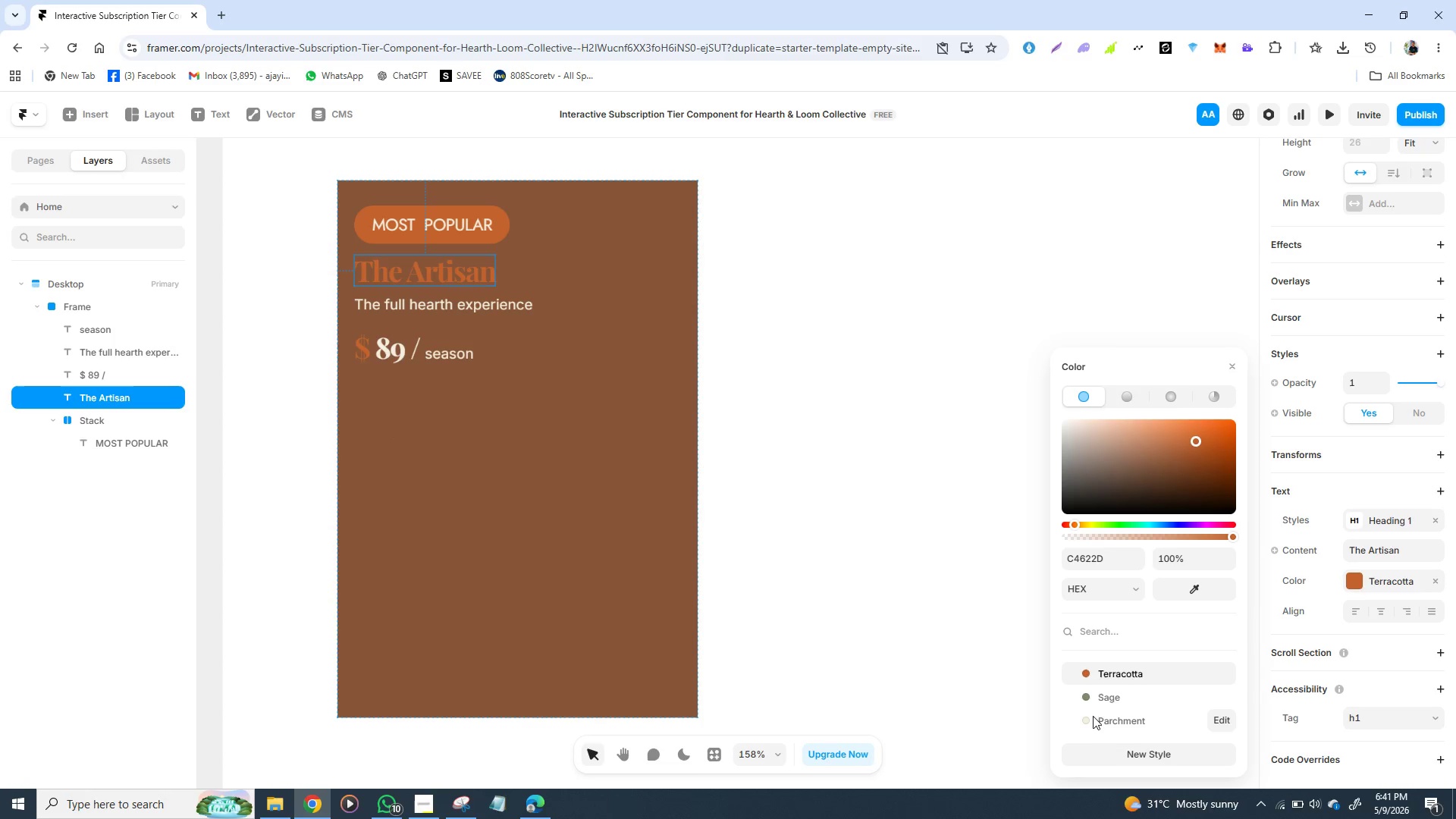 
left_click([1087, 717])
 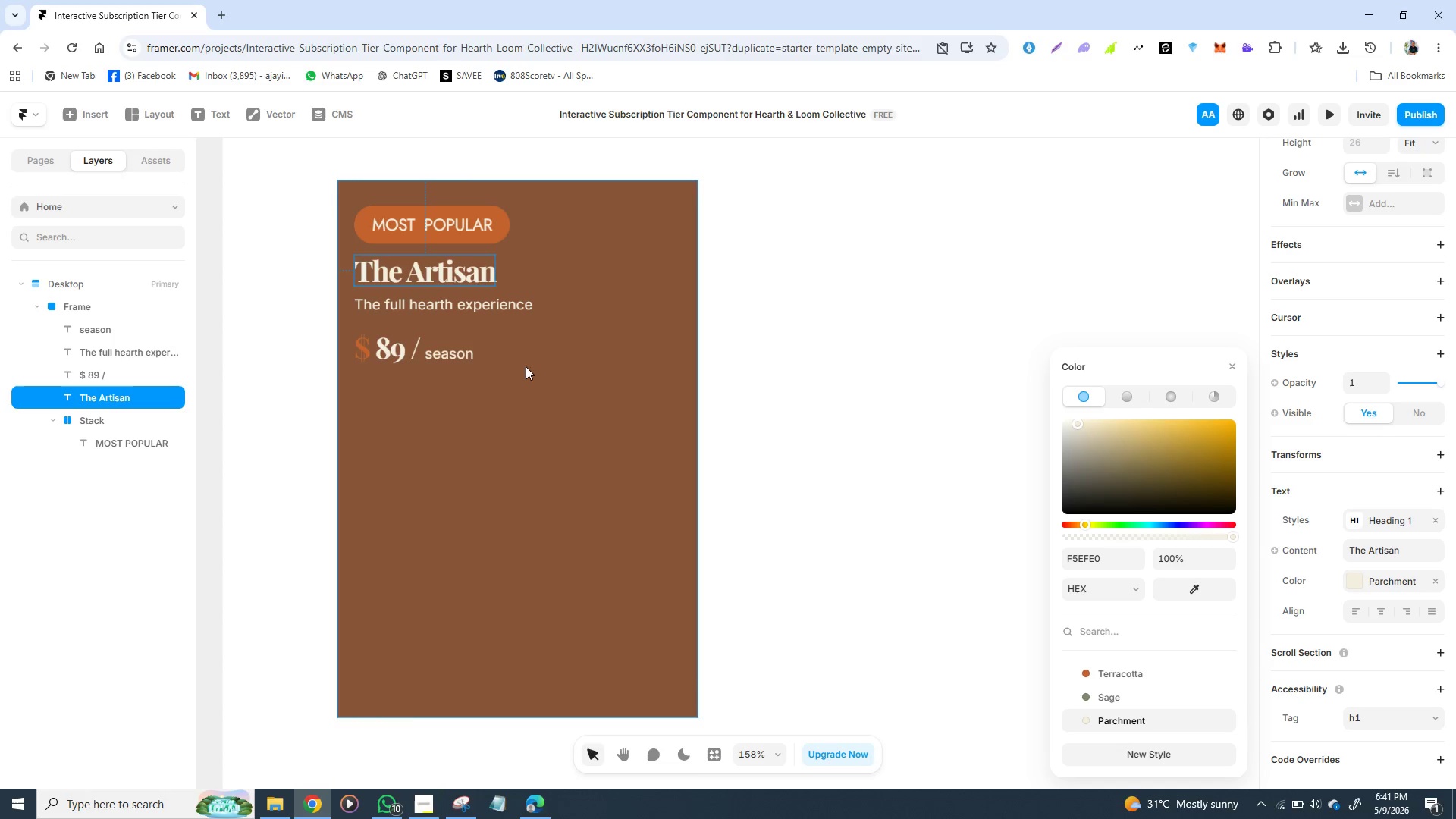 
left_click([451, 299])
 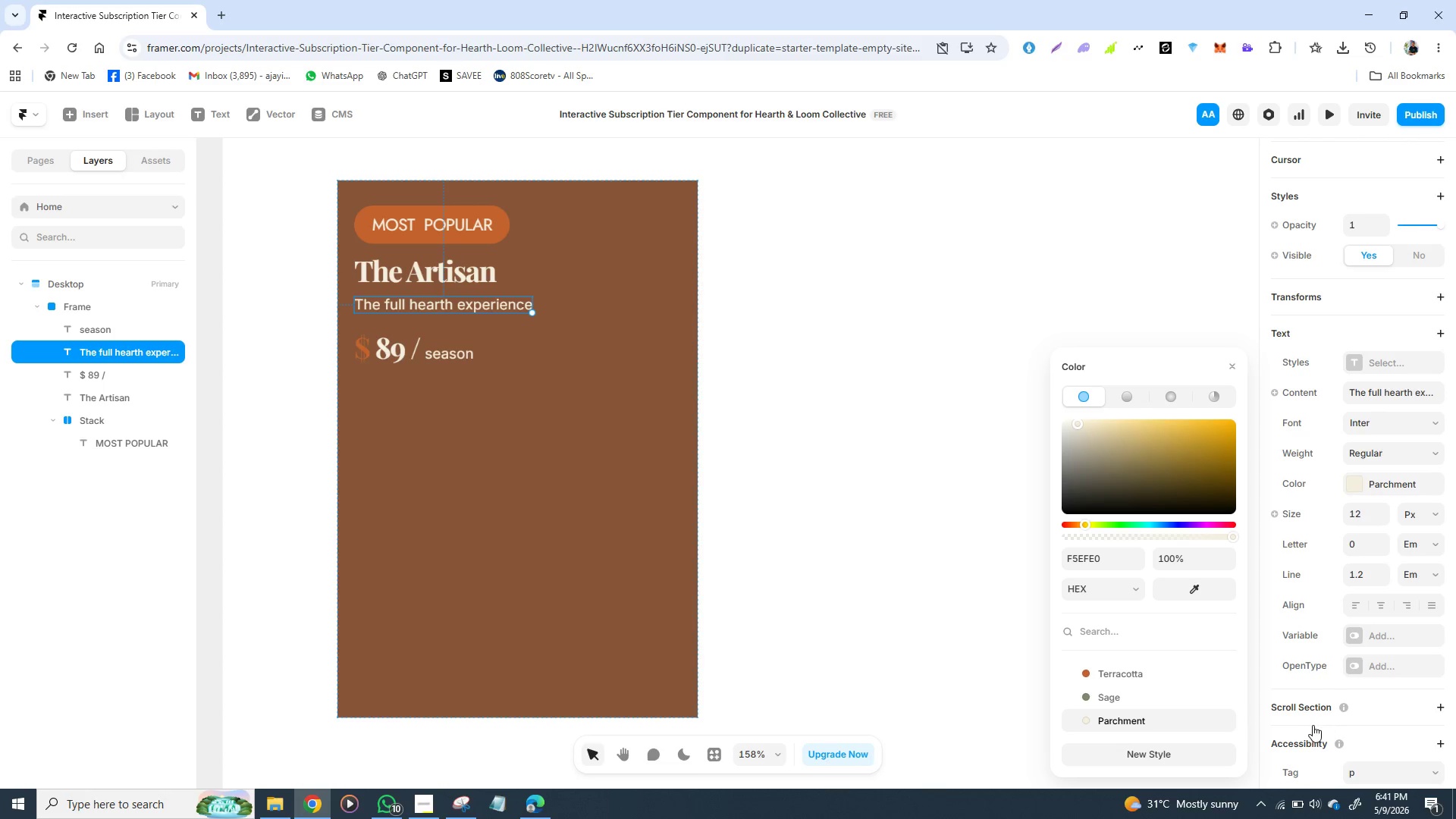 
wait(5.03)
 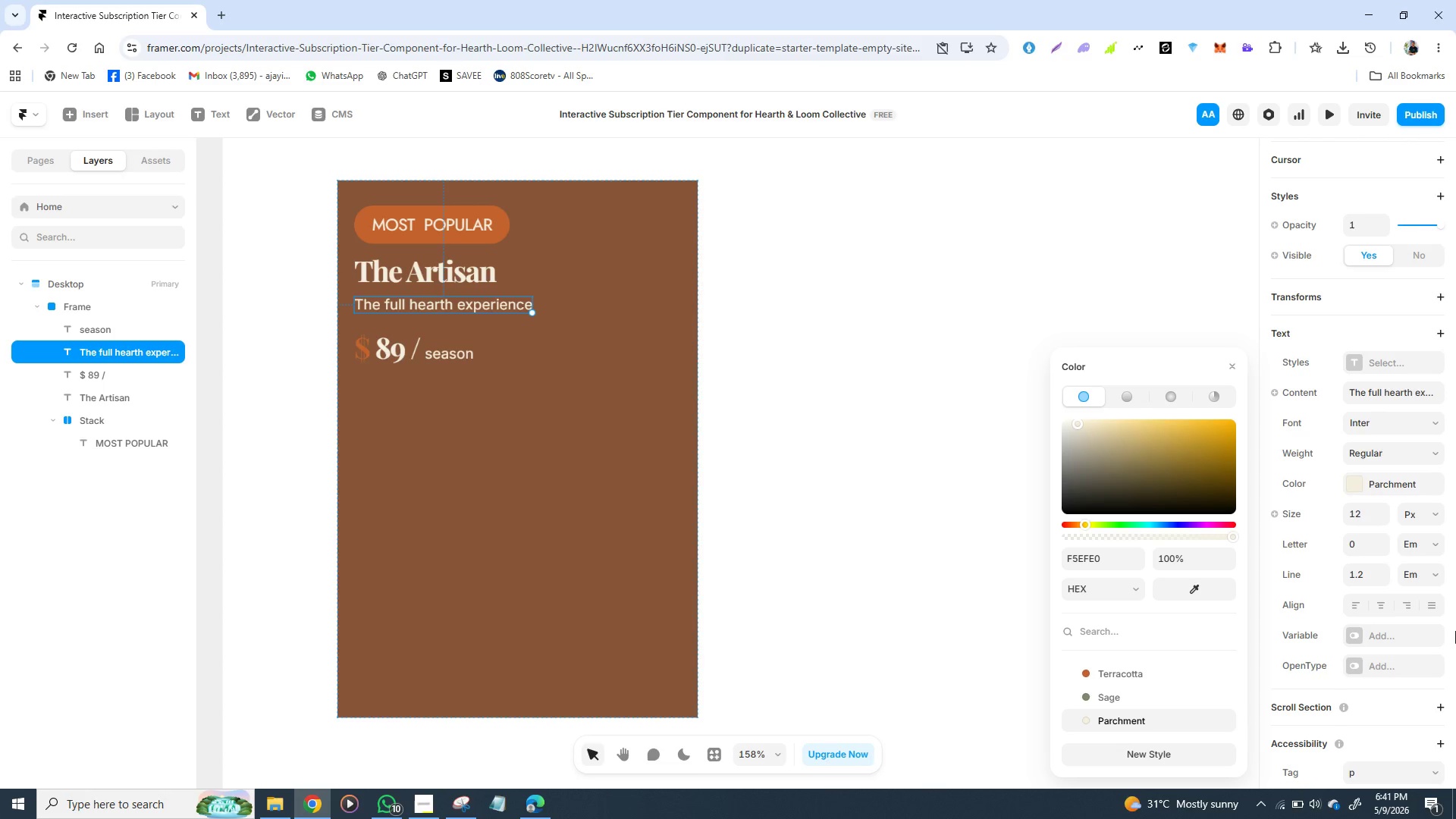 
scroll: coordinate [1323, 608], scroll_direction: down, amount: 2.0
 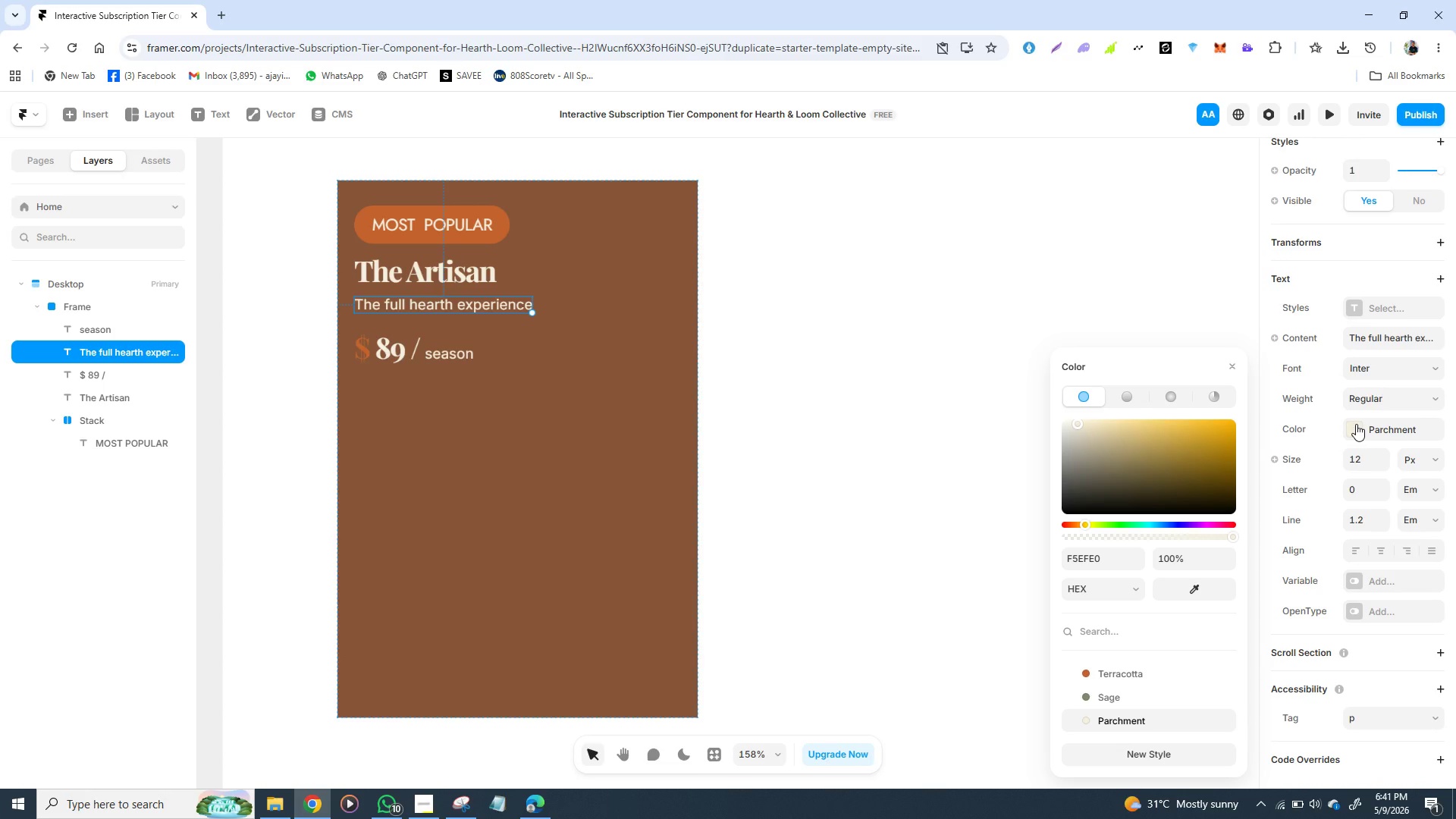 
left_click([1355, 424])
 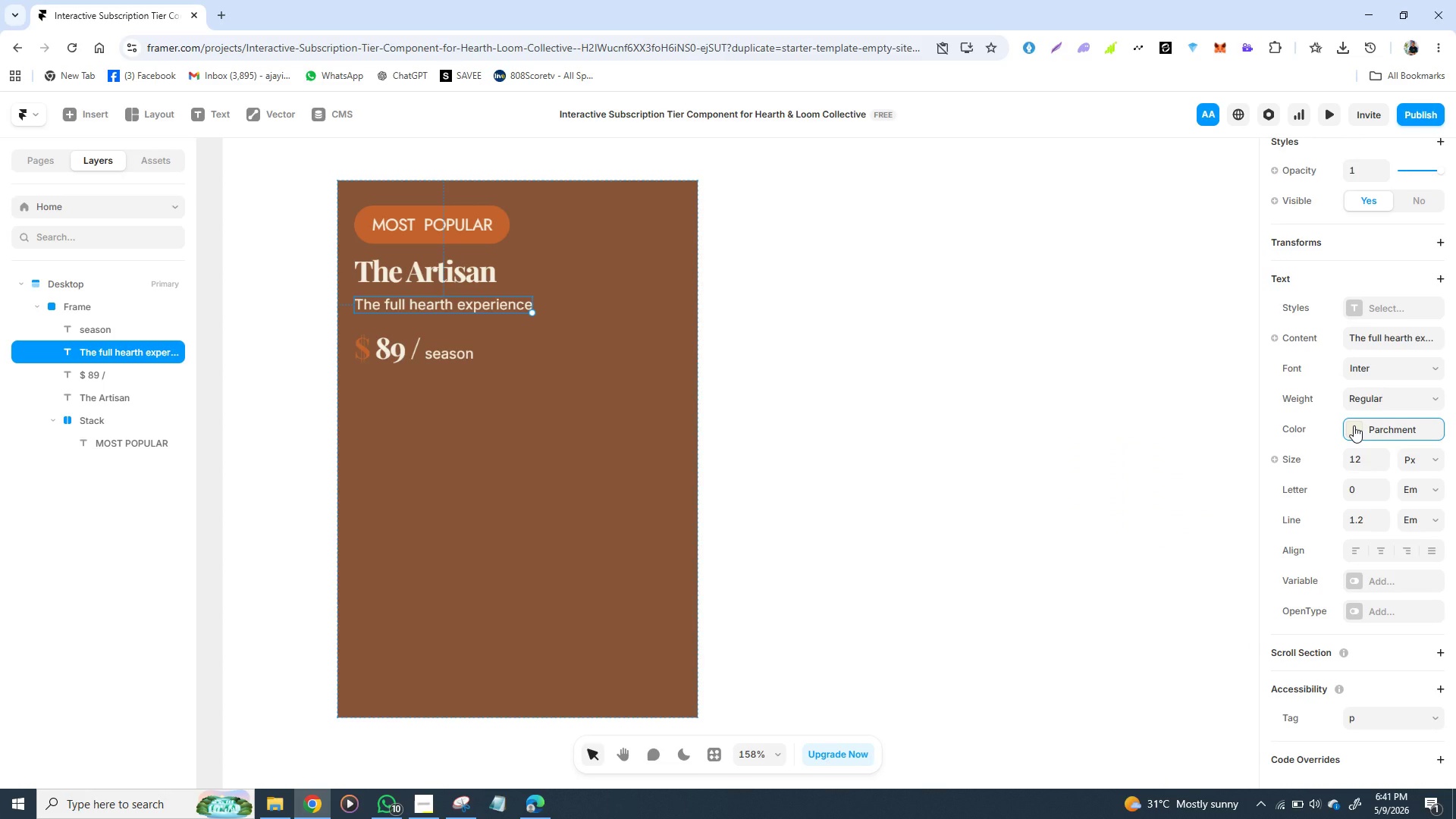 
left_click([1354, 425])
 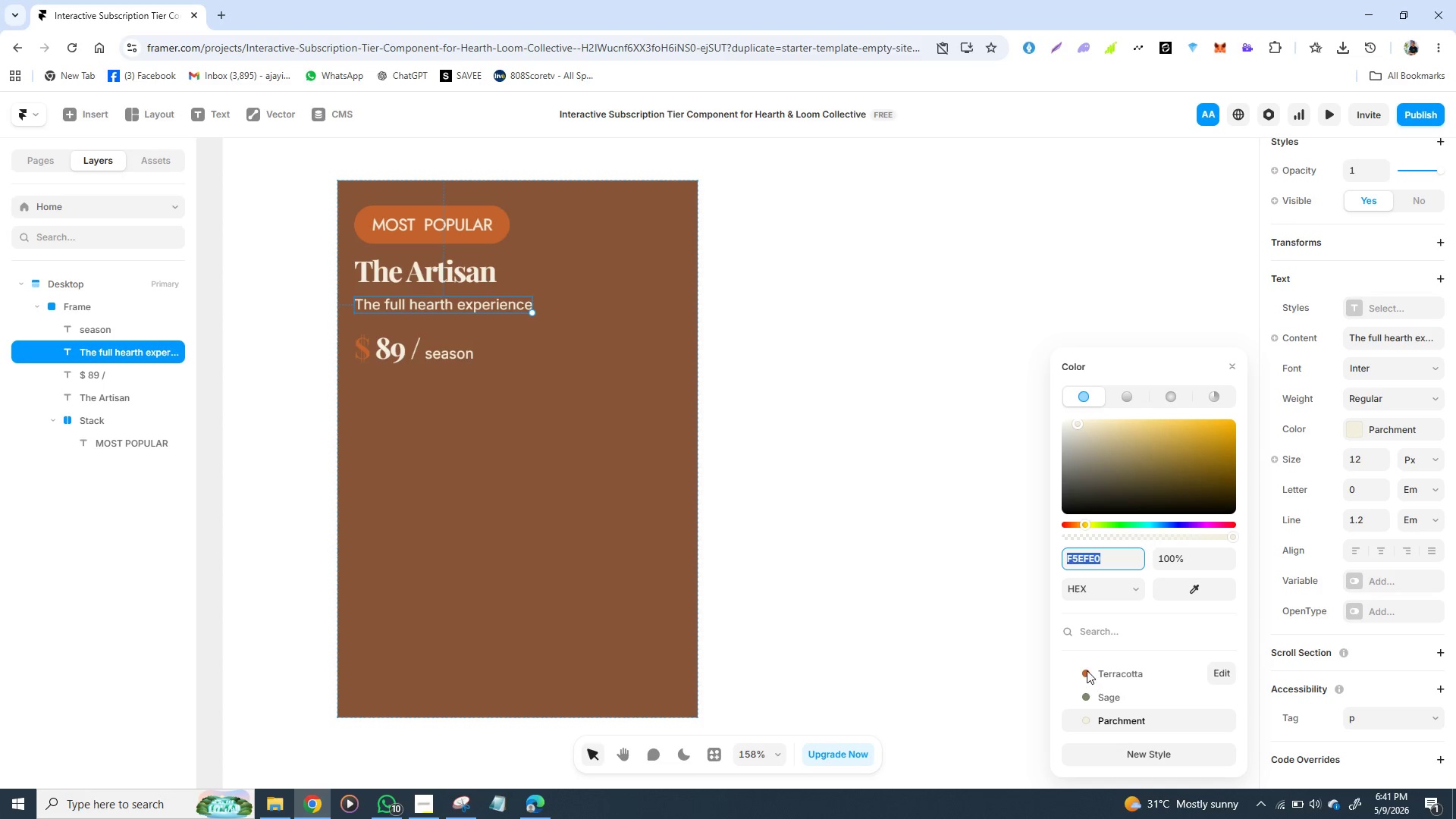 
left_click([1091, 667])
 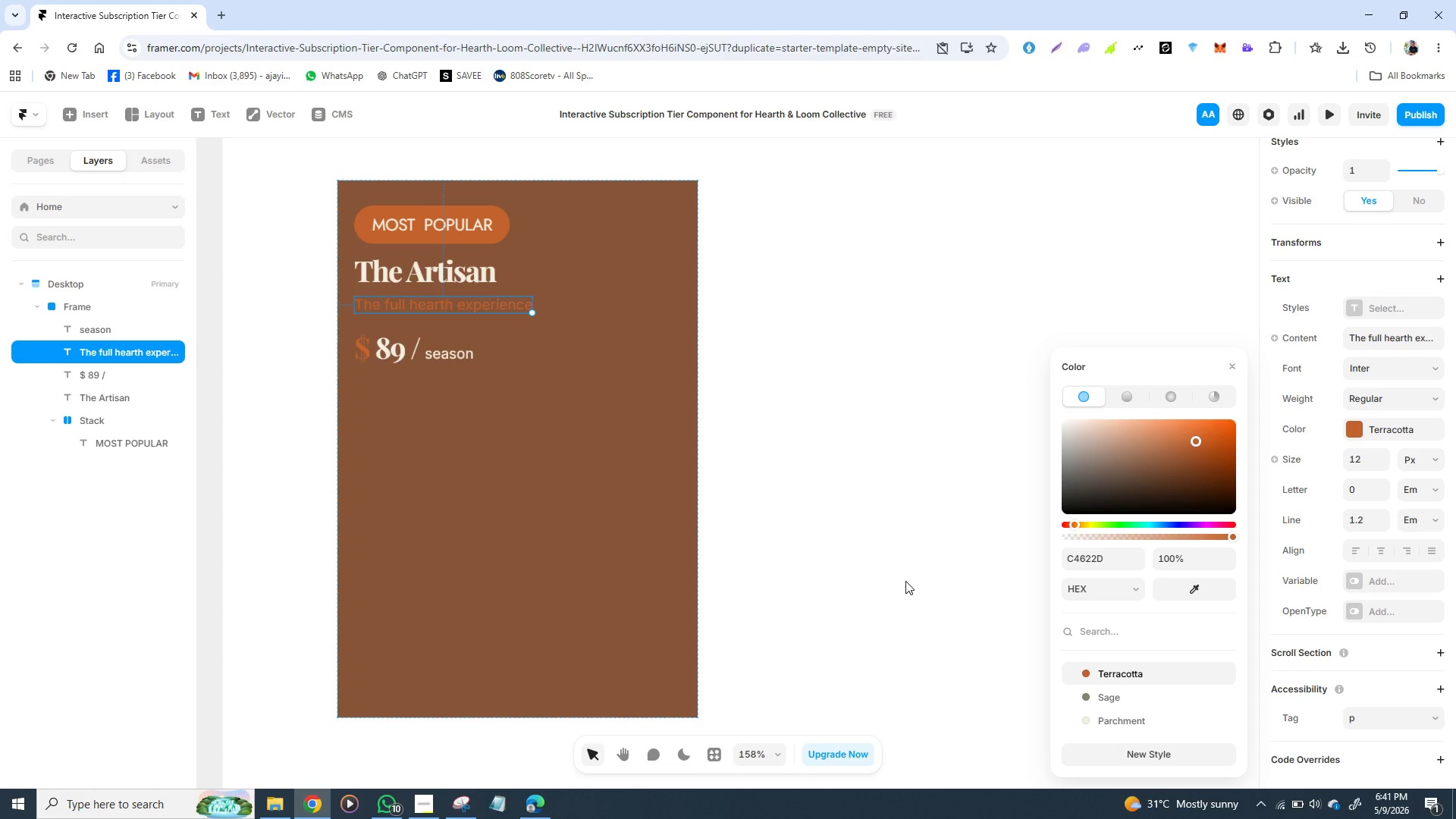 
left_click([907, 578])
 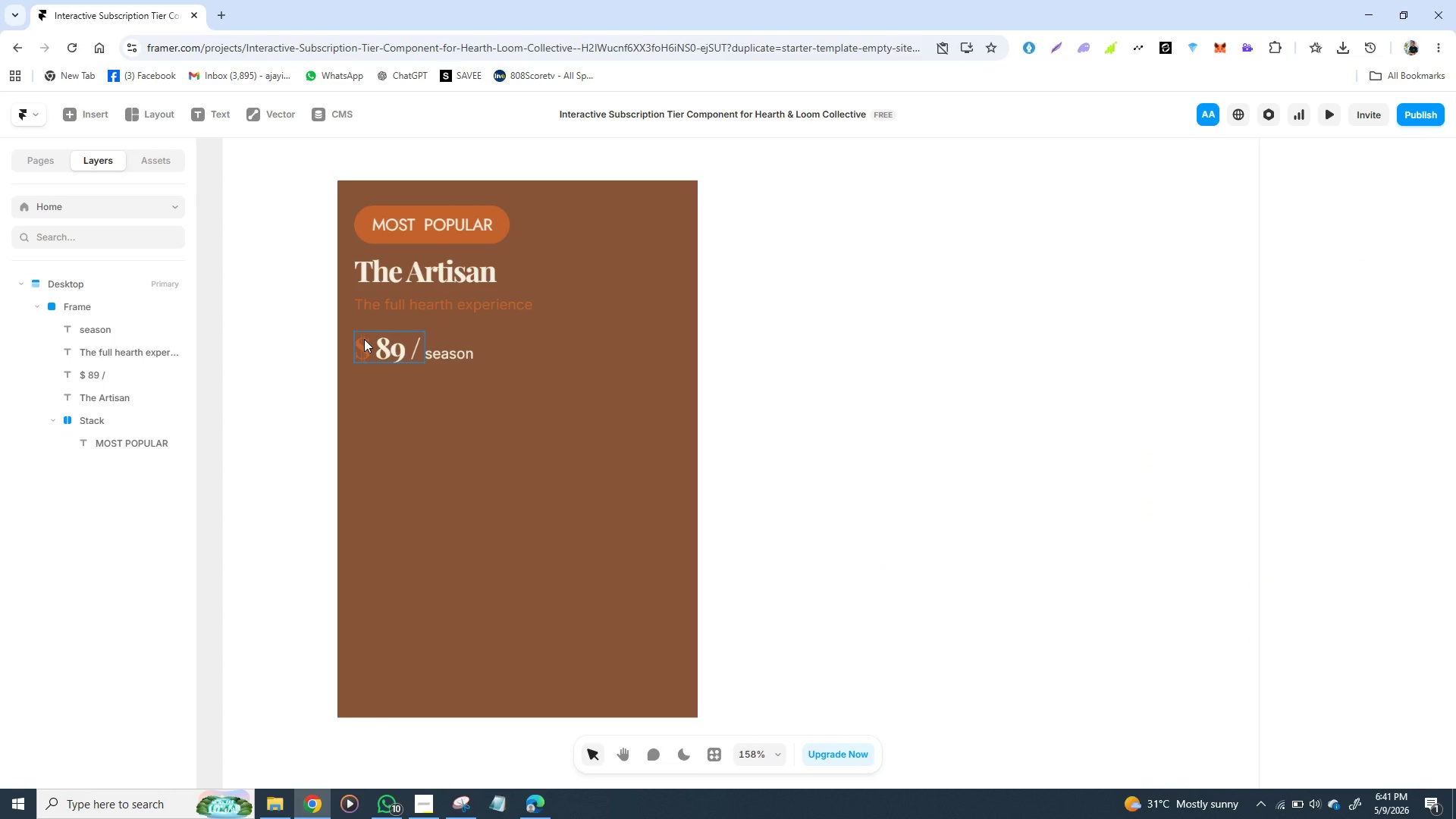 
left_click([368, 339])
 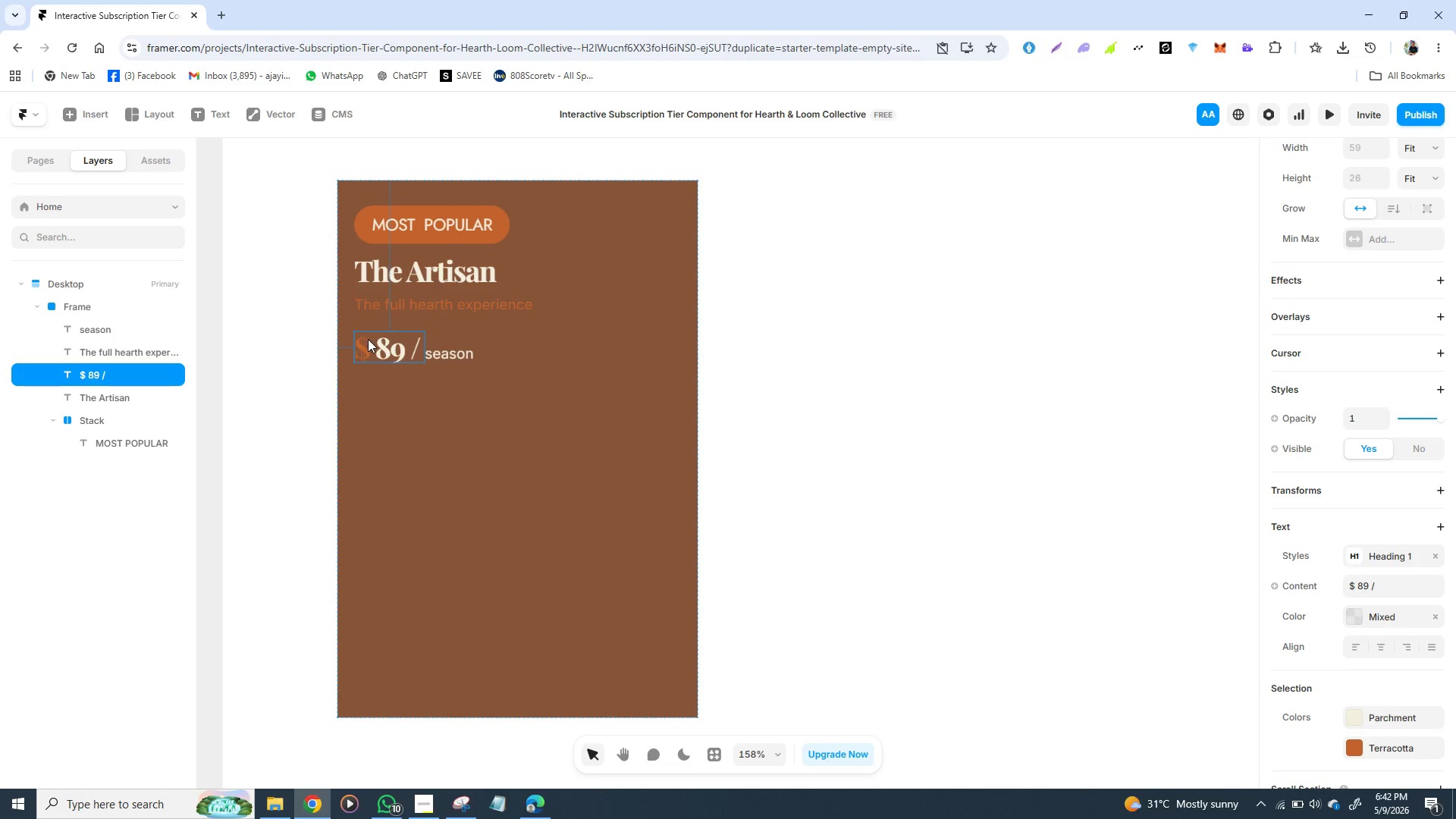 
hold_key(key=ShiftLeft, duration=1.28)
left_click([443, 353])
 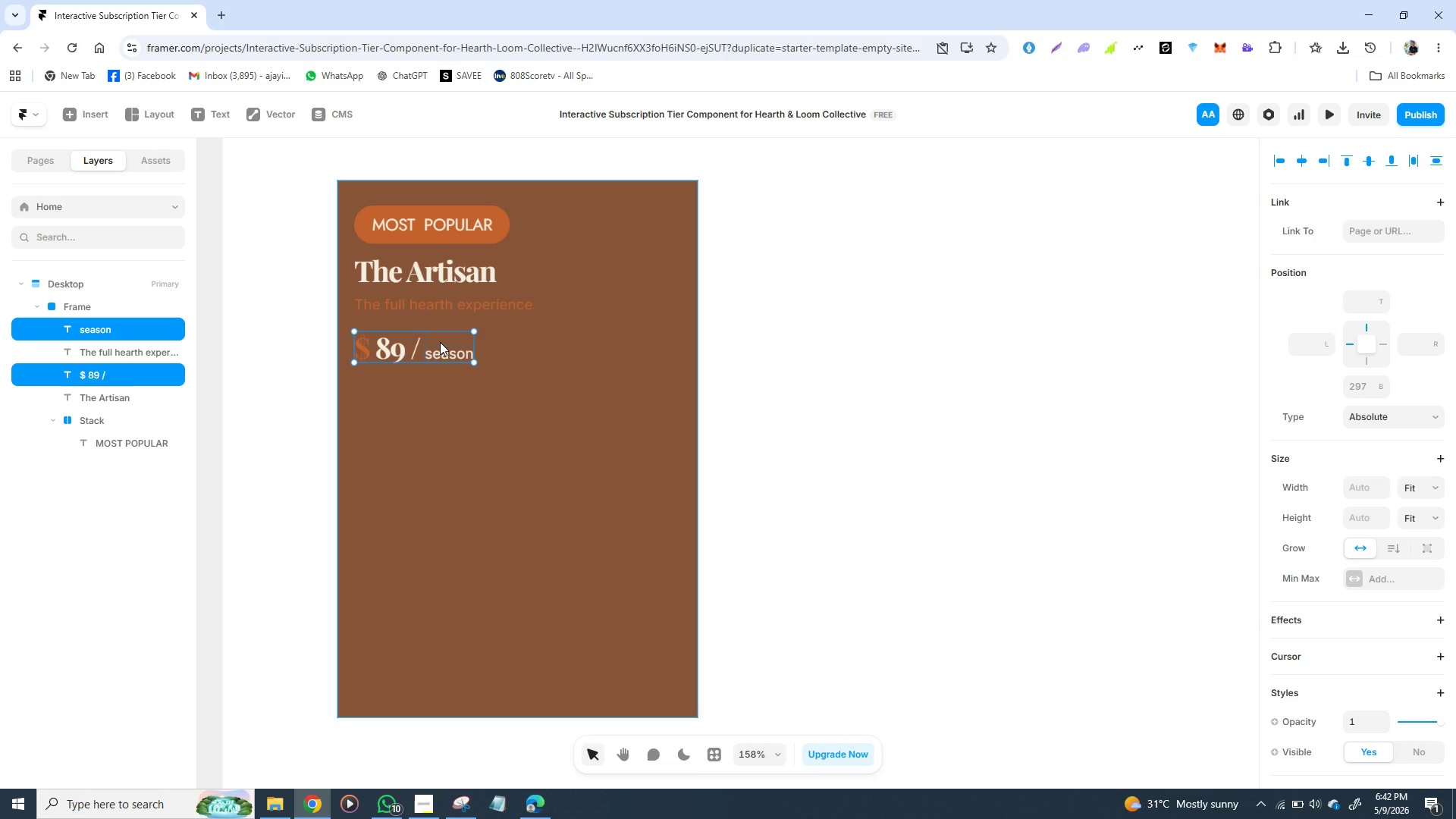 
right_click([437, 340])
 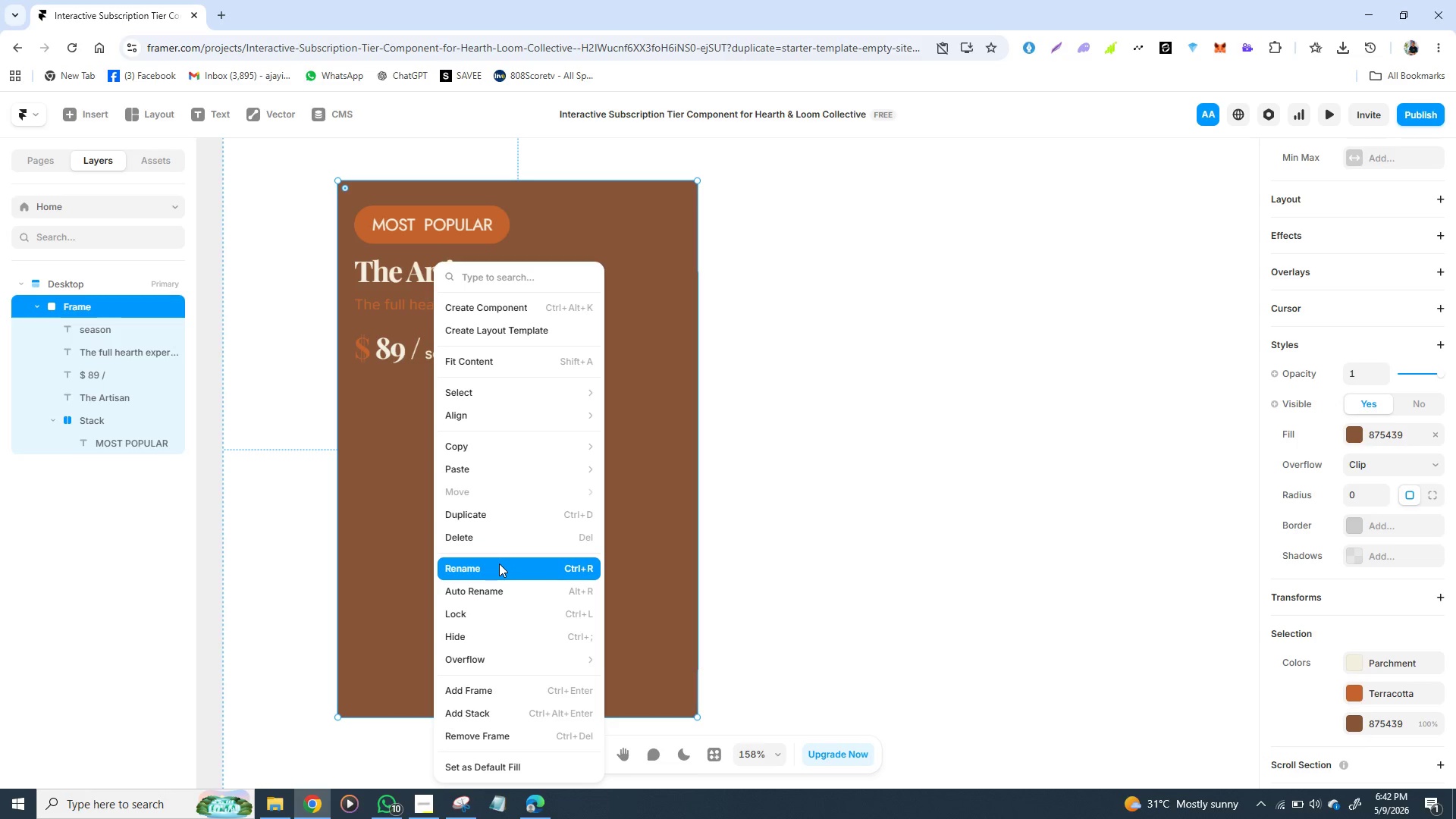 
left_click([410, 483])
 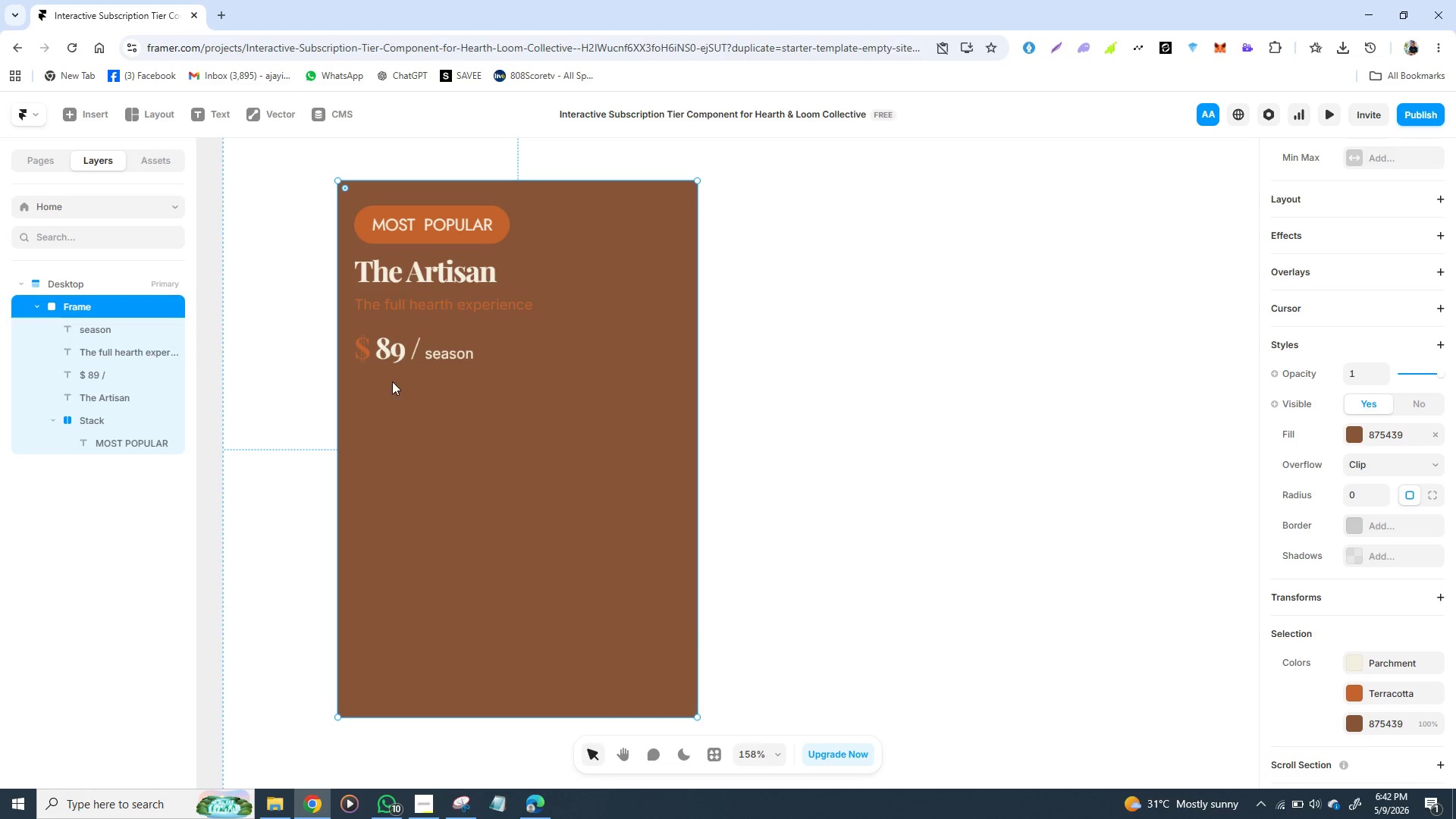 
left_click([393, 354])
 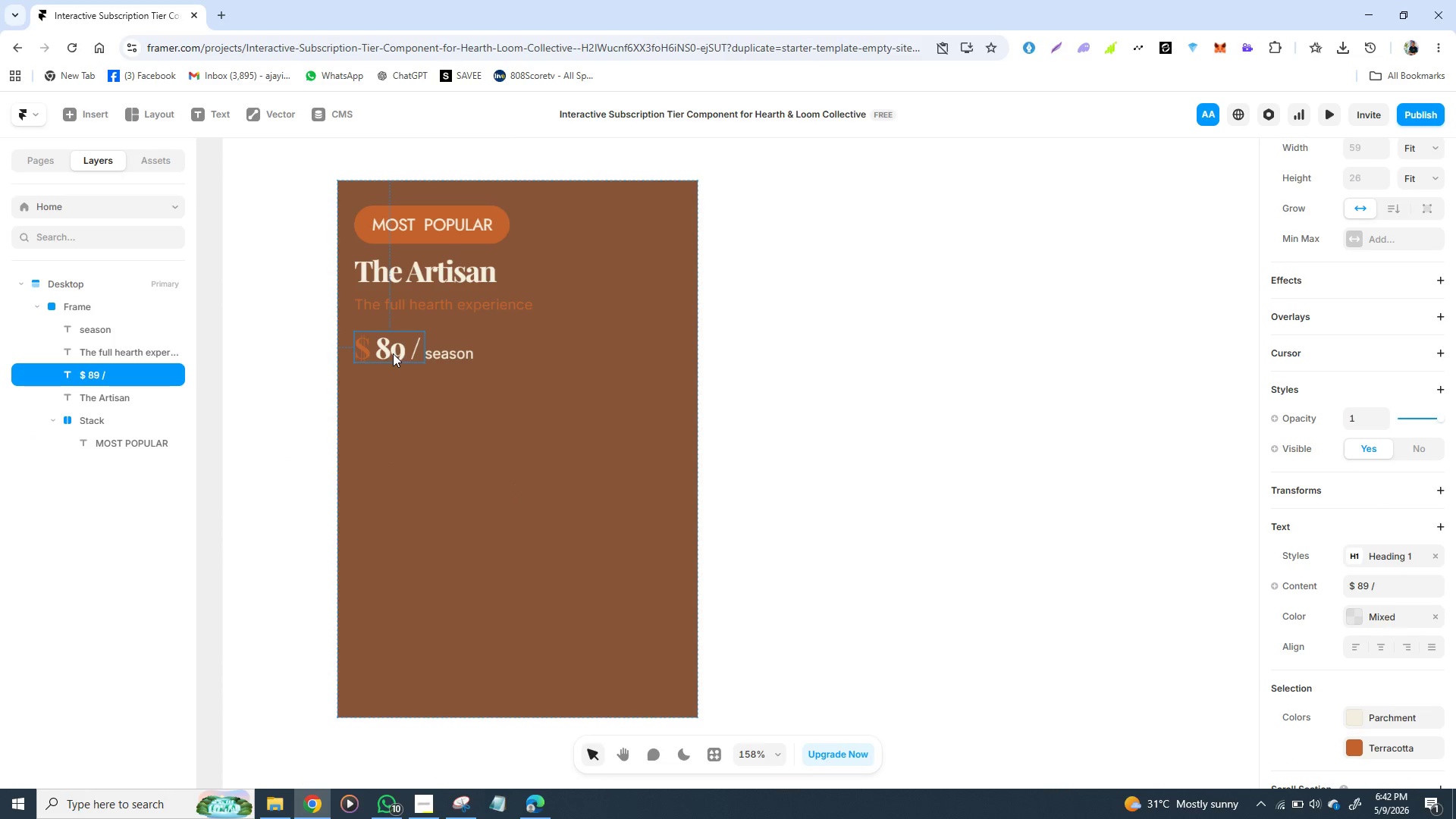 
hold_key(key=ShiftLeft, duration=1.2)
left_click([444, 353])
 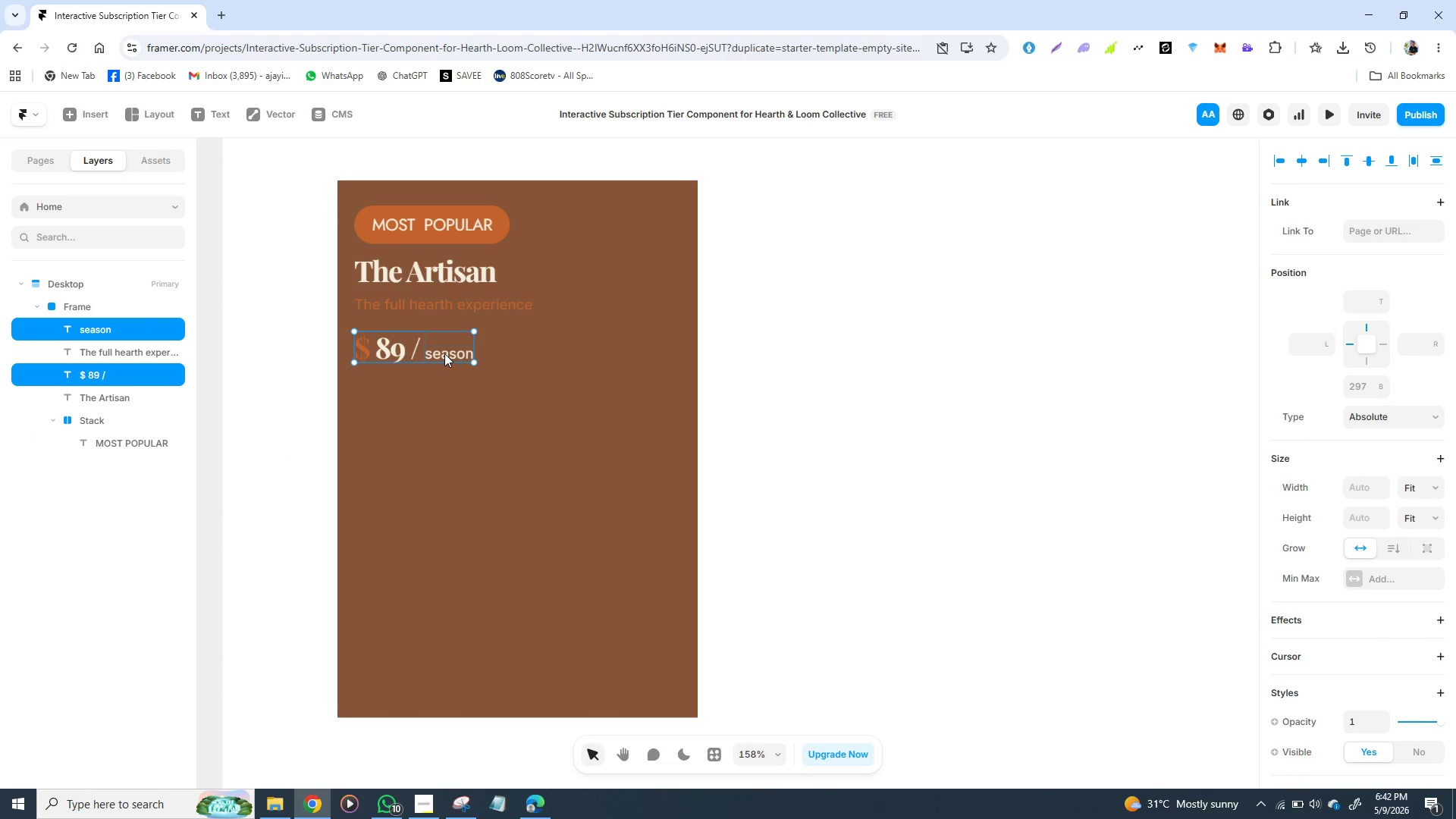 
right_click([446, 353])
 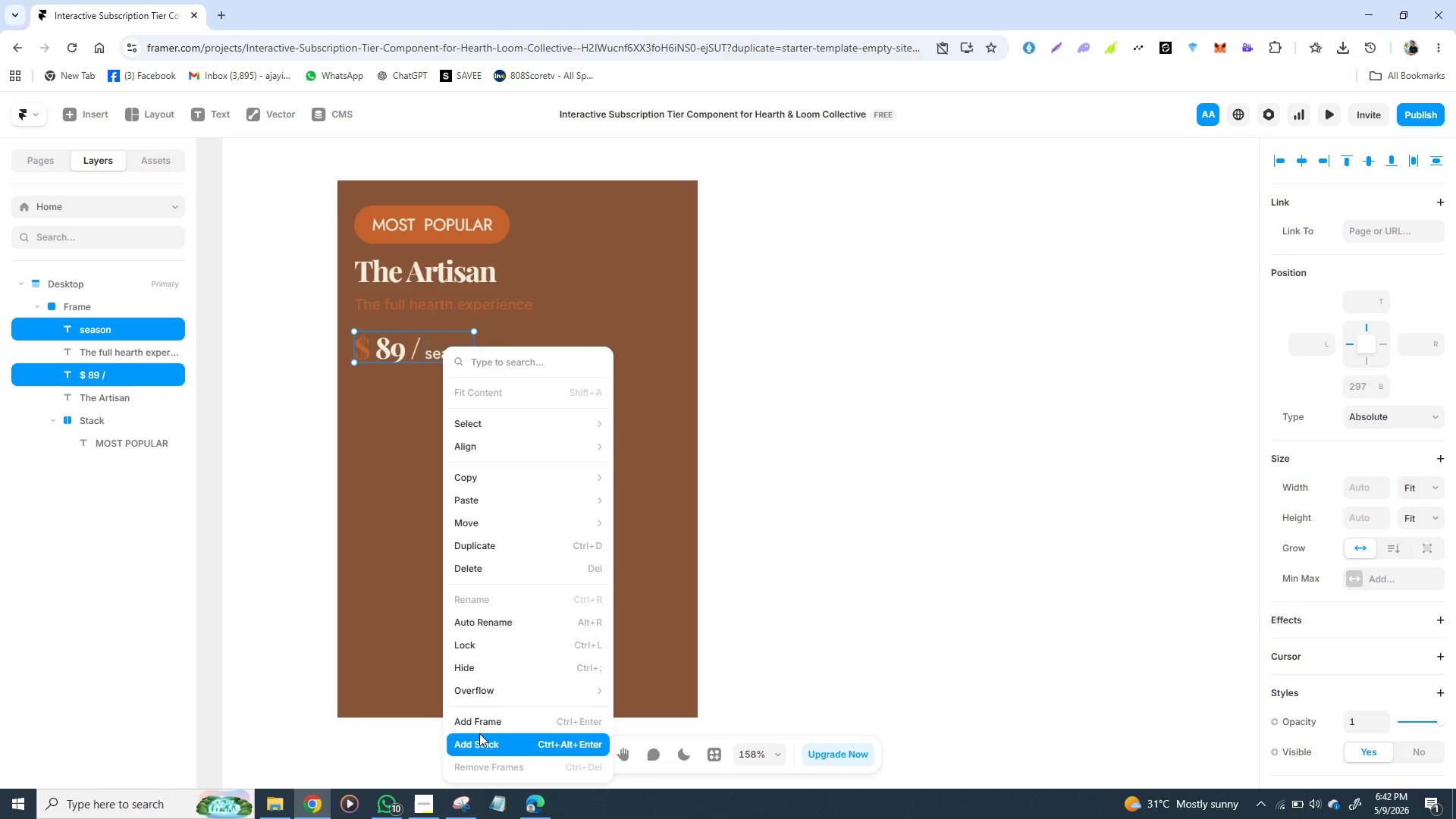 
left_click([485, 741])
 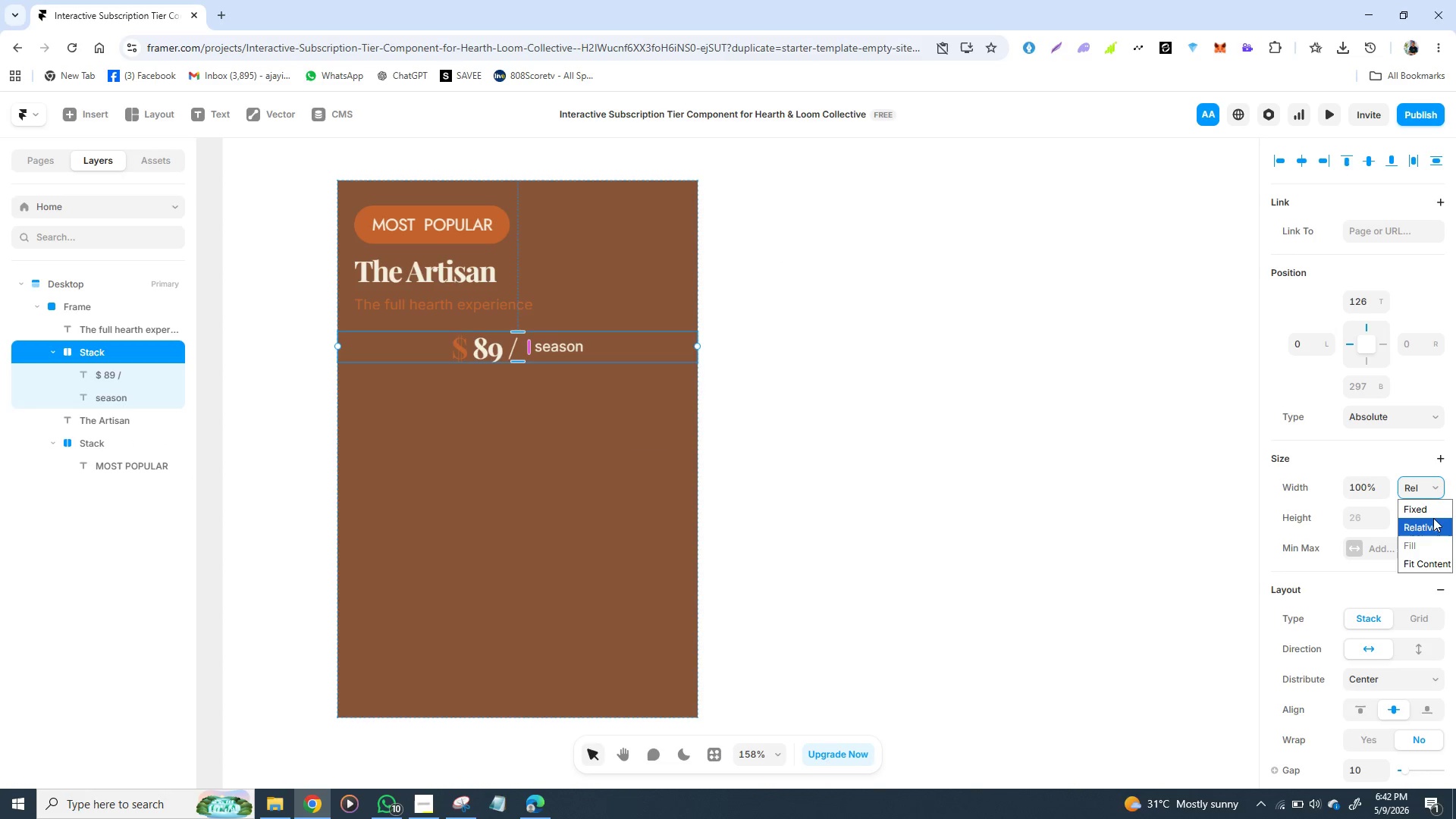 
wait(5.39)
 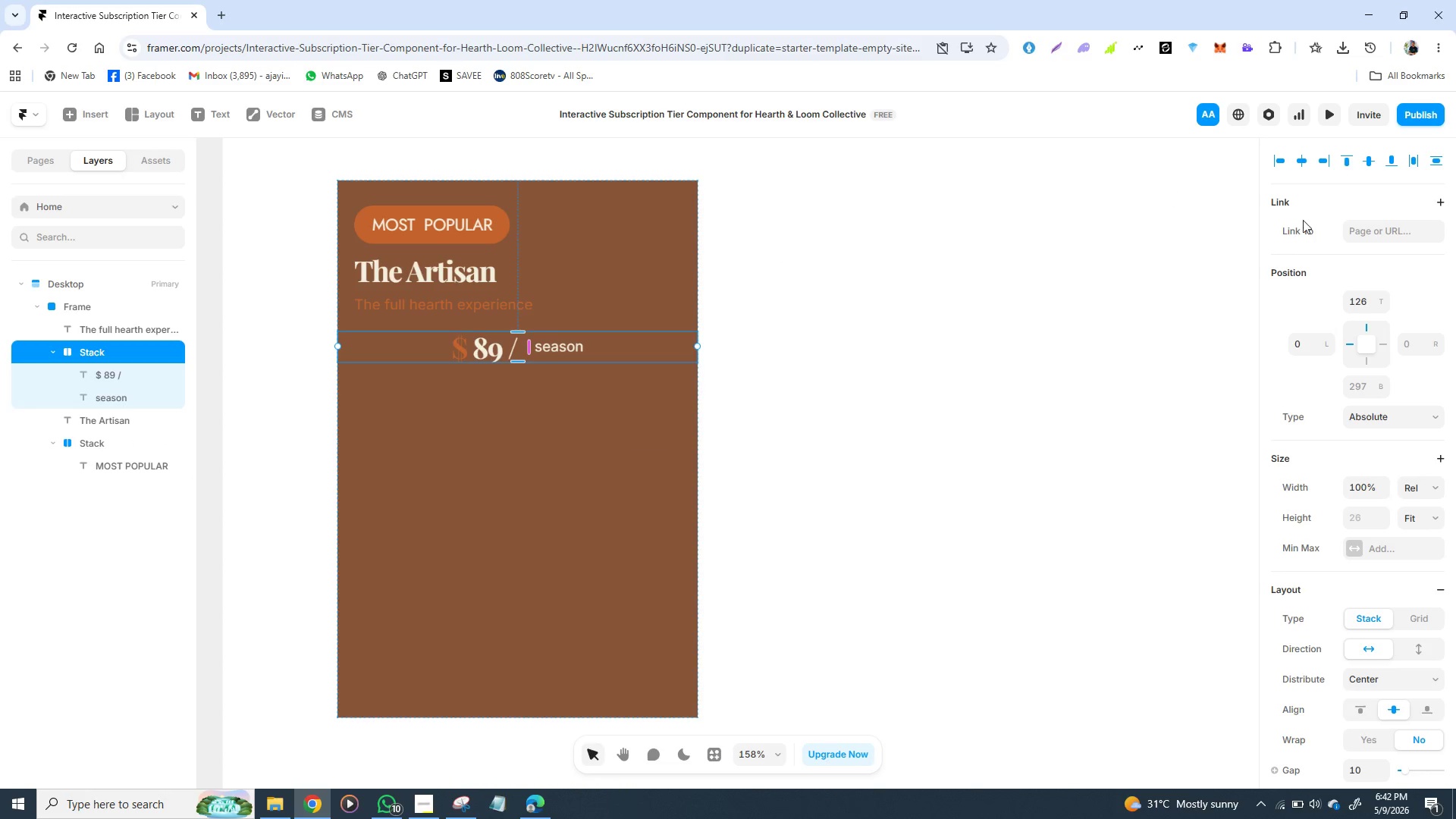 
left_click([1425, 563])
 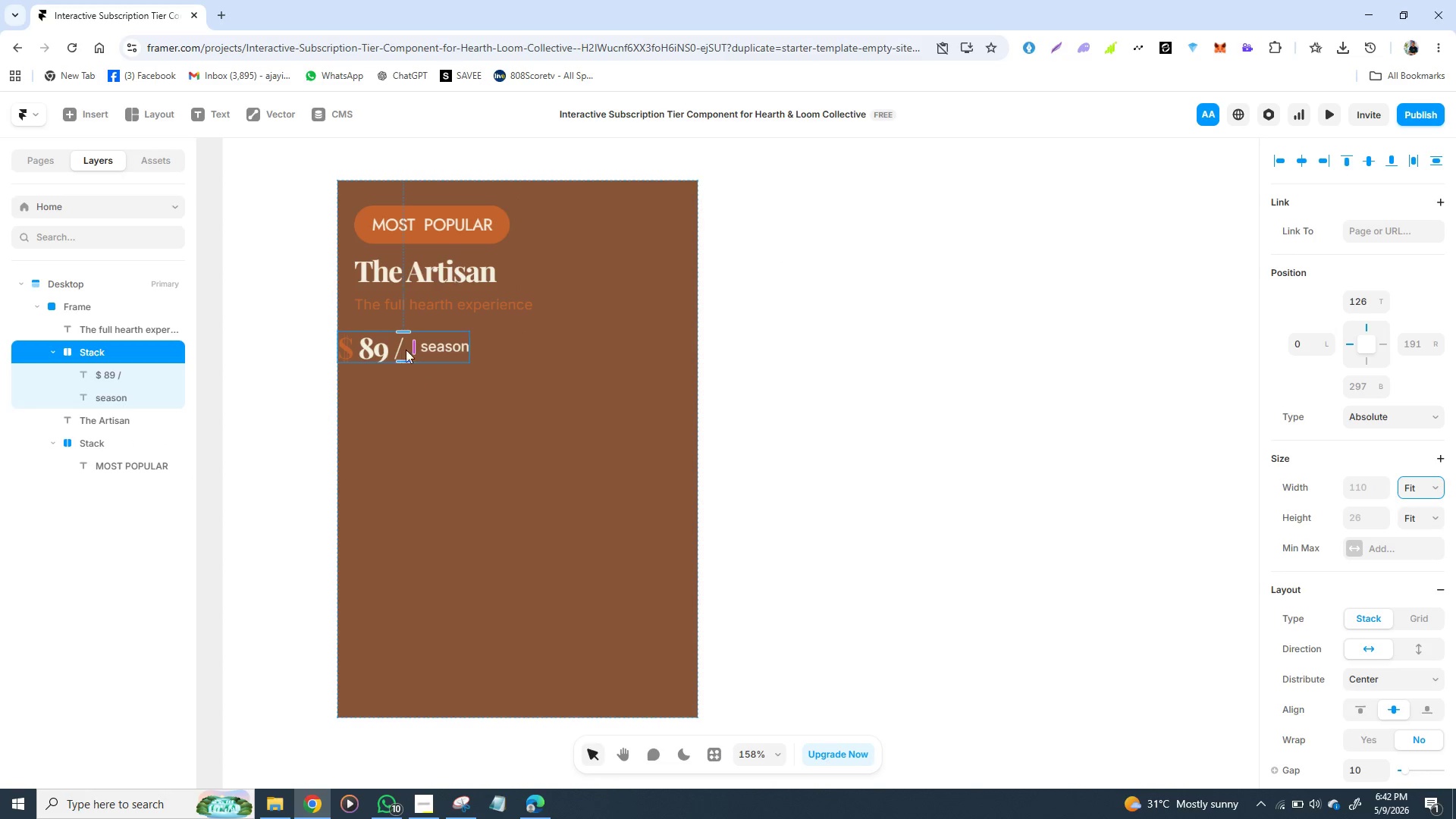 
left_click_drag(start_coordinate=[394, 345], to_coordinate=[424, 334])
 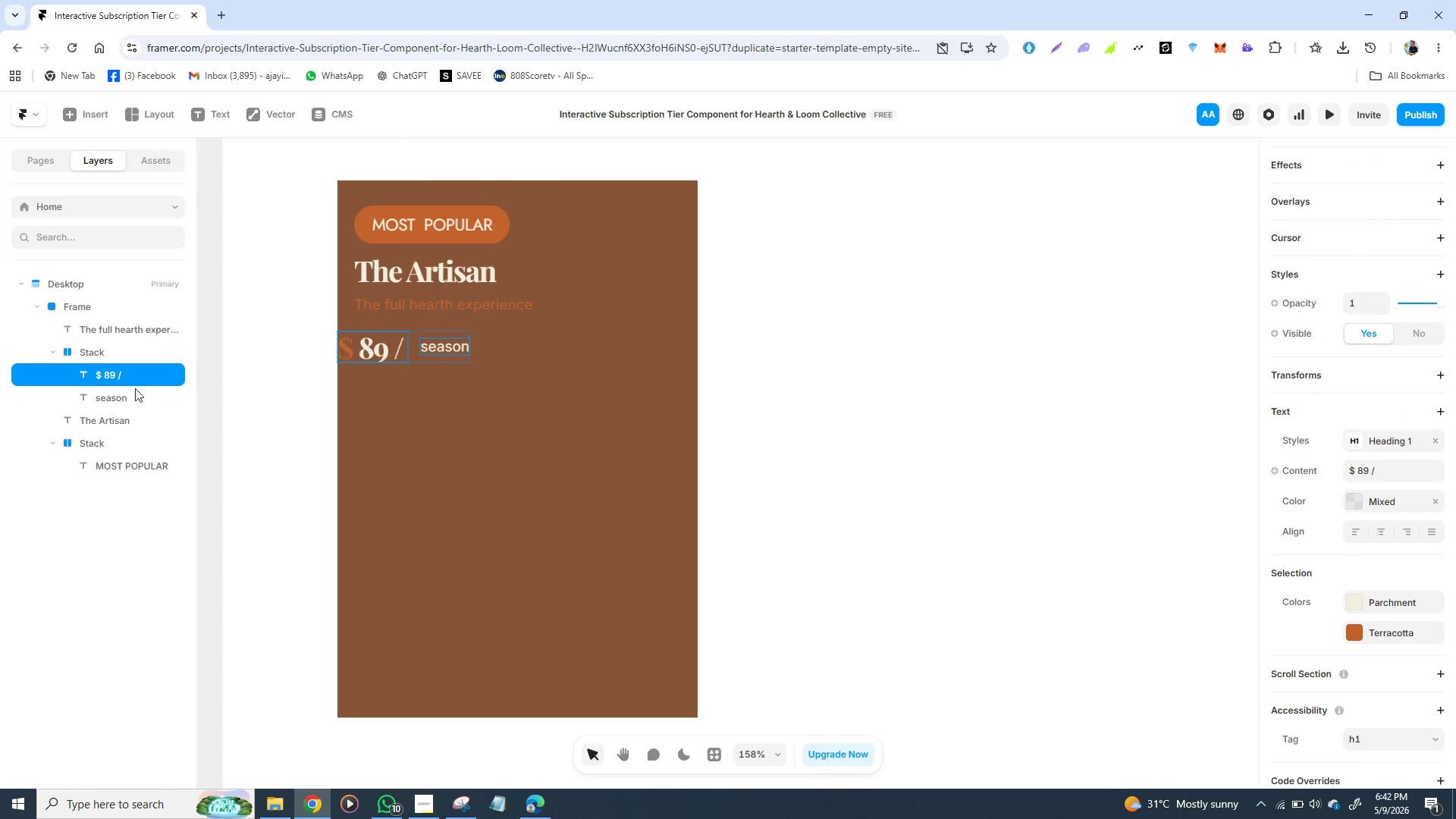 
mouse_move([106, 353])
 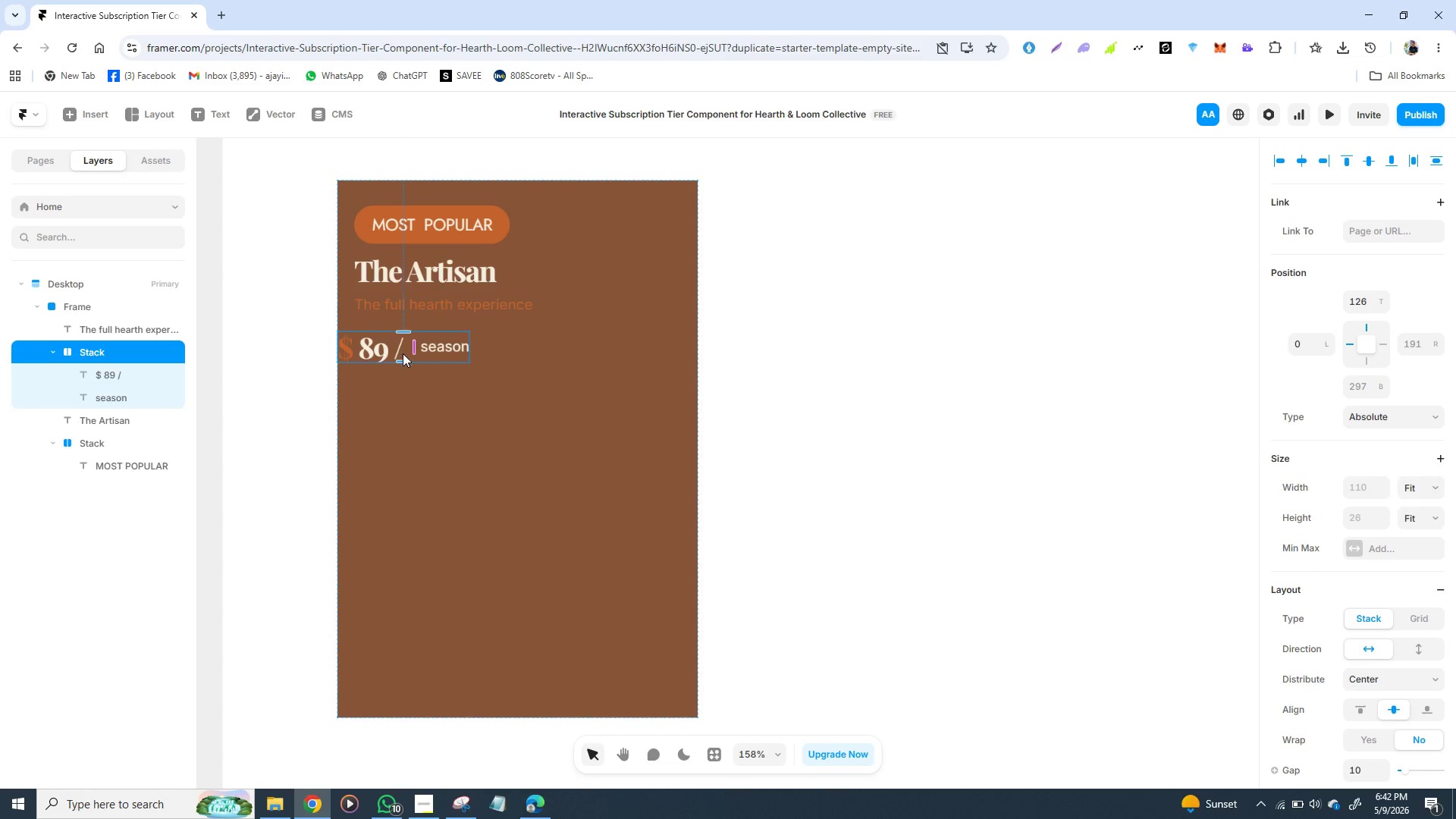 
left_click_drag(start_coordinate=[405, 353], to_coordinate=[421, 344])
 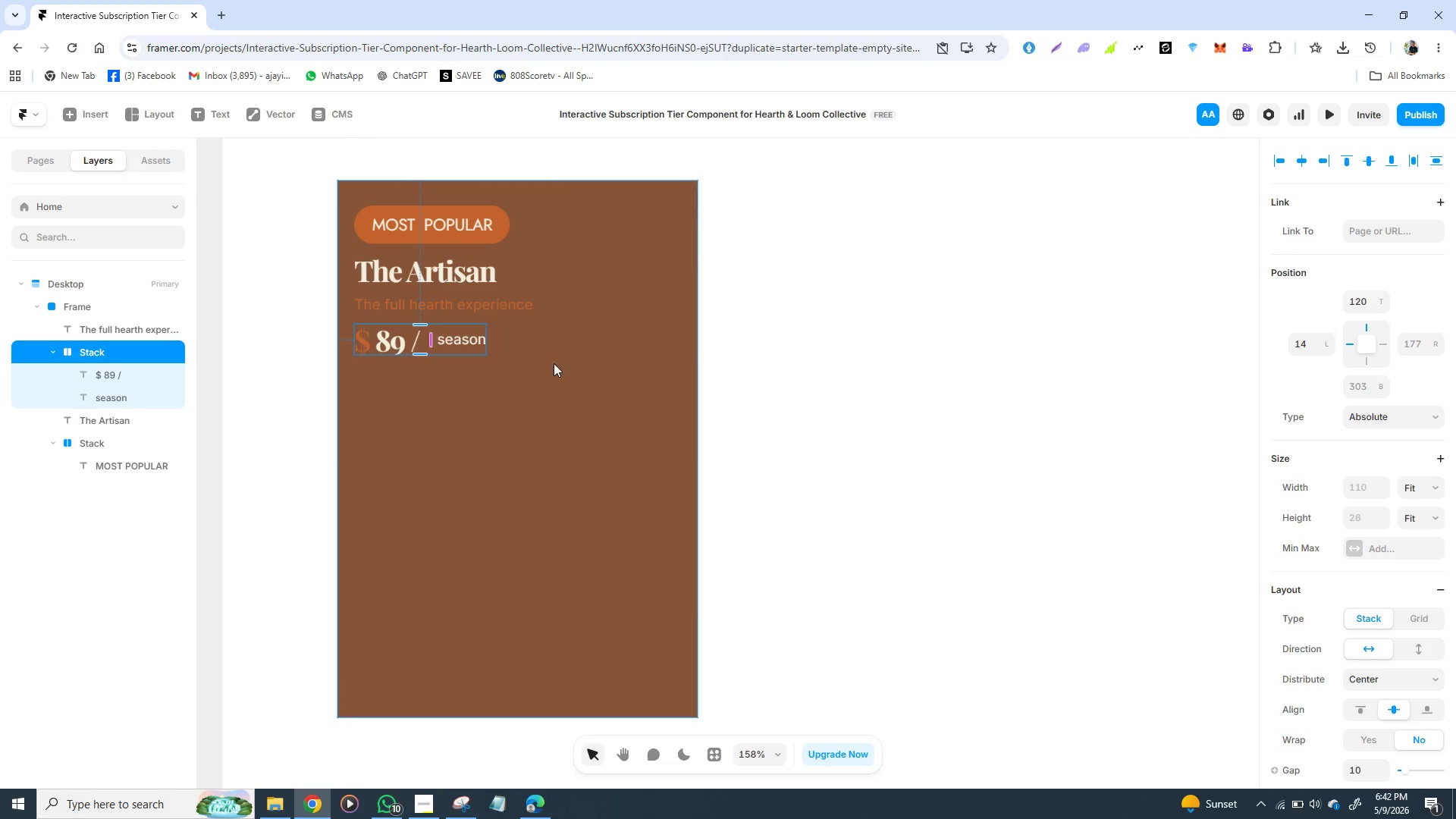 
left_click_drag(start_coordinate=[572, 367], to_coordinate=[575, 373])
 